 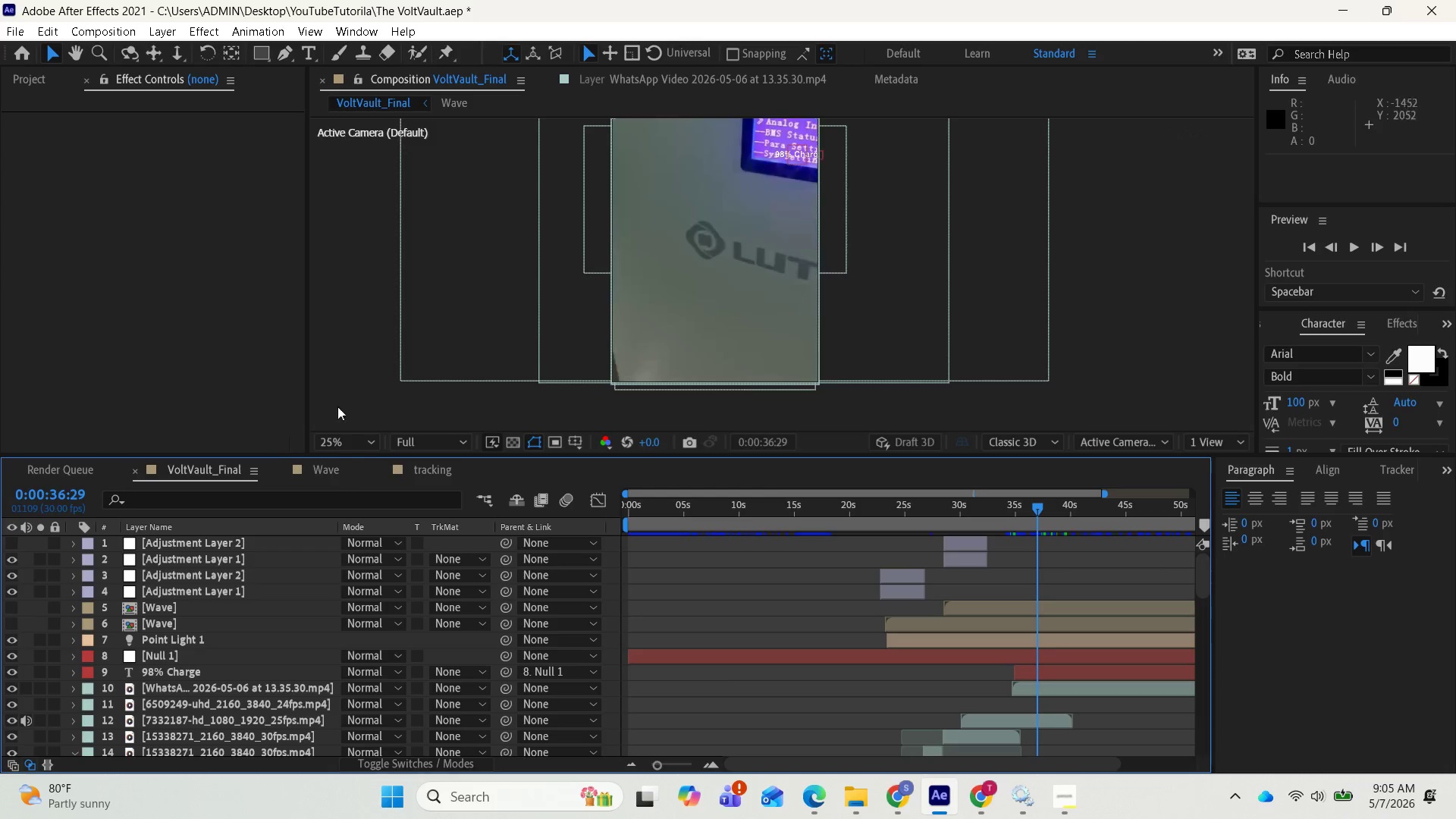 
left_click([441, 468])
 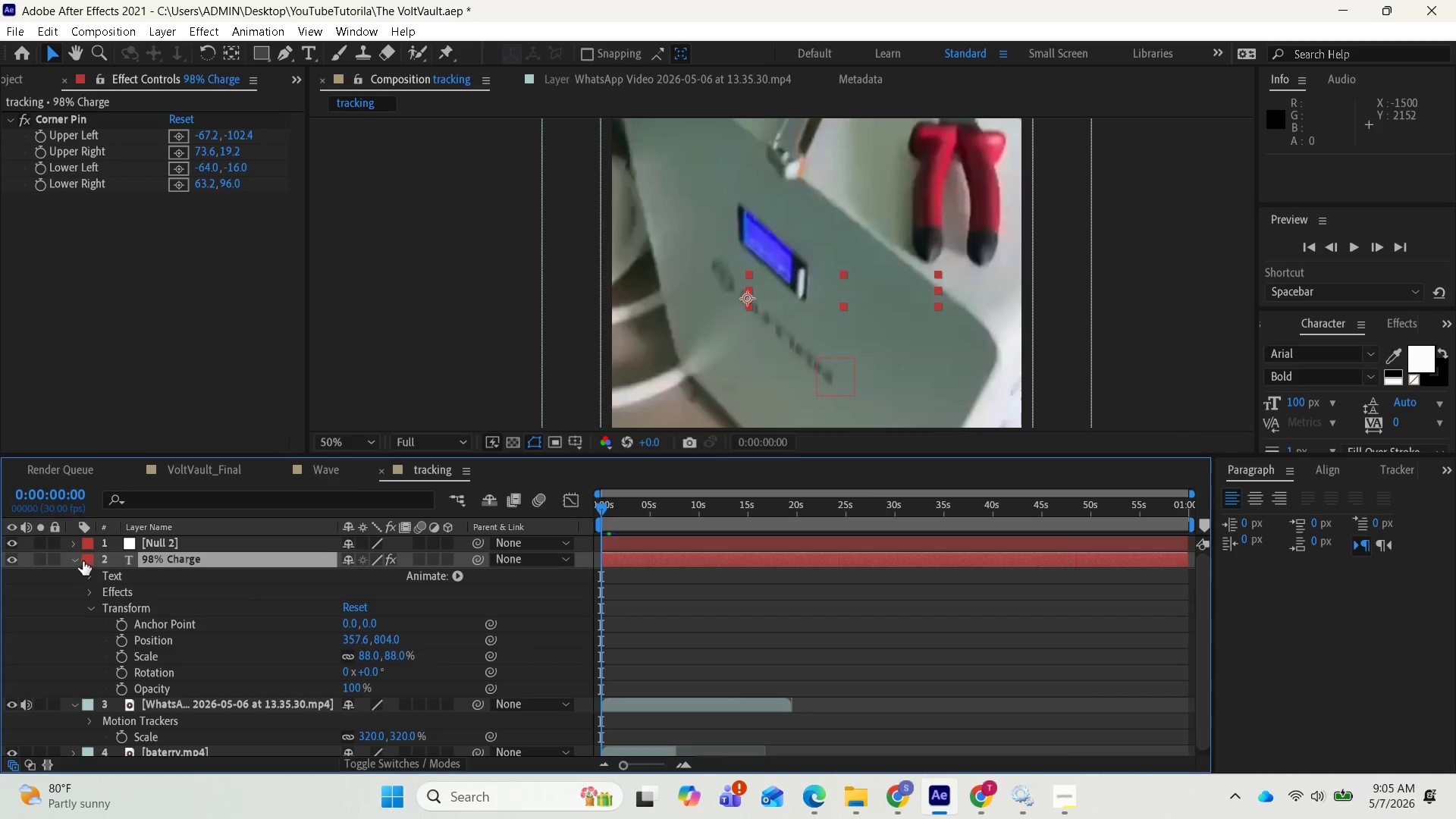 
left_click([73, 557])
 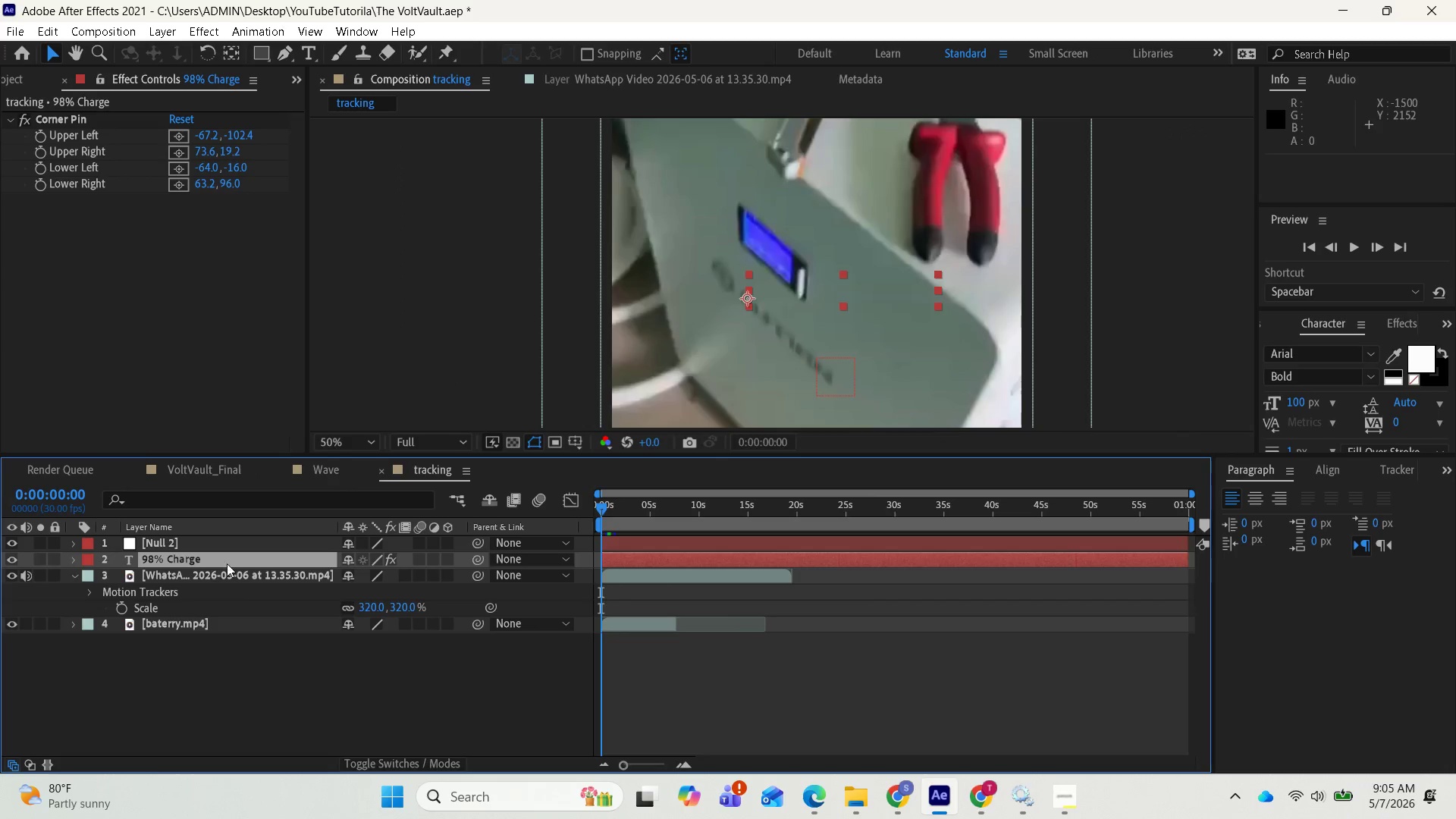 
left_click([235, 554])
 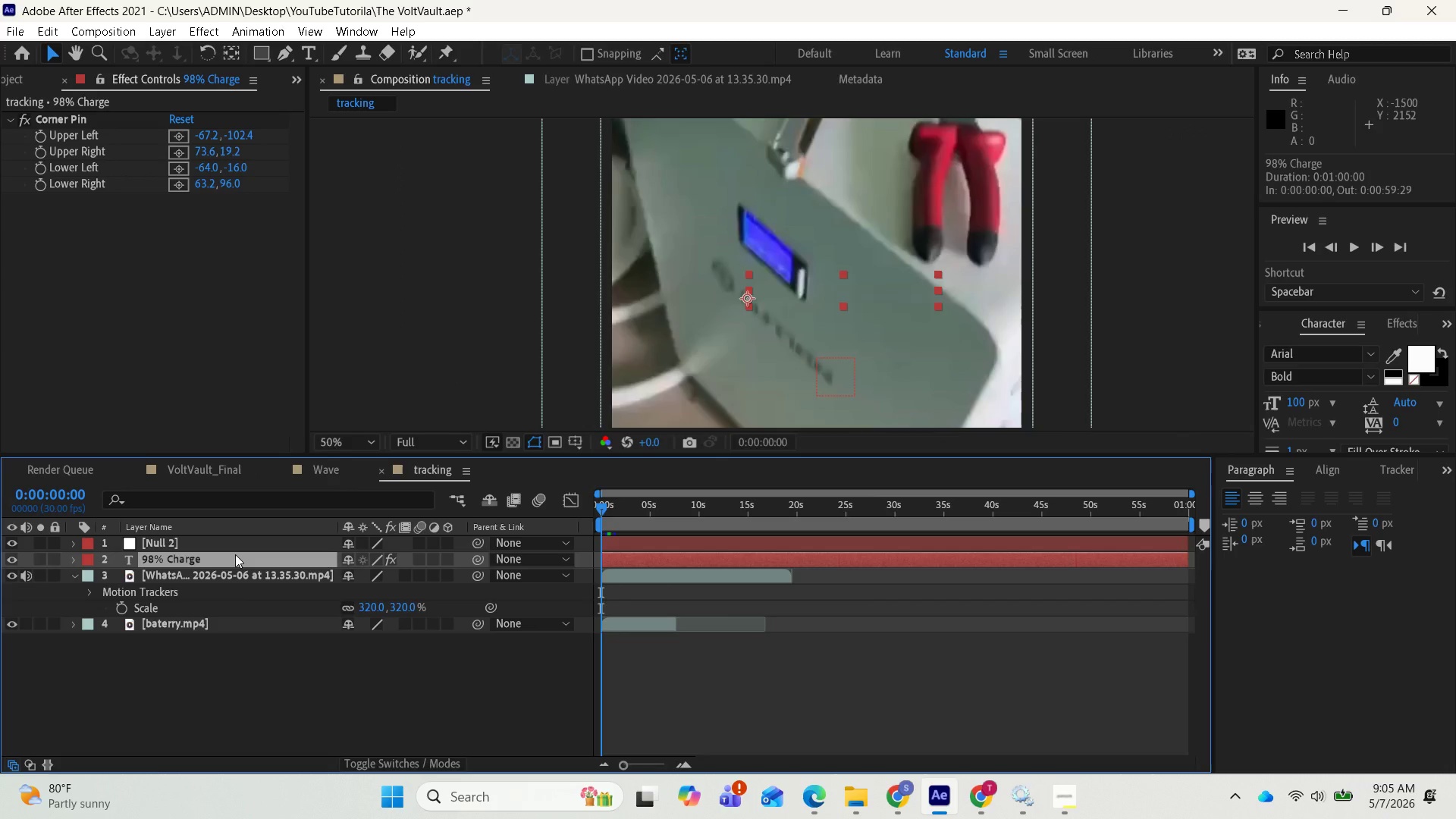 
key(Control+Z)
 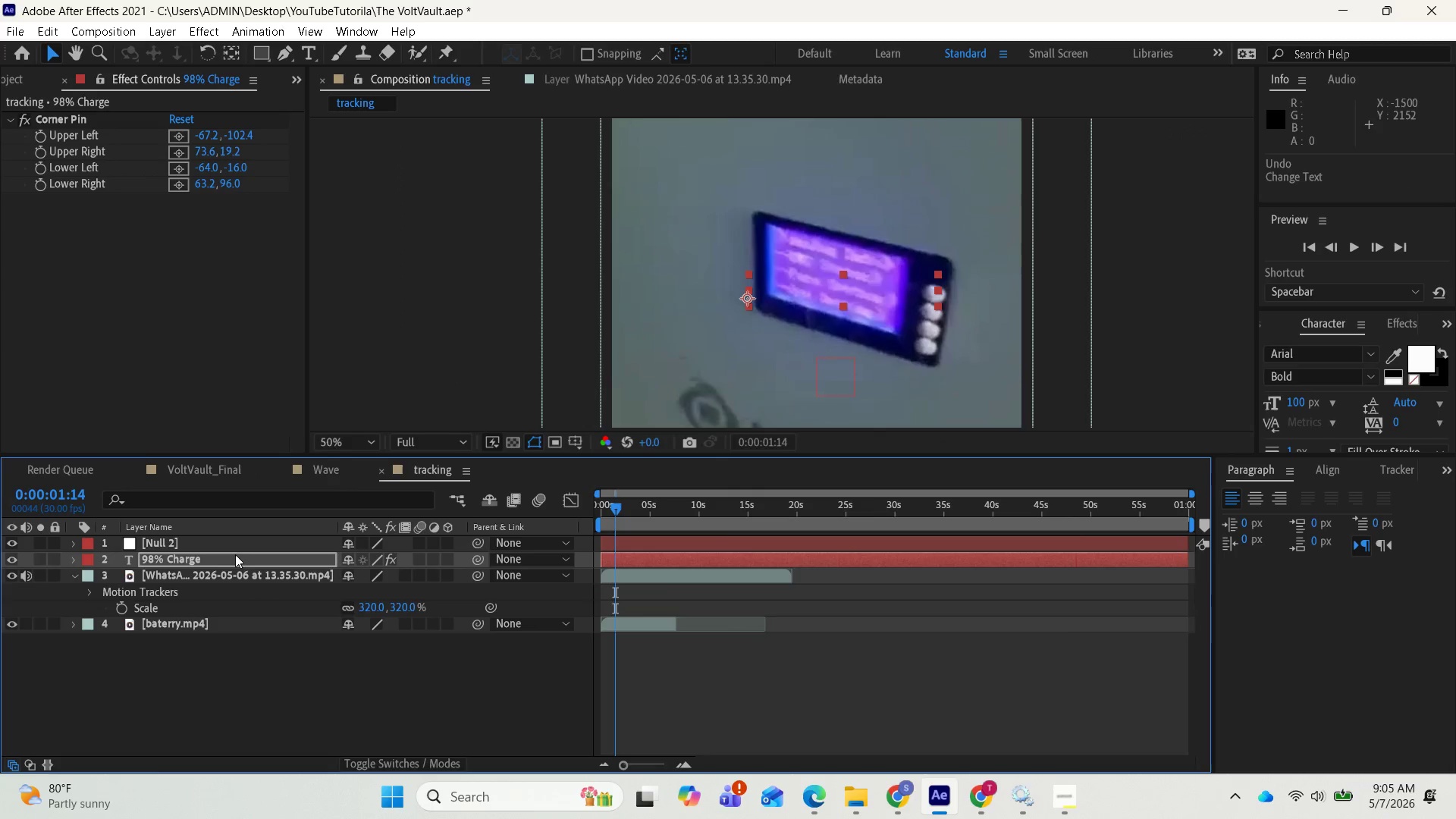 
key(Control+Z)
 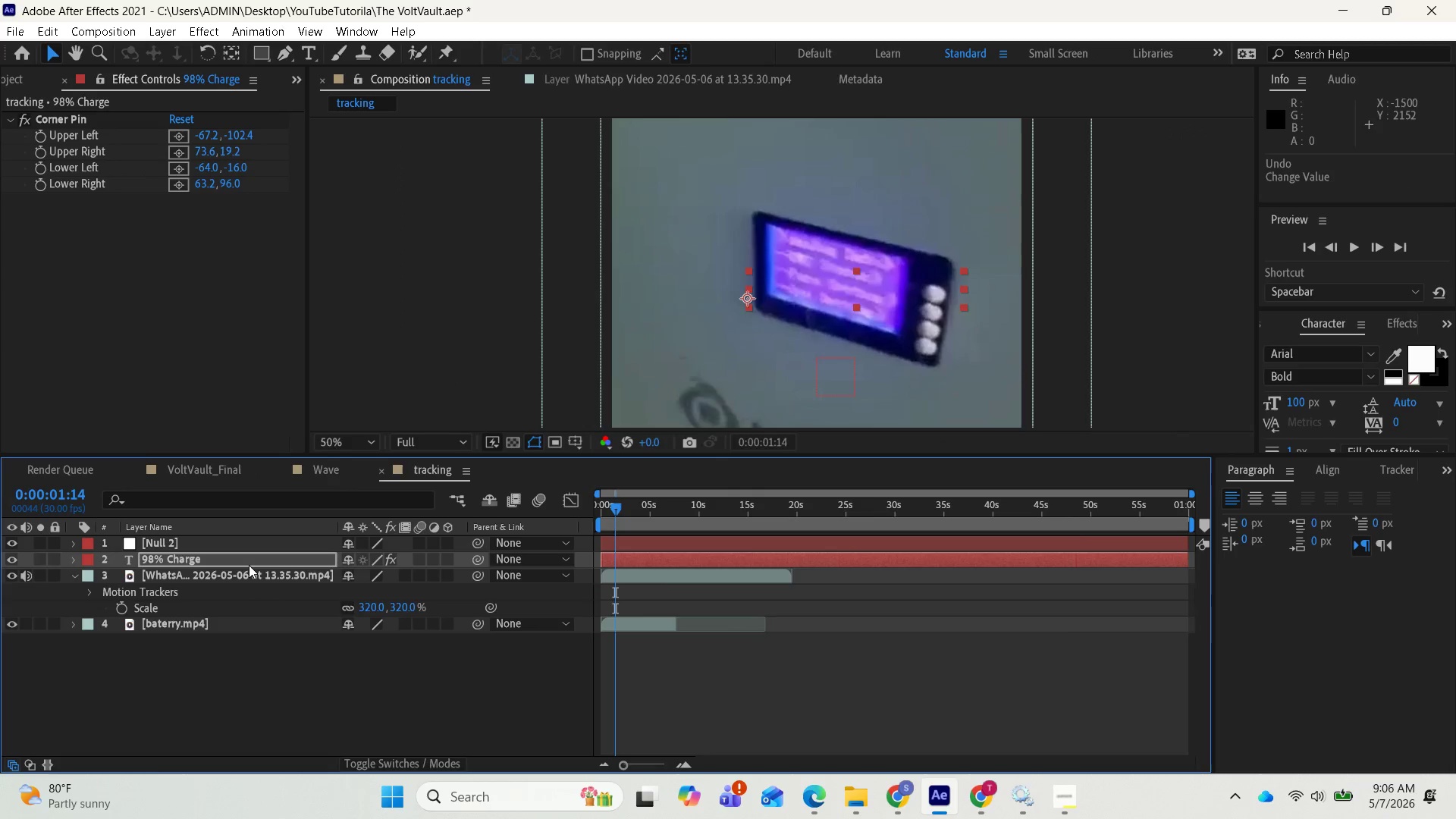 
key(Control+Z)
 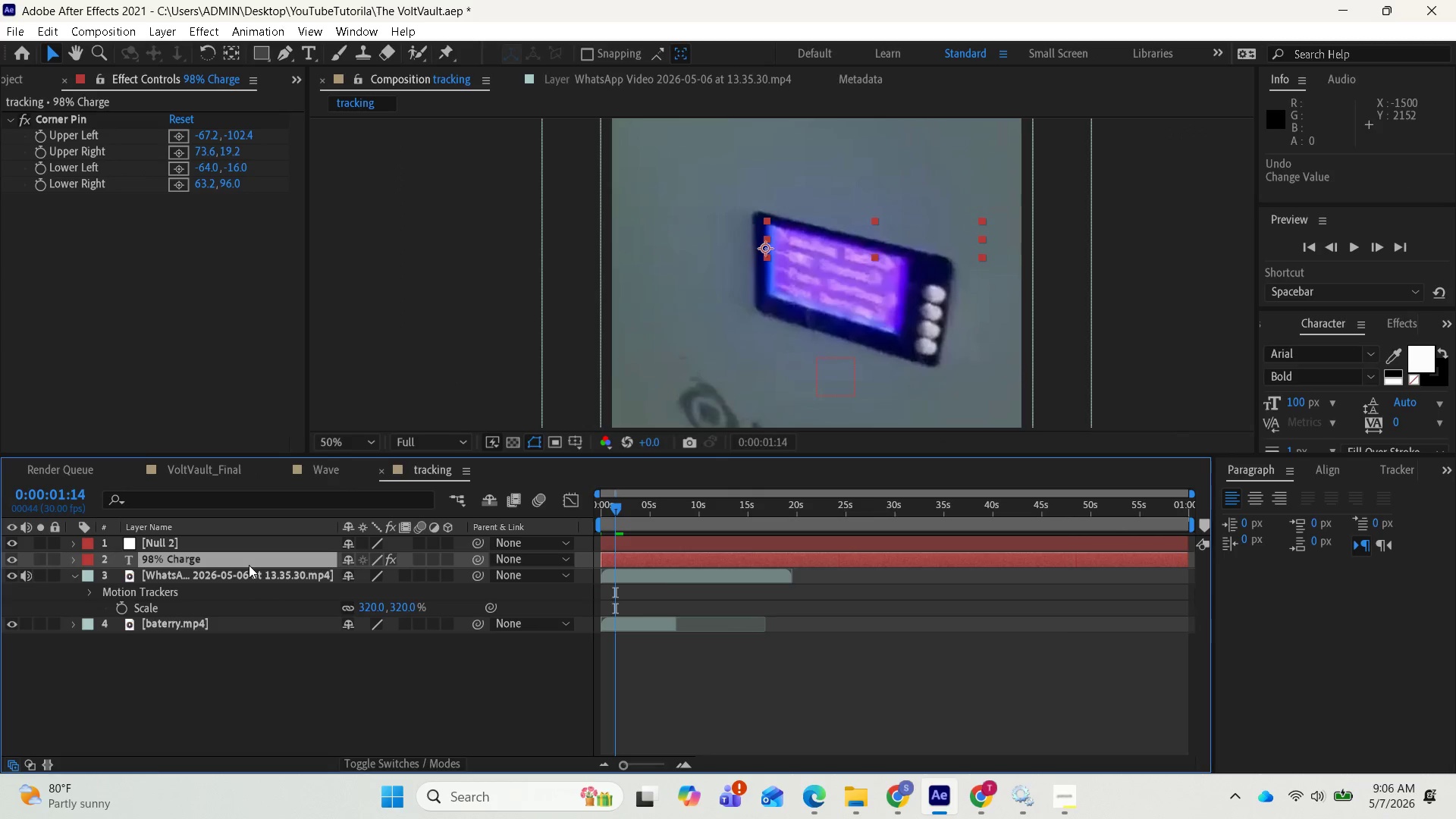 
key(Control+Z)
 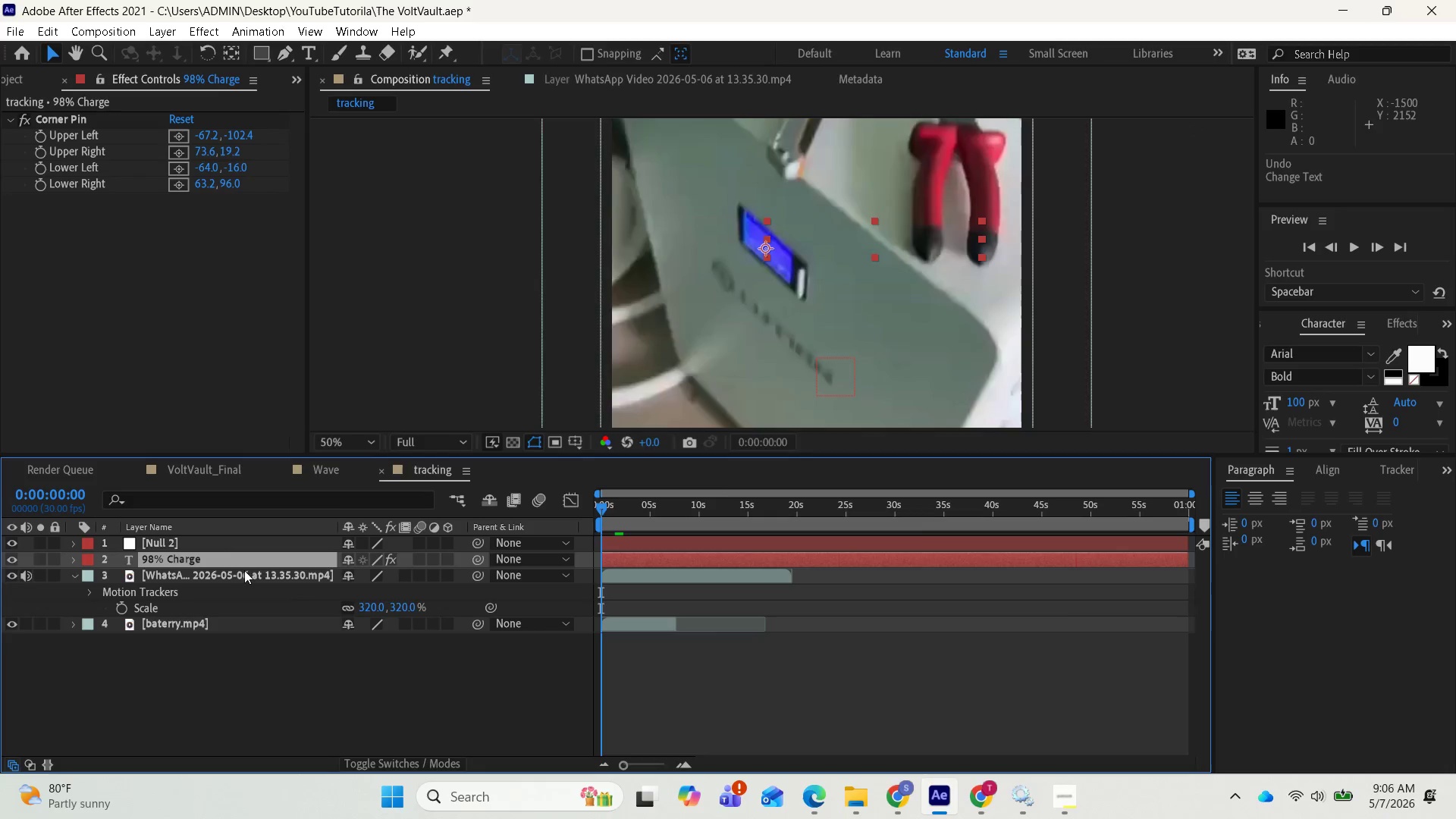 
key(Control+Z)
 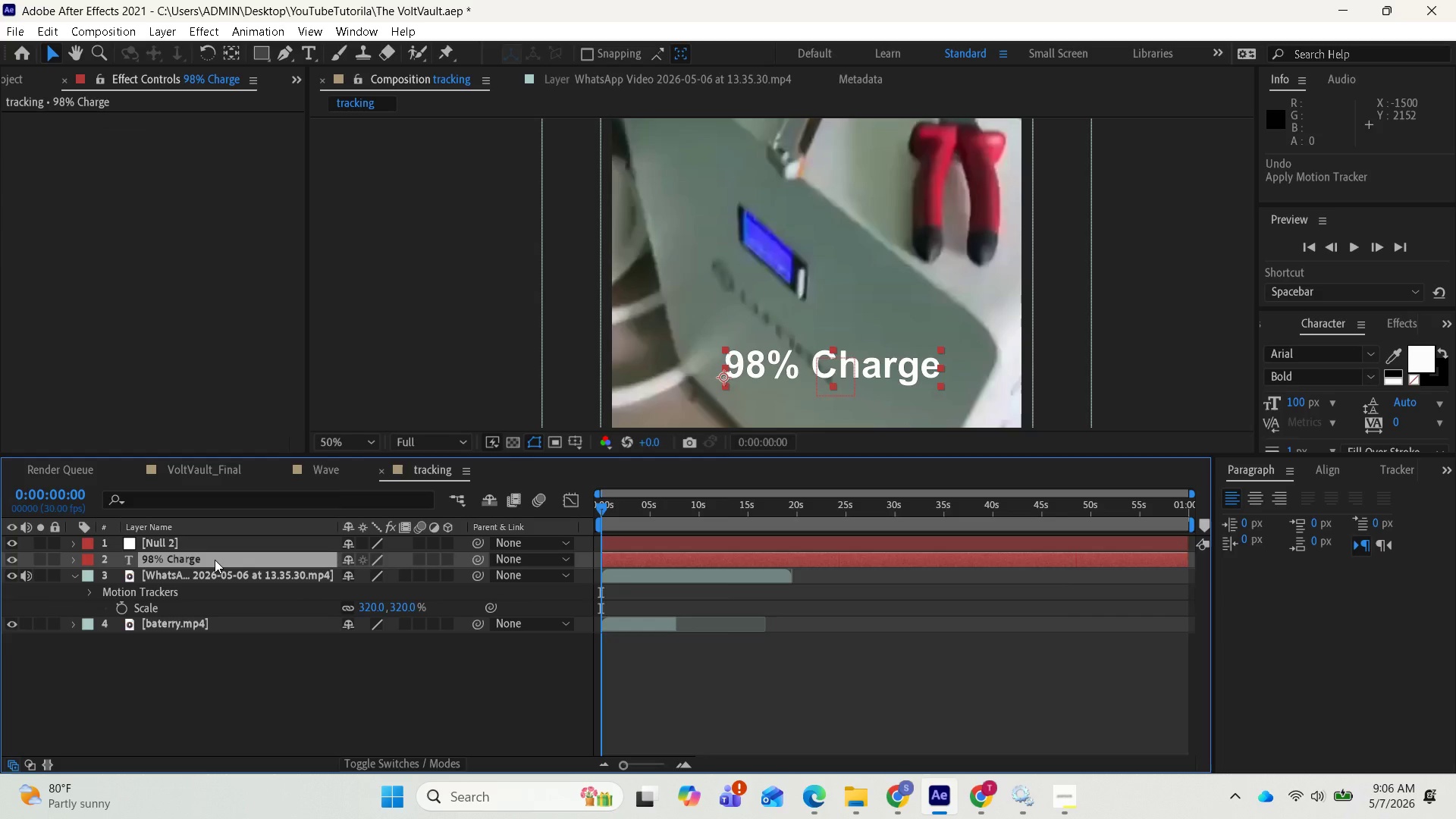 
wait(7.11)
 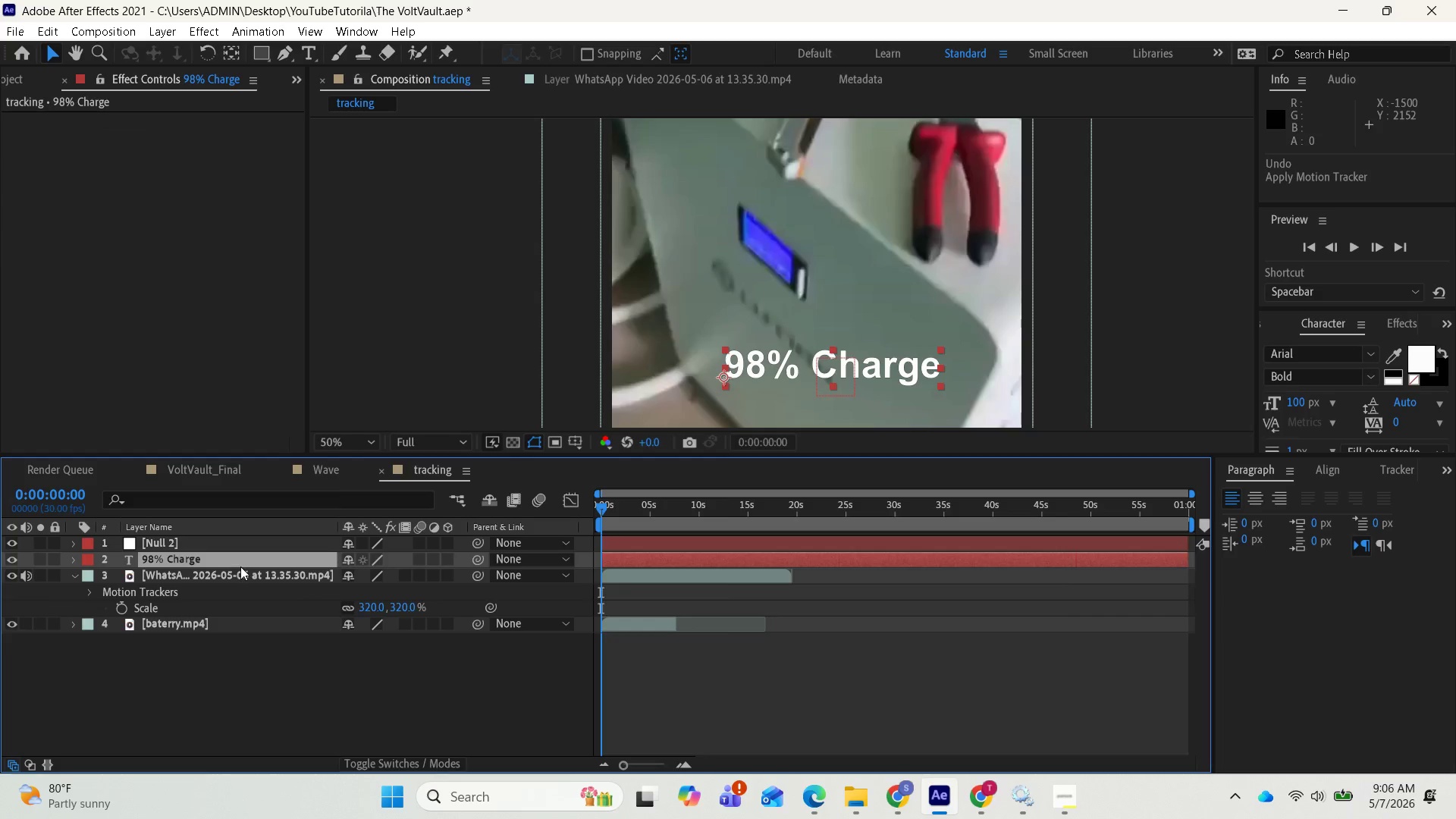 
left_click([201, 578])
 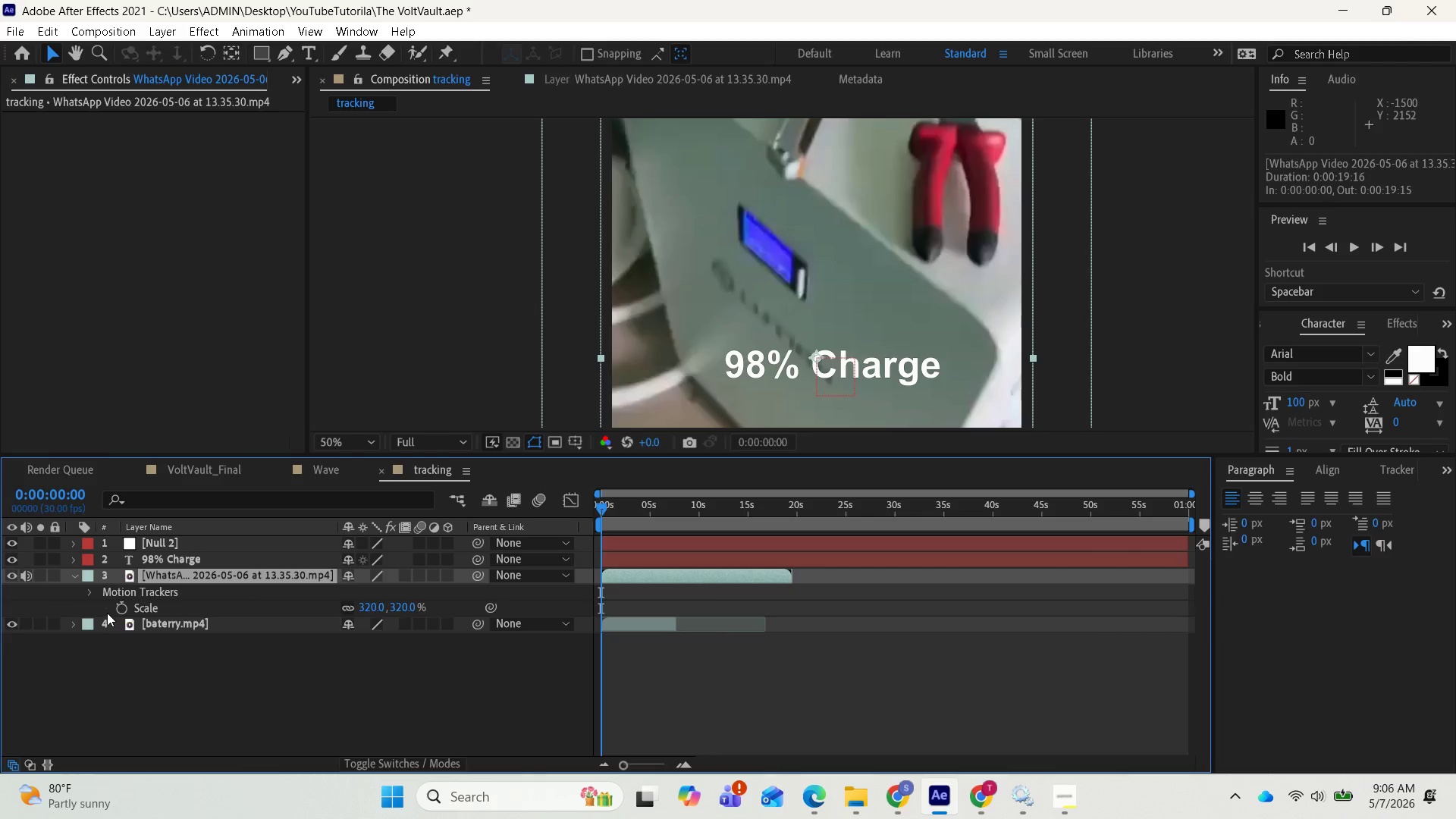 
wait(5.78)
 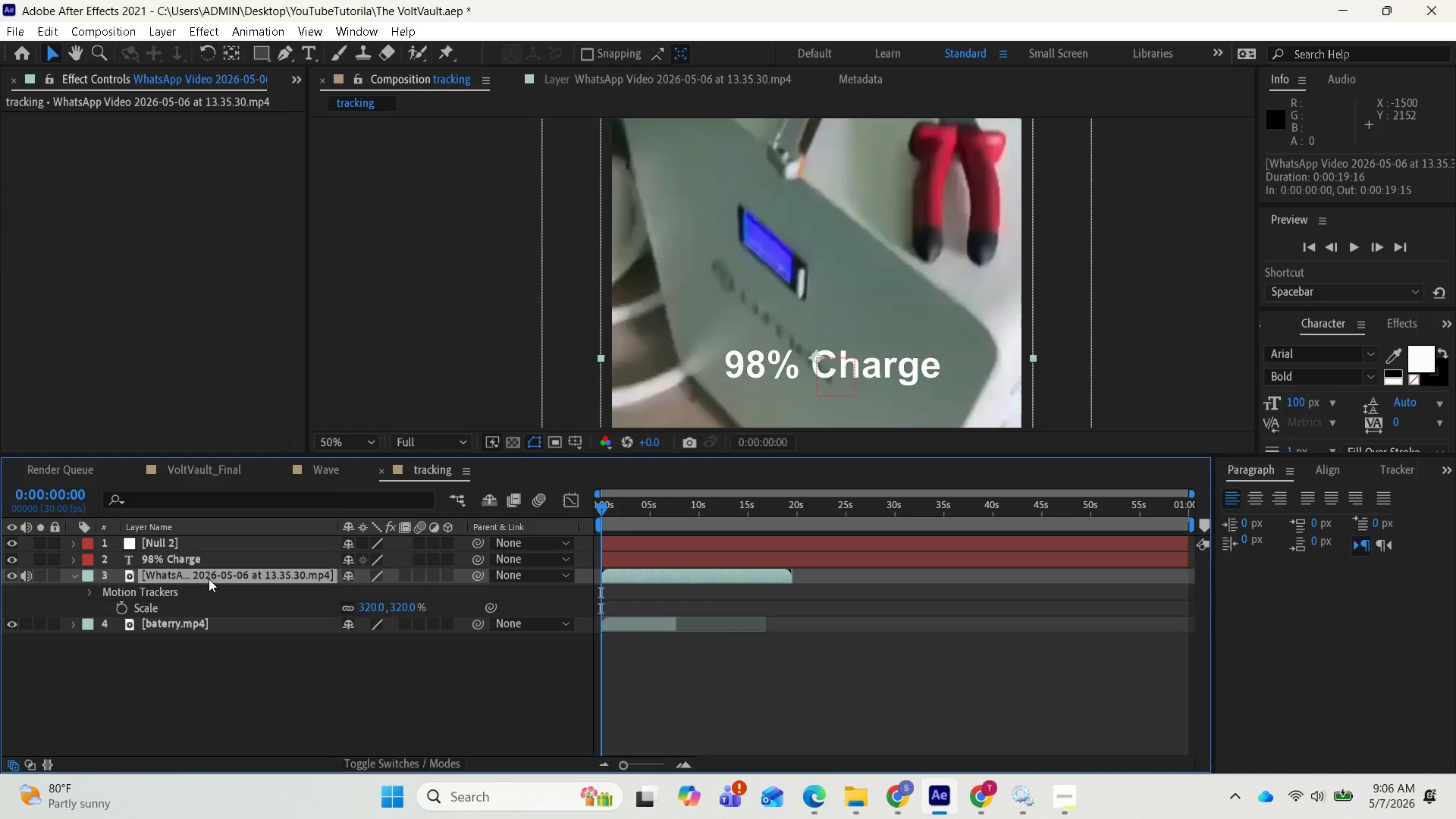 
right_click([187, 560])
 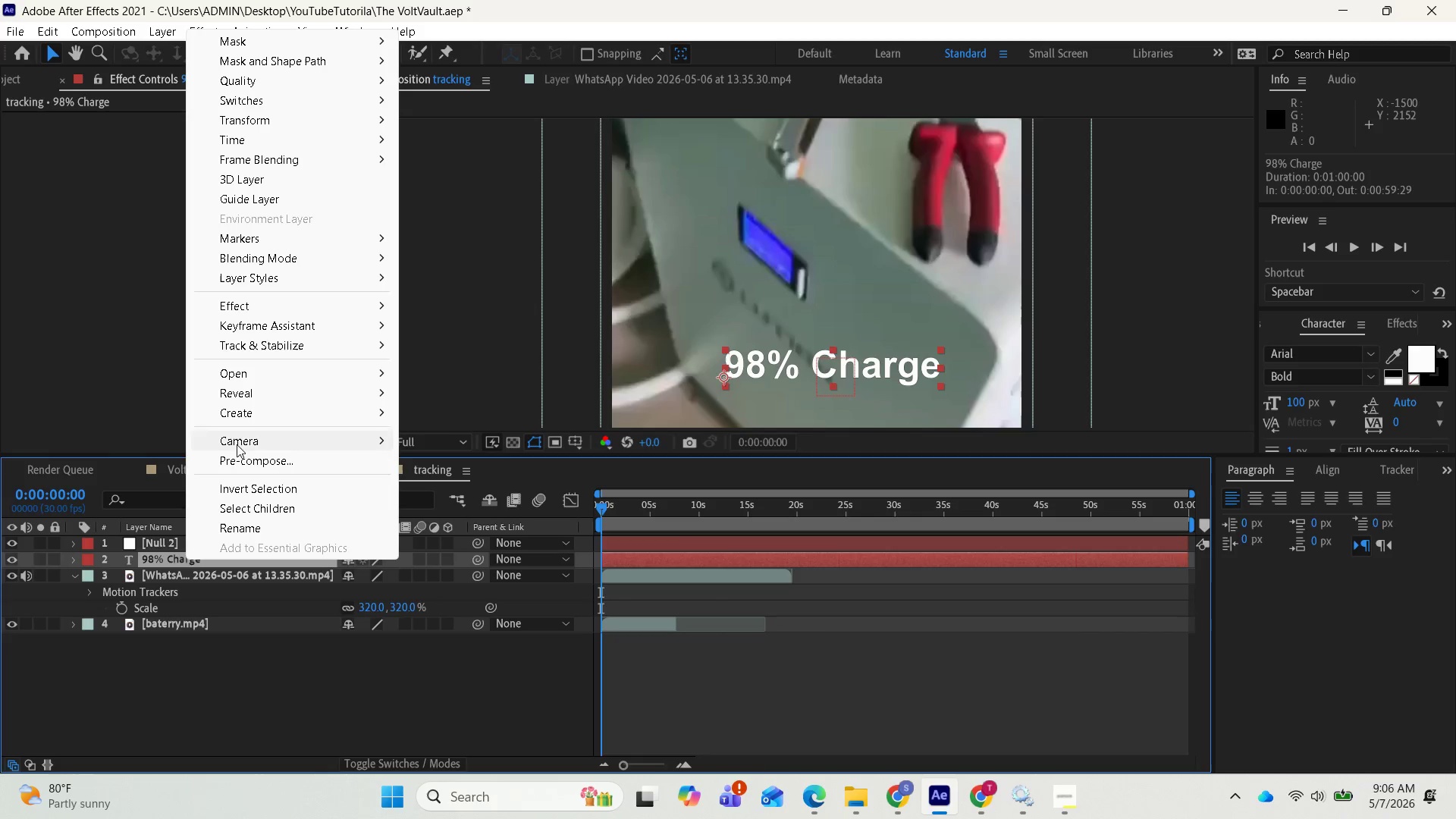 
left_click([236, 459])
 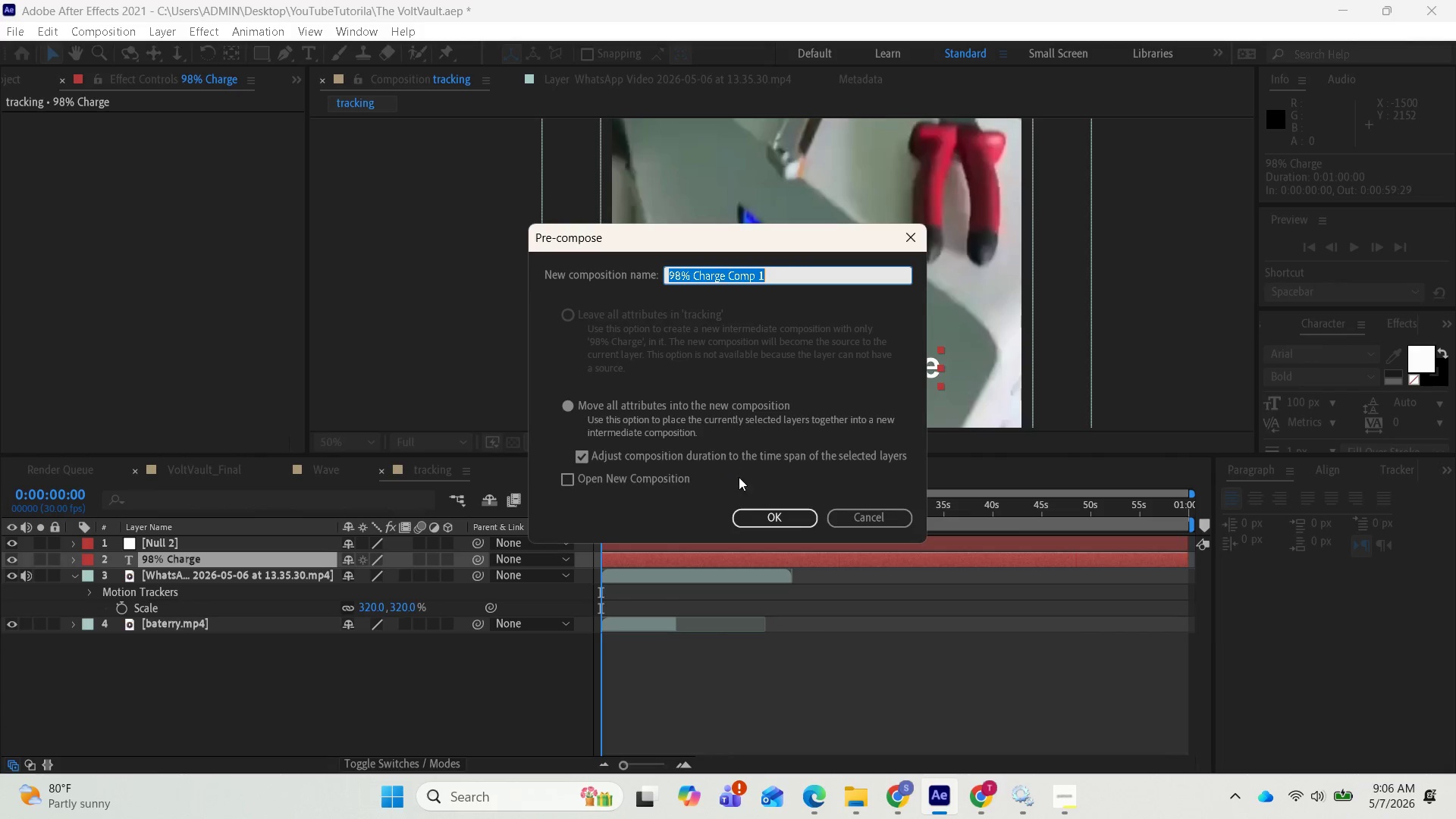 
left_click([766, 514])
 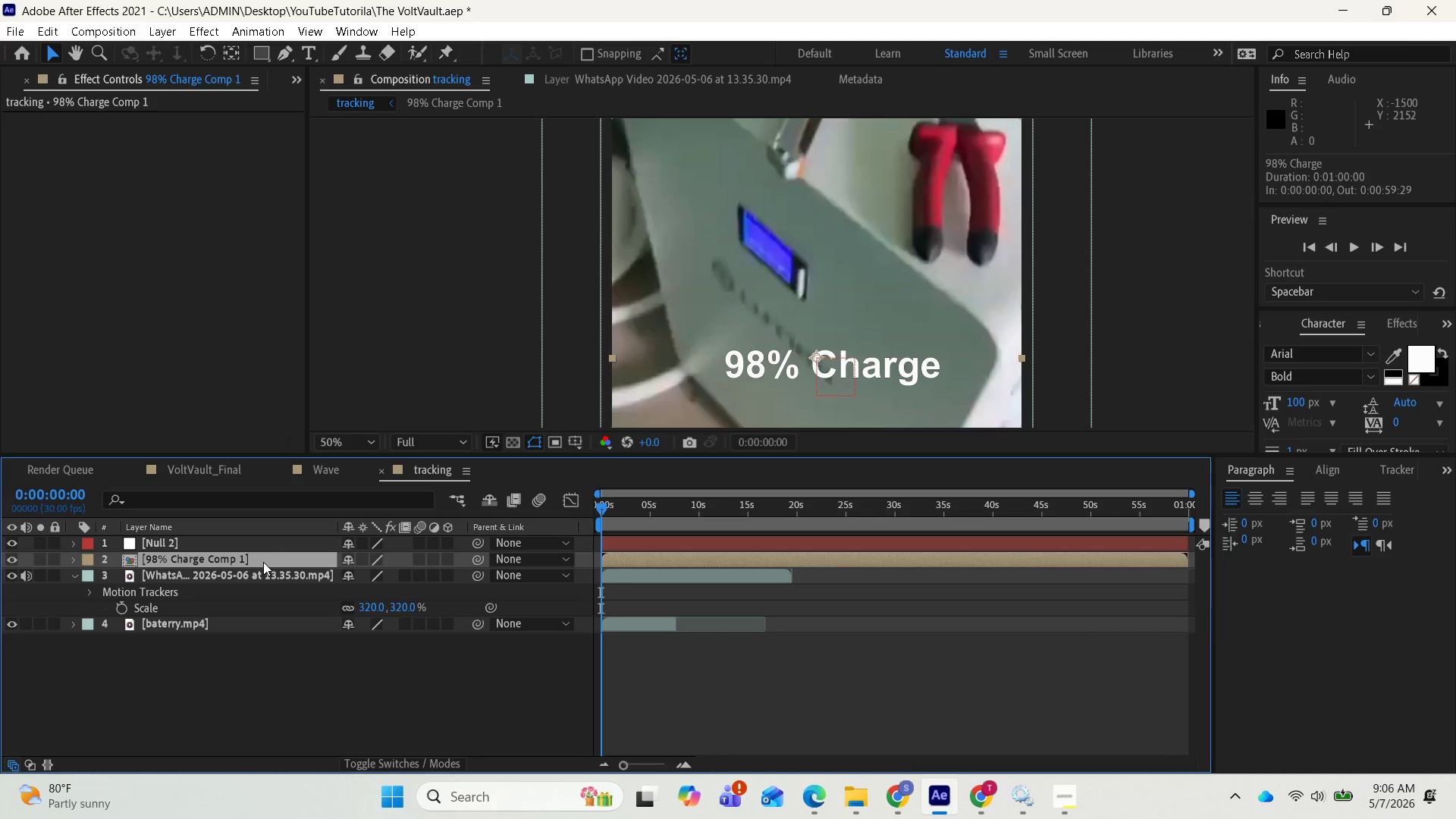 
left_click([271, 575])
 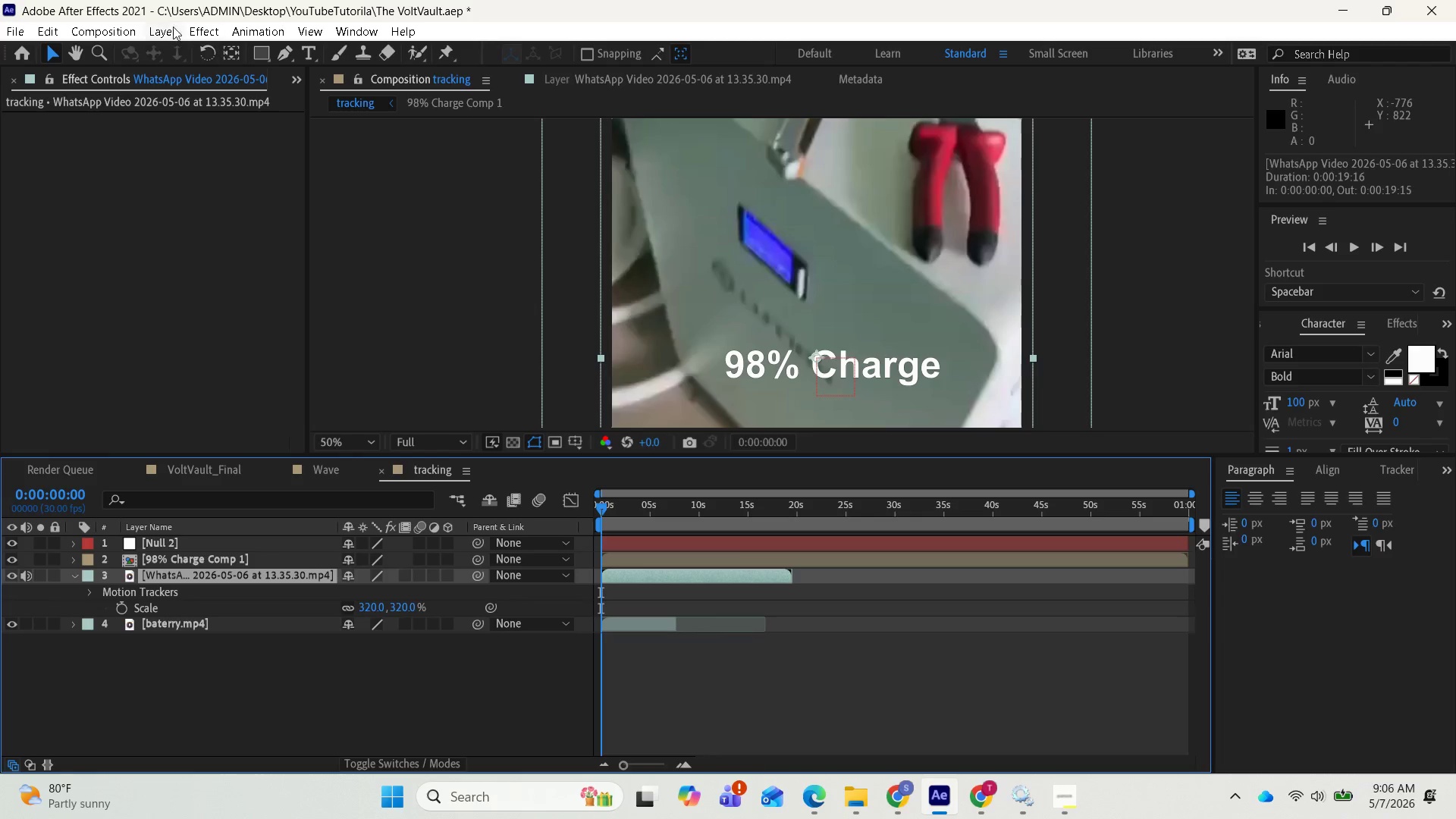 
wait(6.61)
 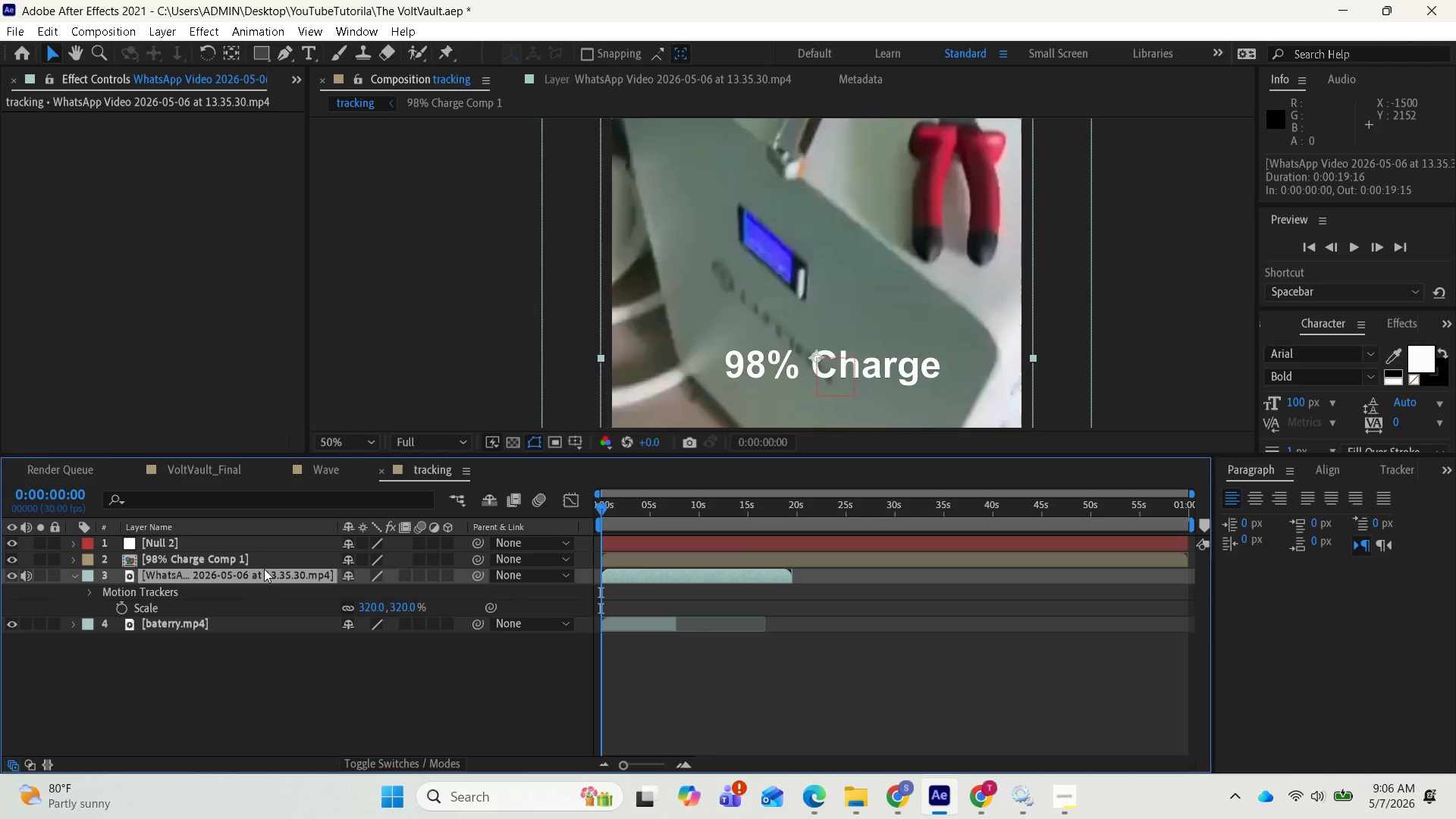 
left_click([242, 36])
 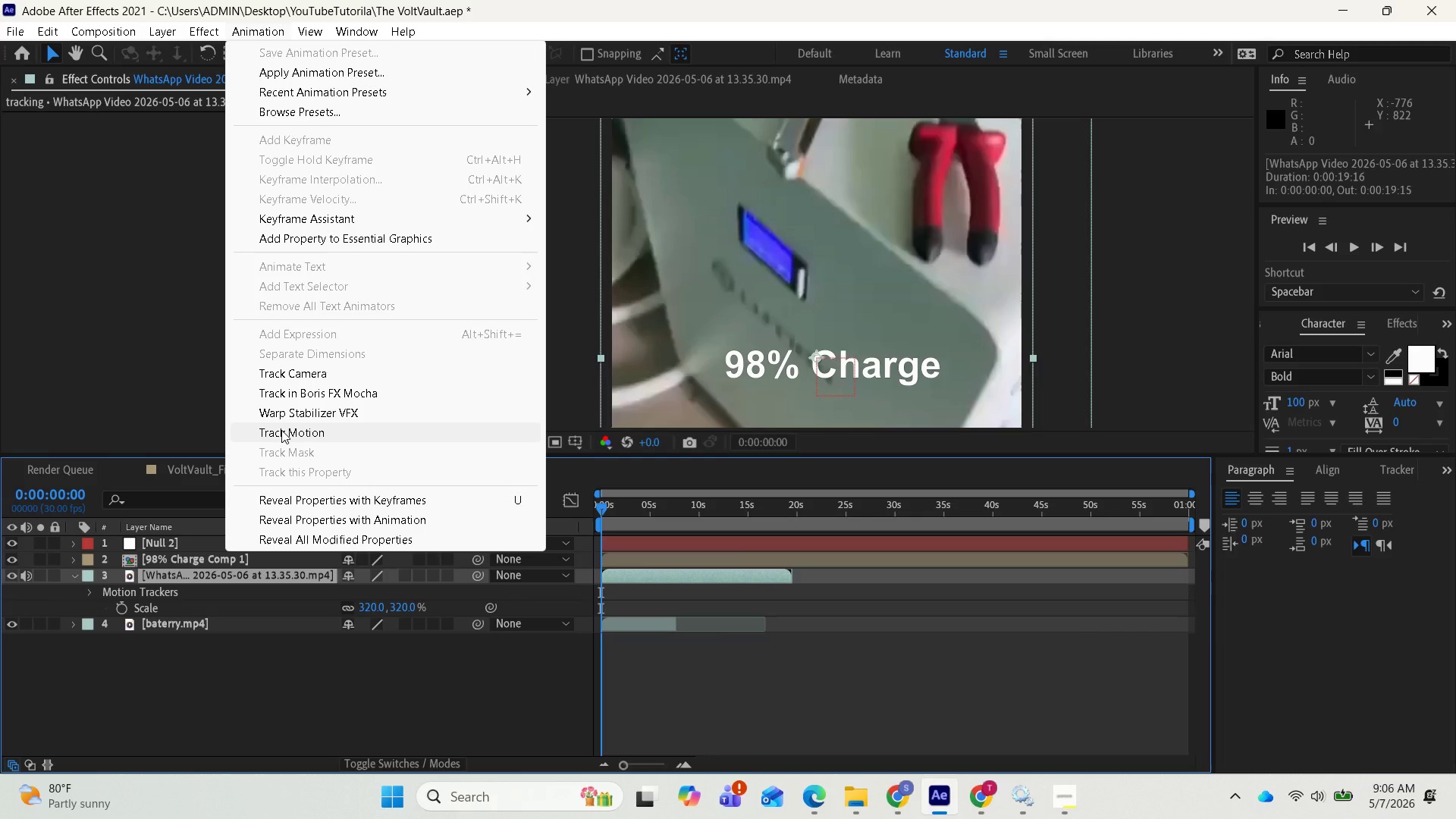 
left_click([281, 430])
 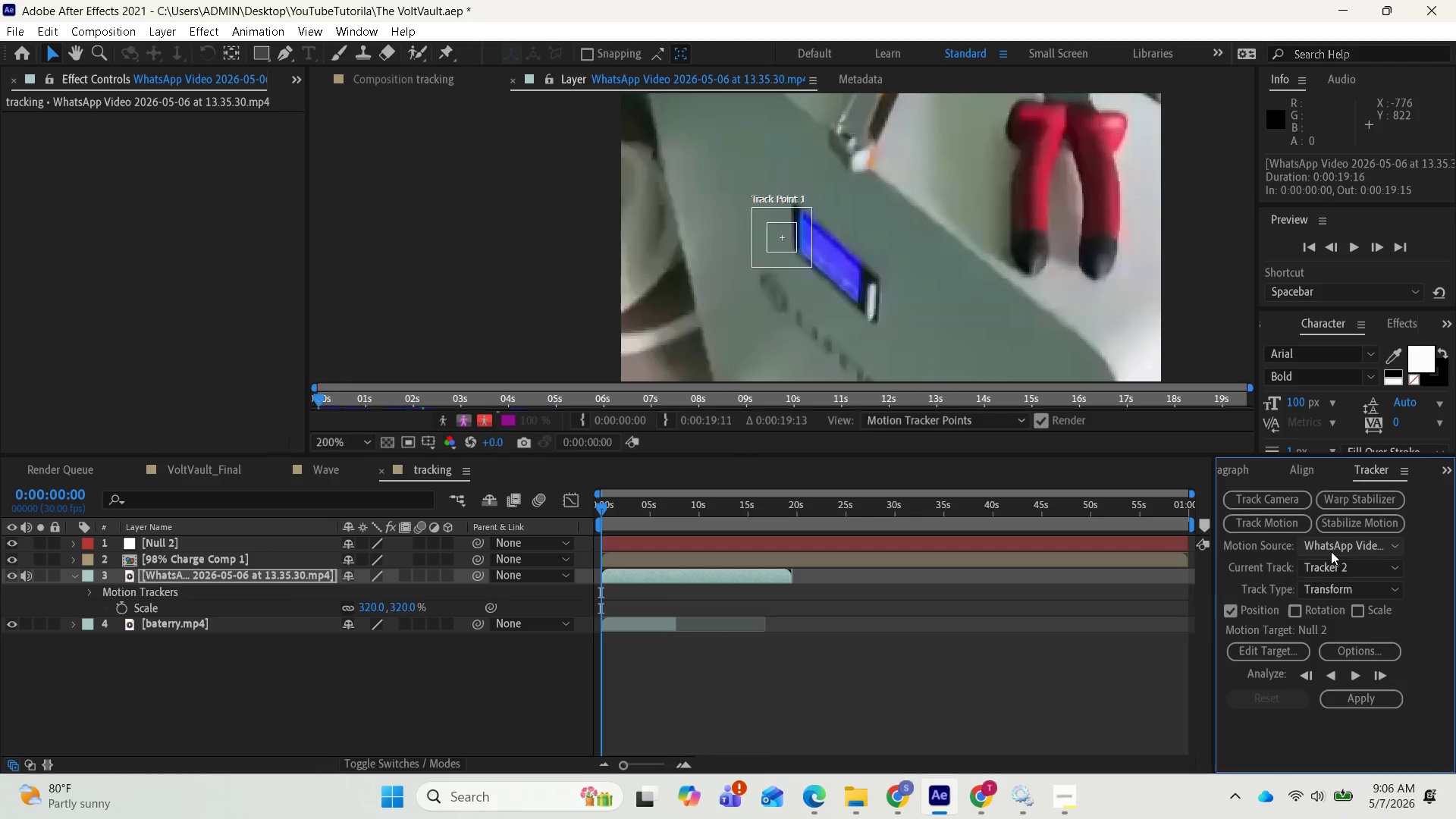 
wait(5.14)
 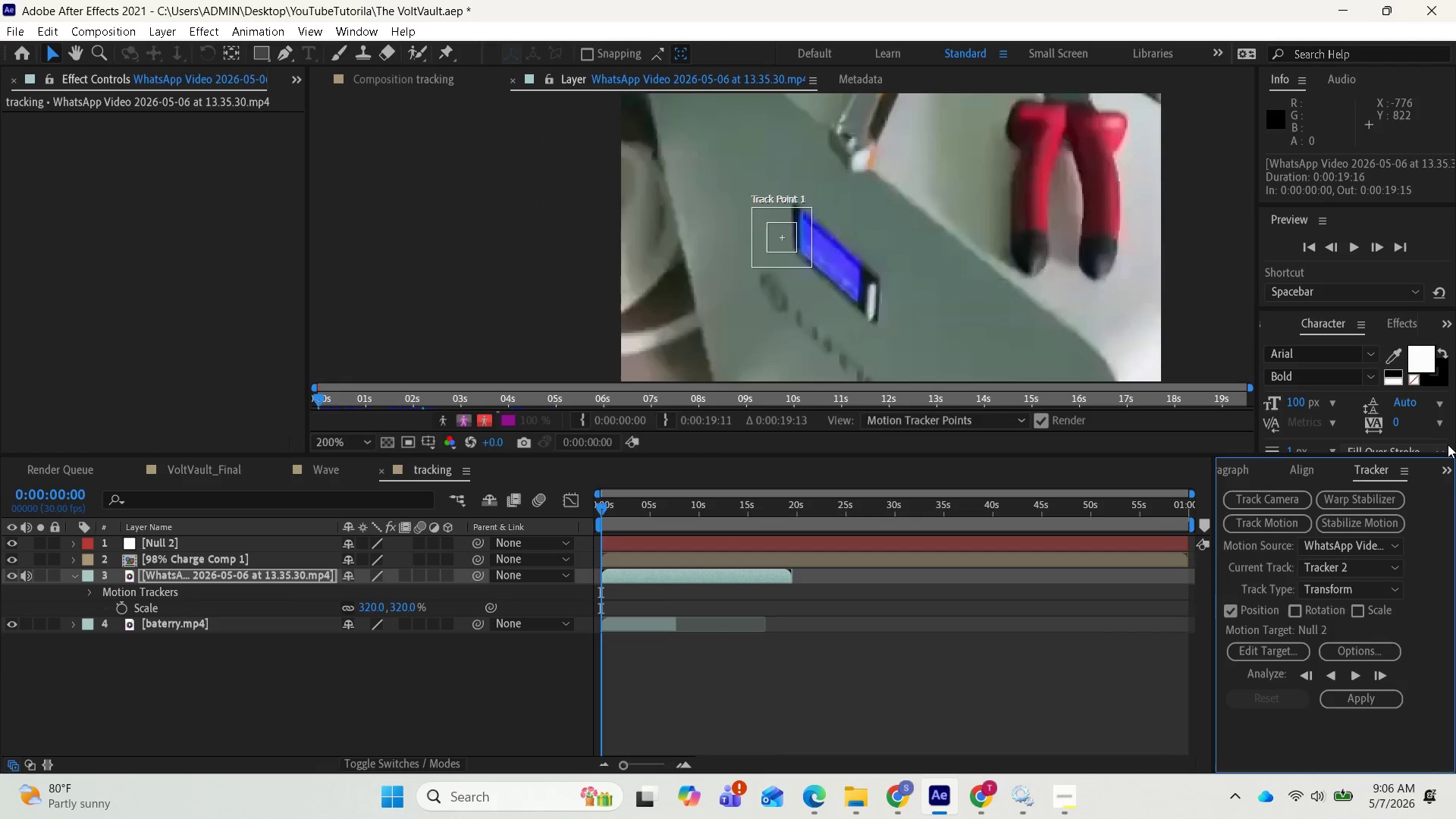 
left_click([1323, 591])
 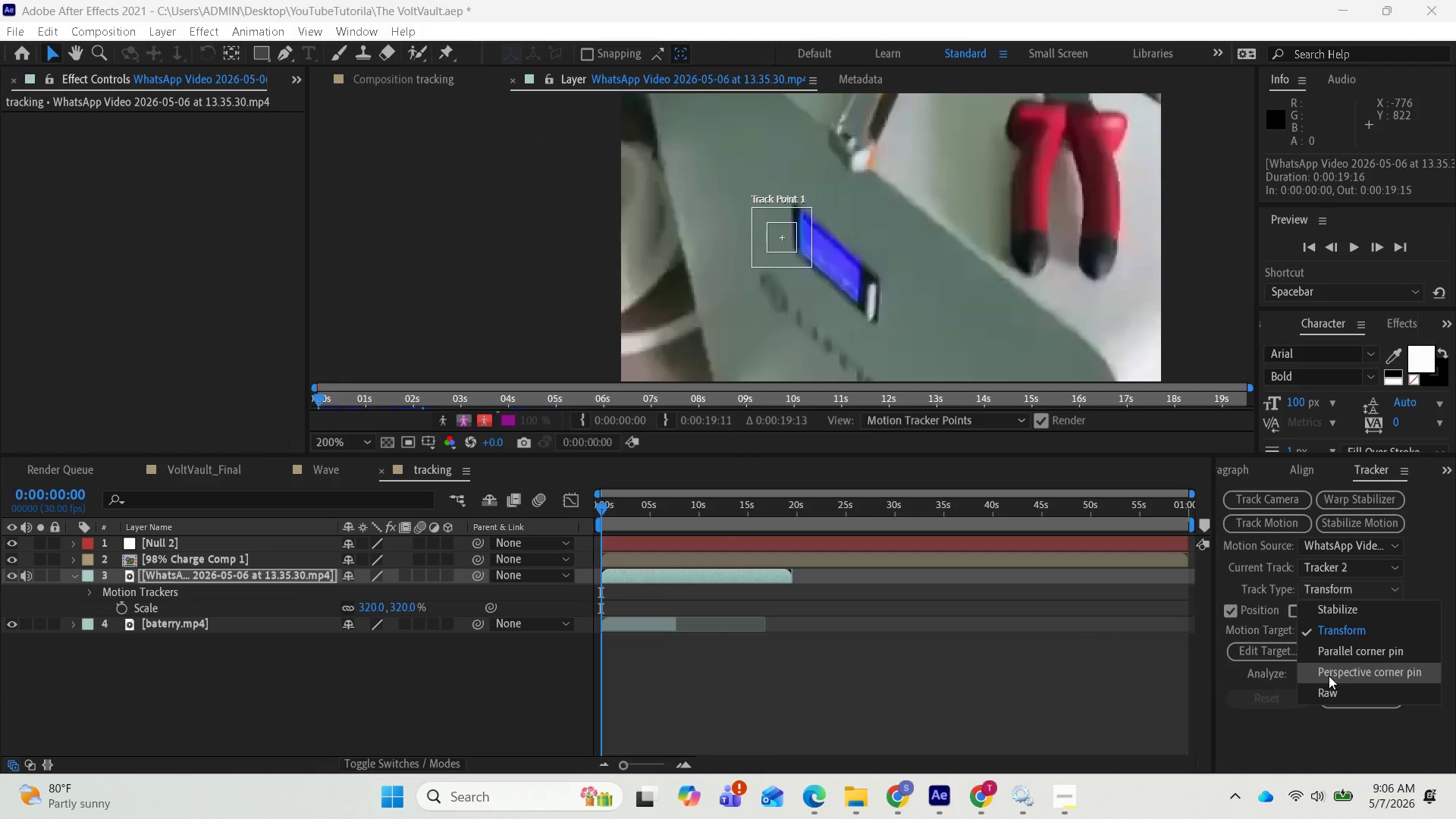 
left_click([1329, 676])
 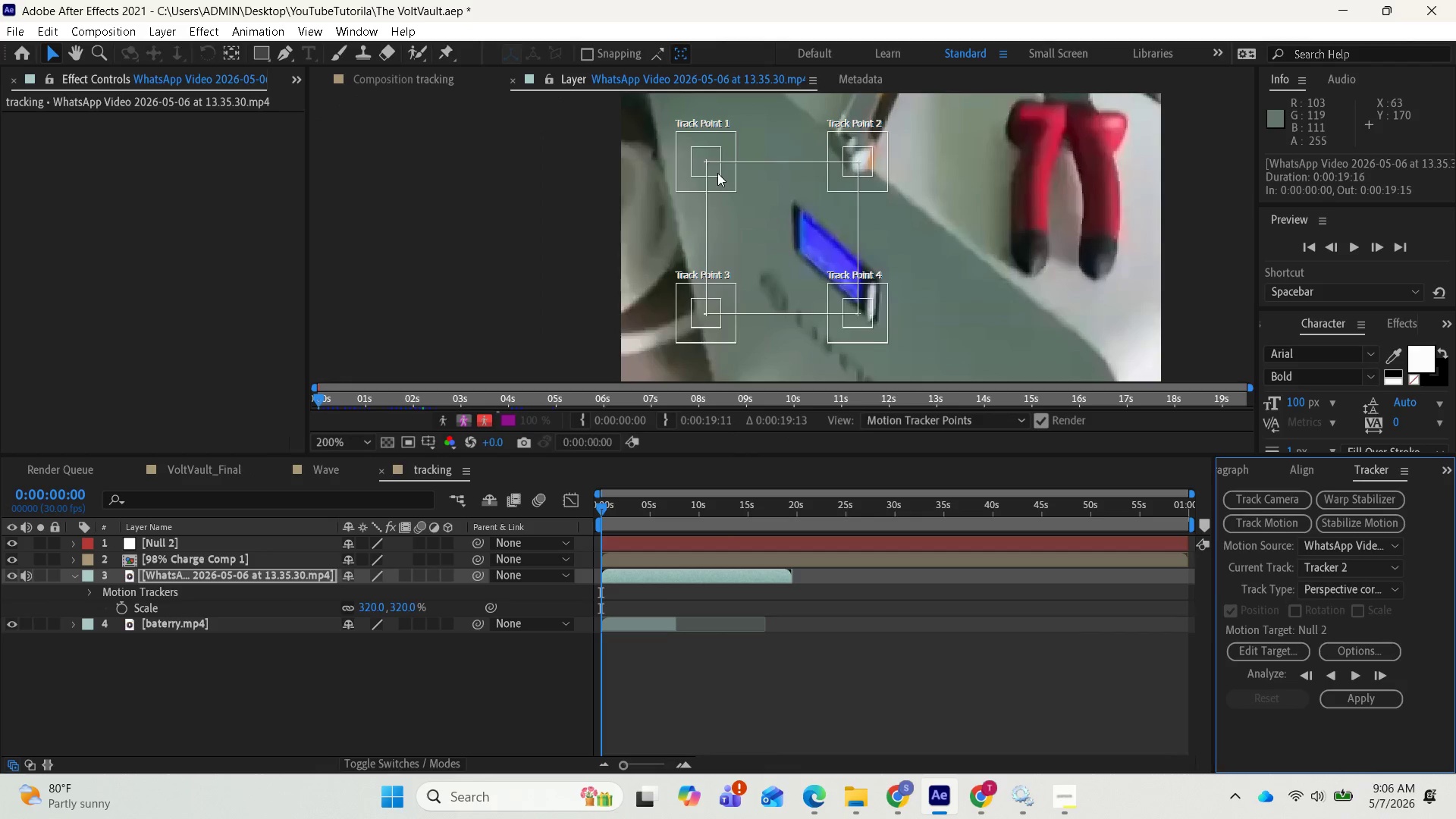 
left_click_drag(start_coordinate=[716, 187], to_coordinate=[805, 233])
 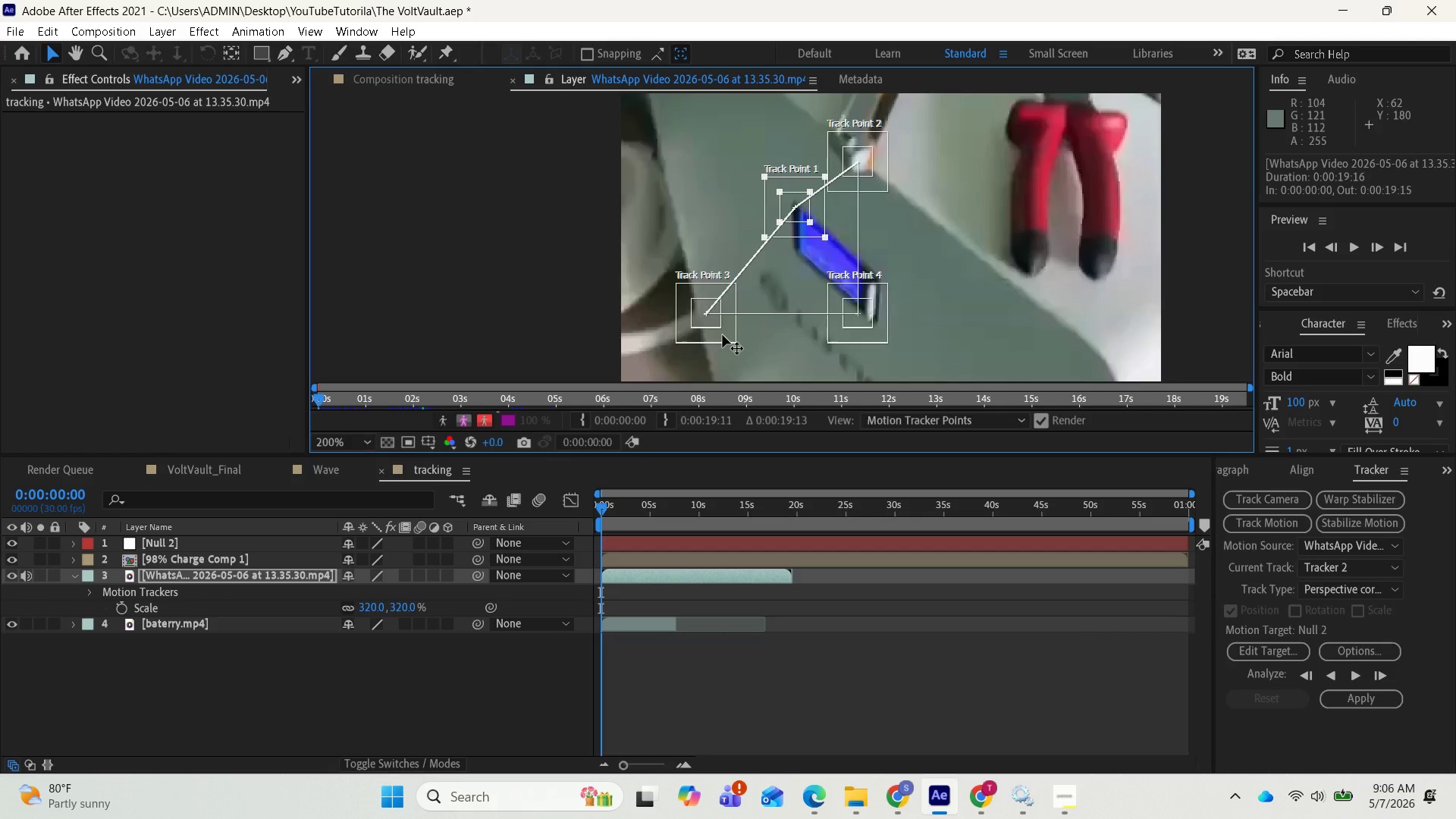 
left_click_drag(start_coordinate=[723, 335], to_coordinate=[760, 335])
 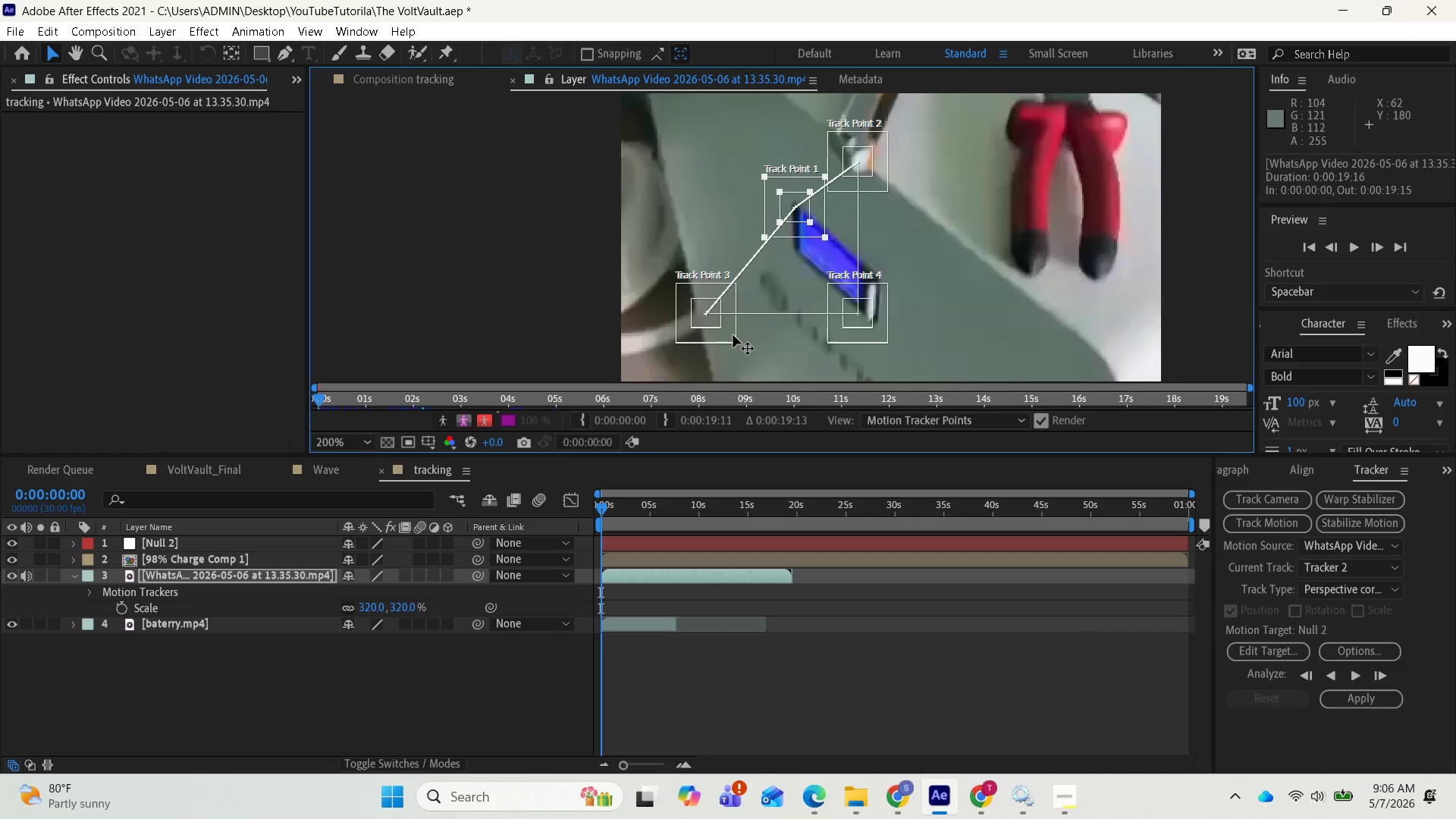 
left_click_drag(start_coordinate=[733, 335], to_coordinate=[752, 334])
 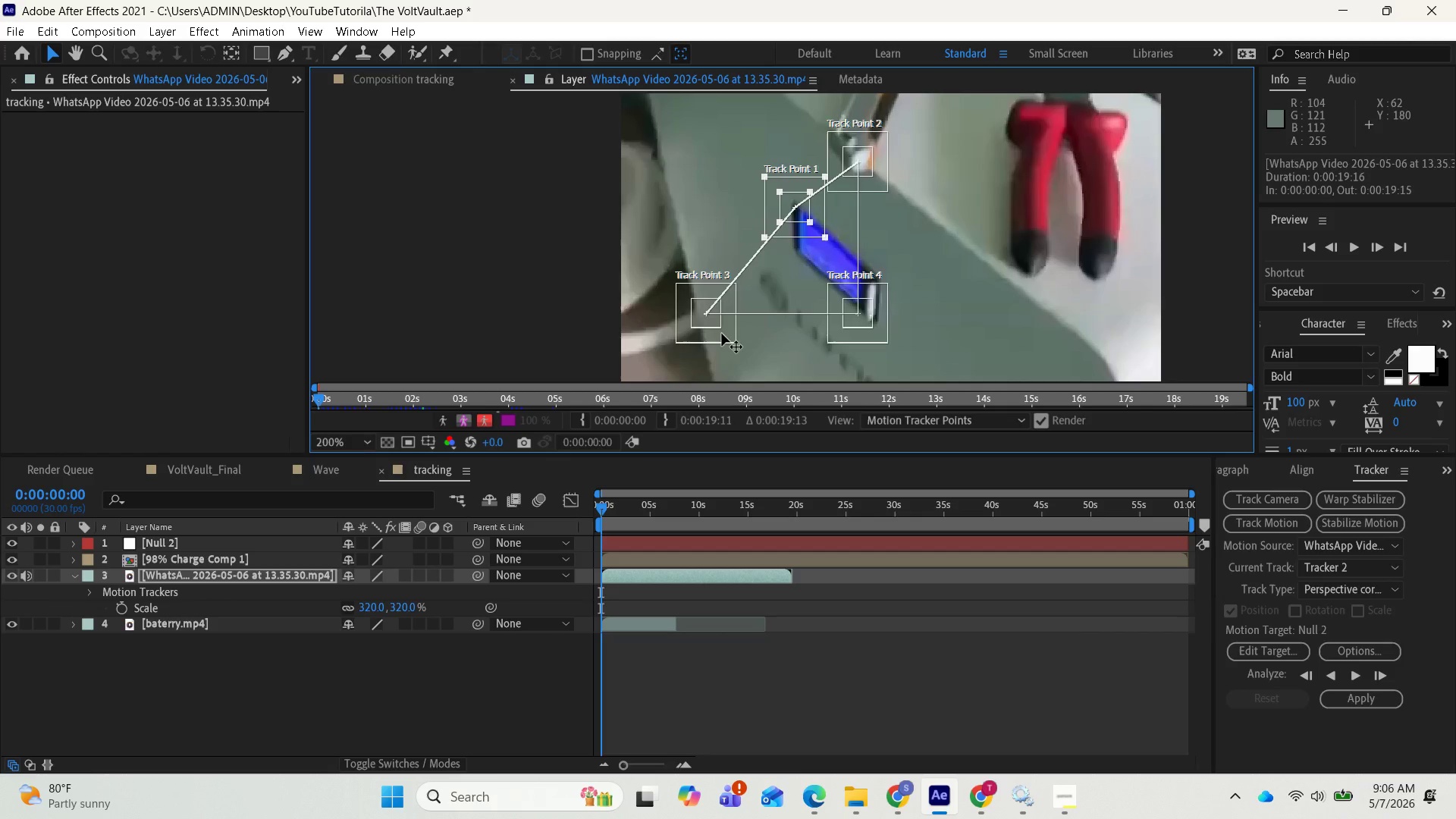 
left_click_drag(start_coordinate=[722, 334], to_coordinate=[743, 327])
 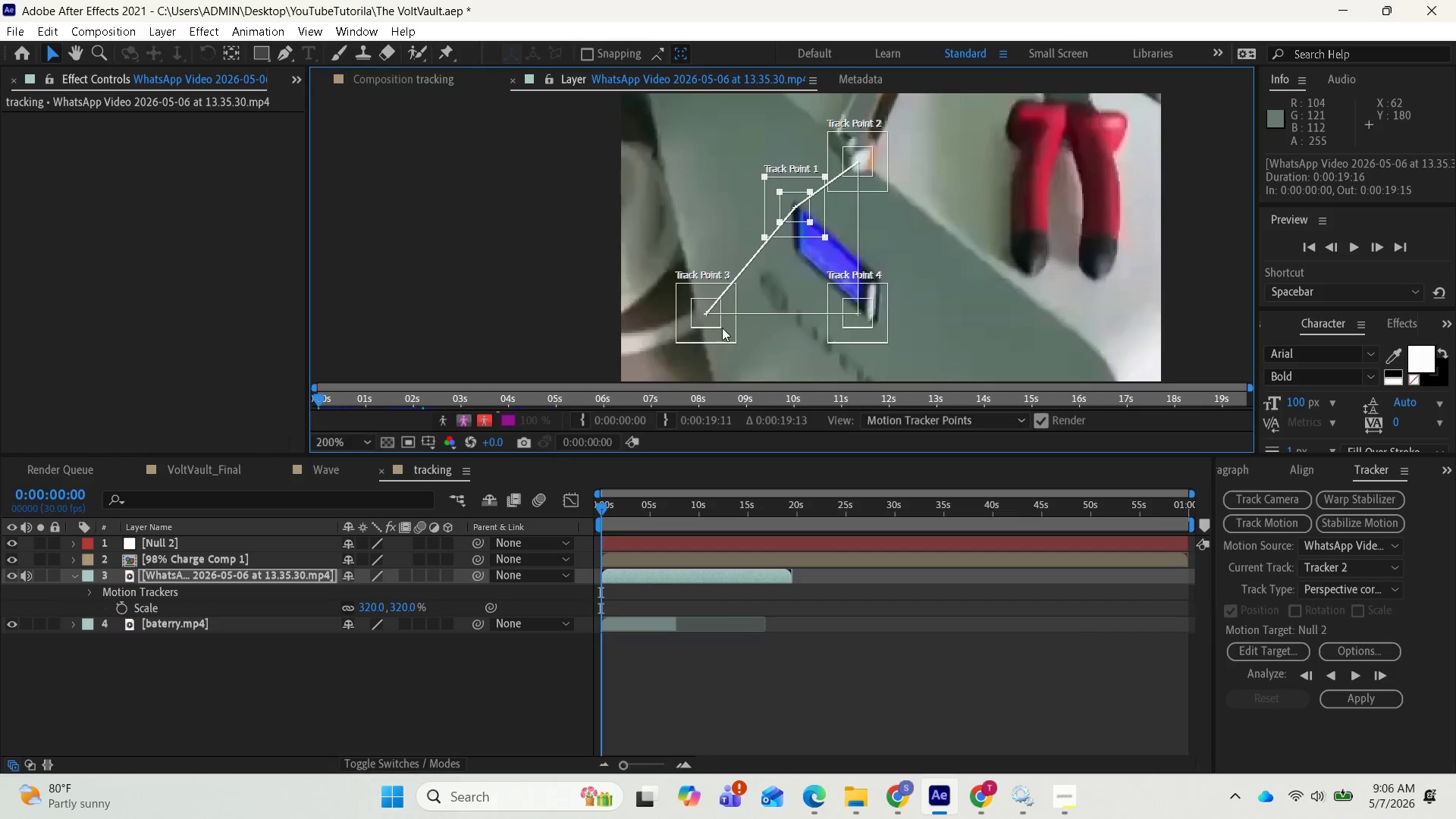 
left_click([722, 328])
 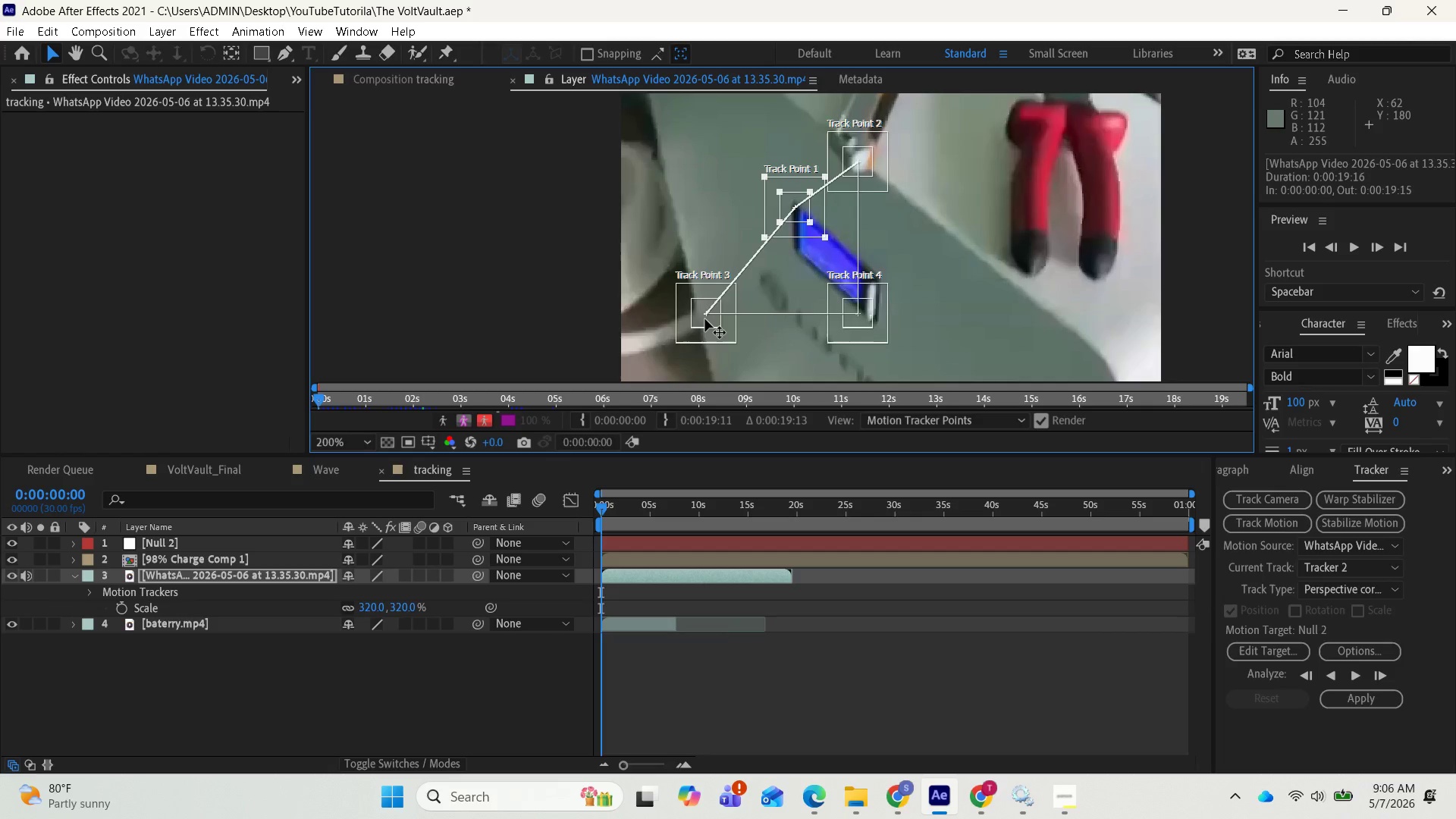 
left_click([704, 319])
 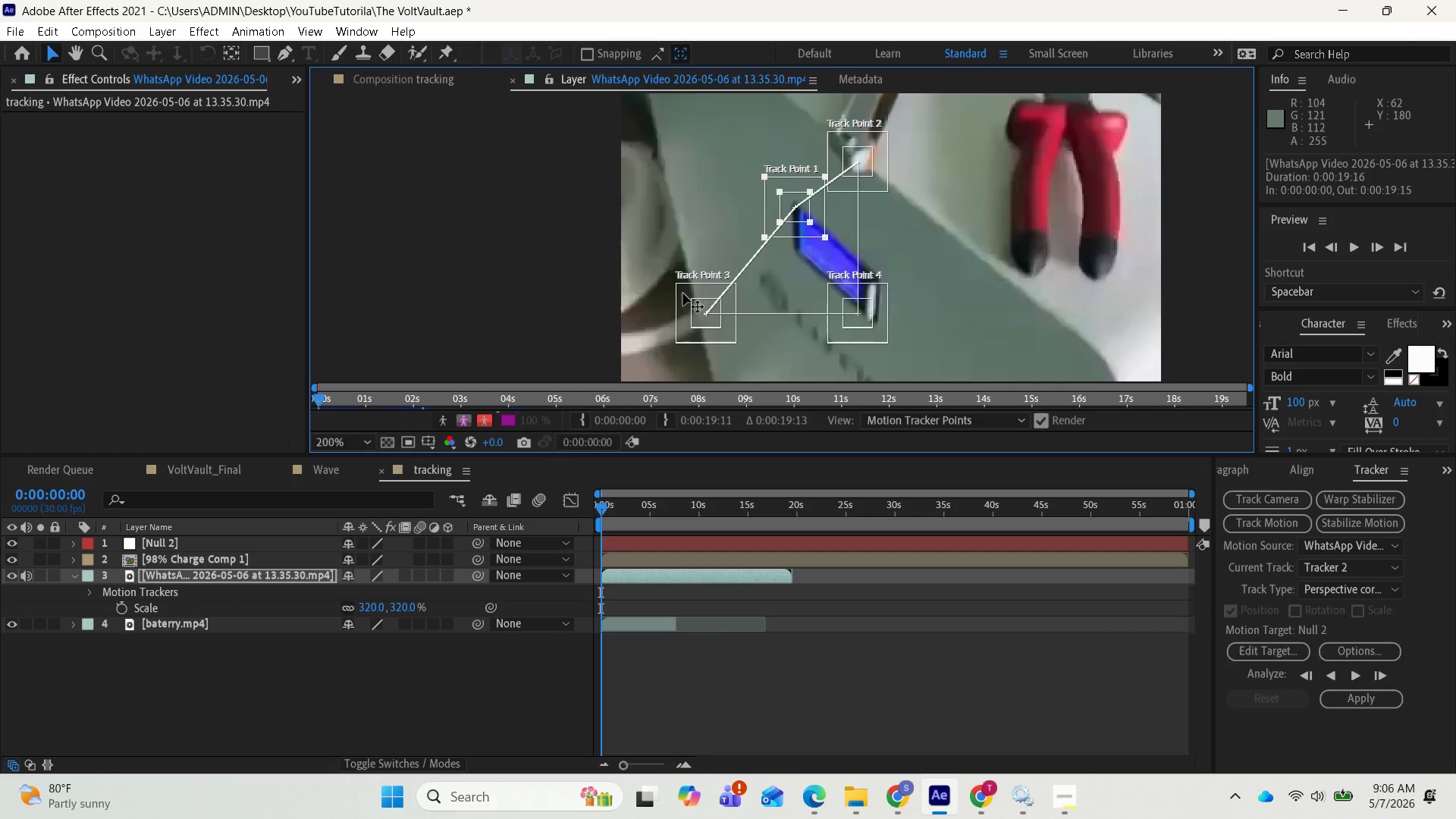 
left_click([681, 290])
 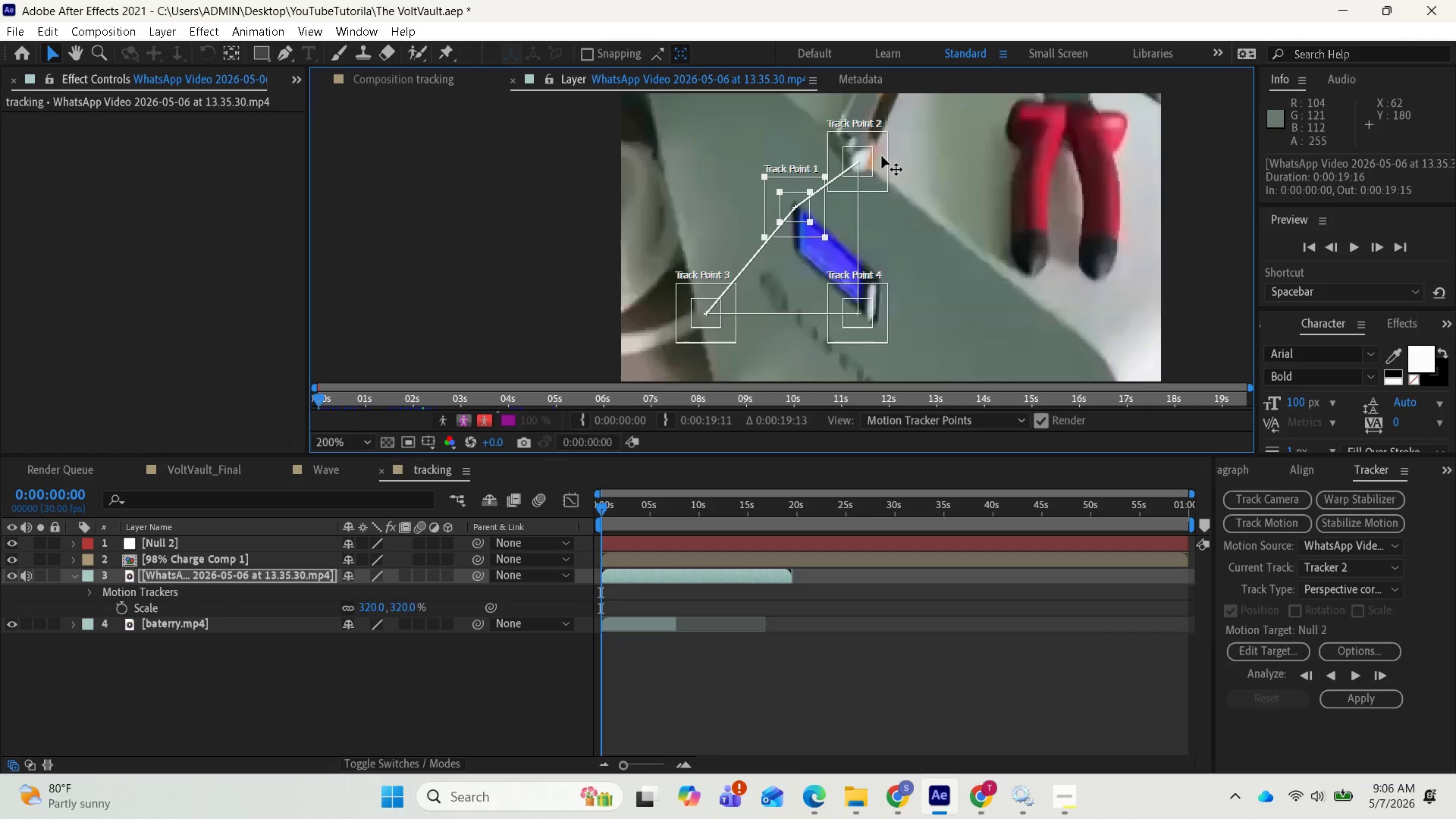 
left_click([883, 151])
 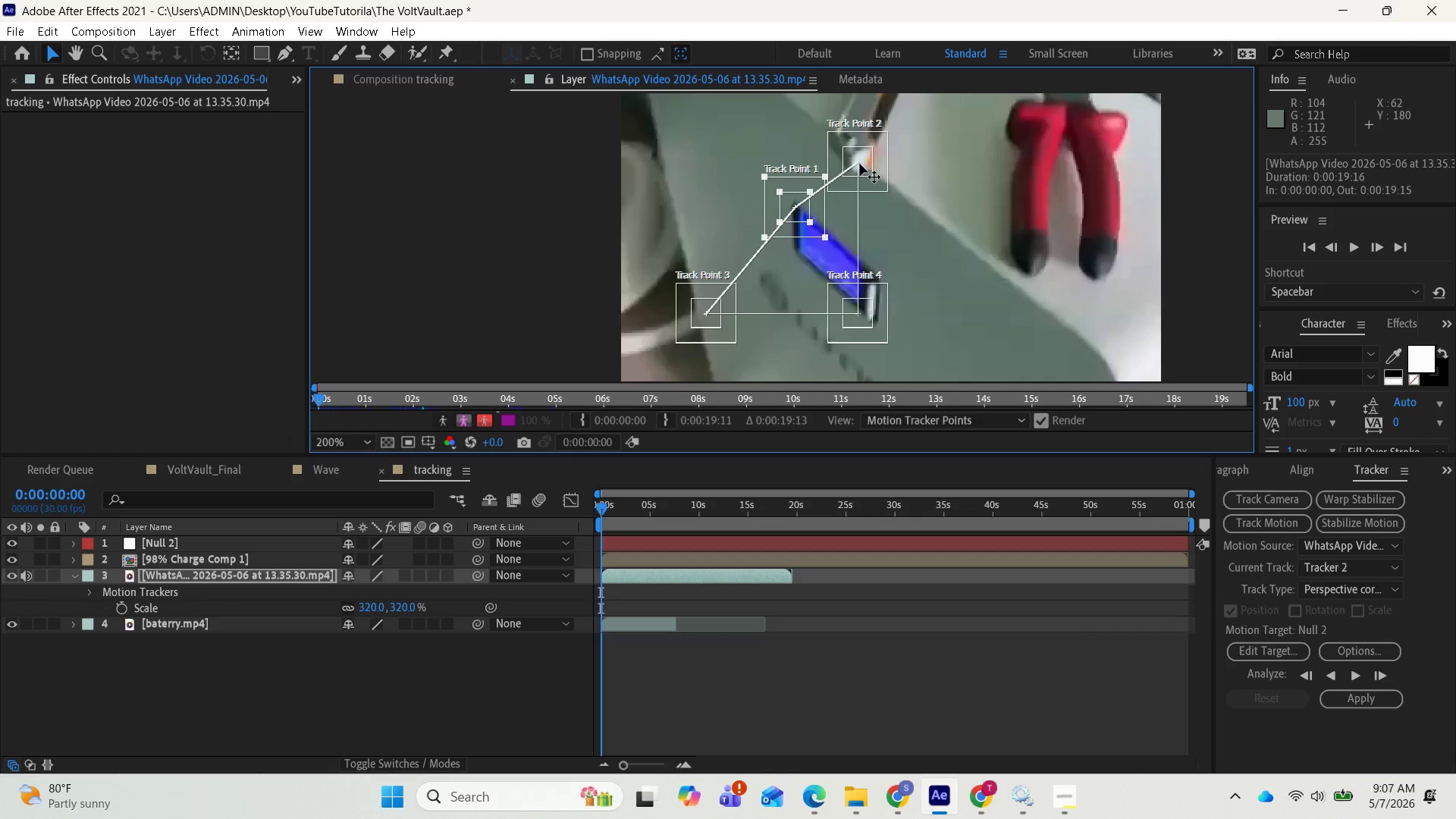 
left_click([858, 162])
 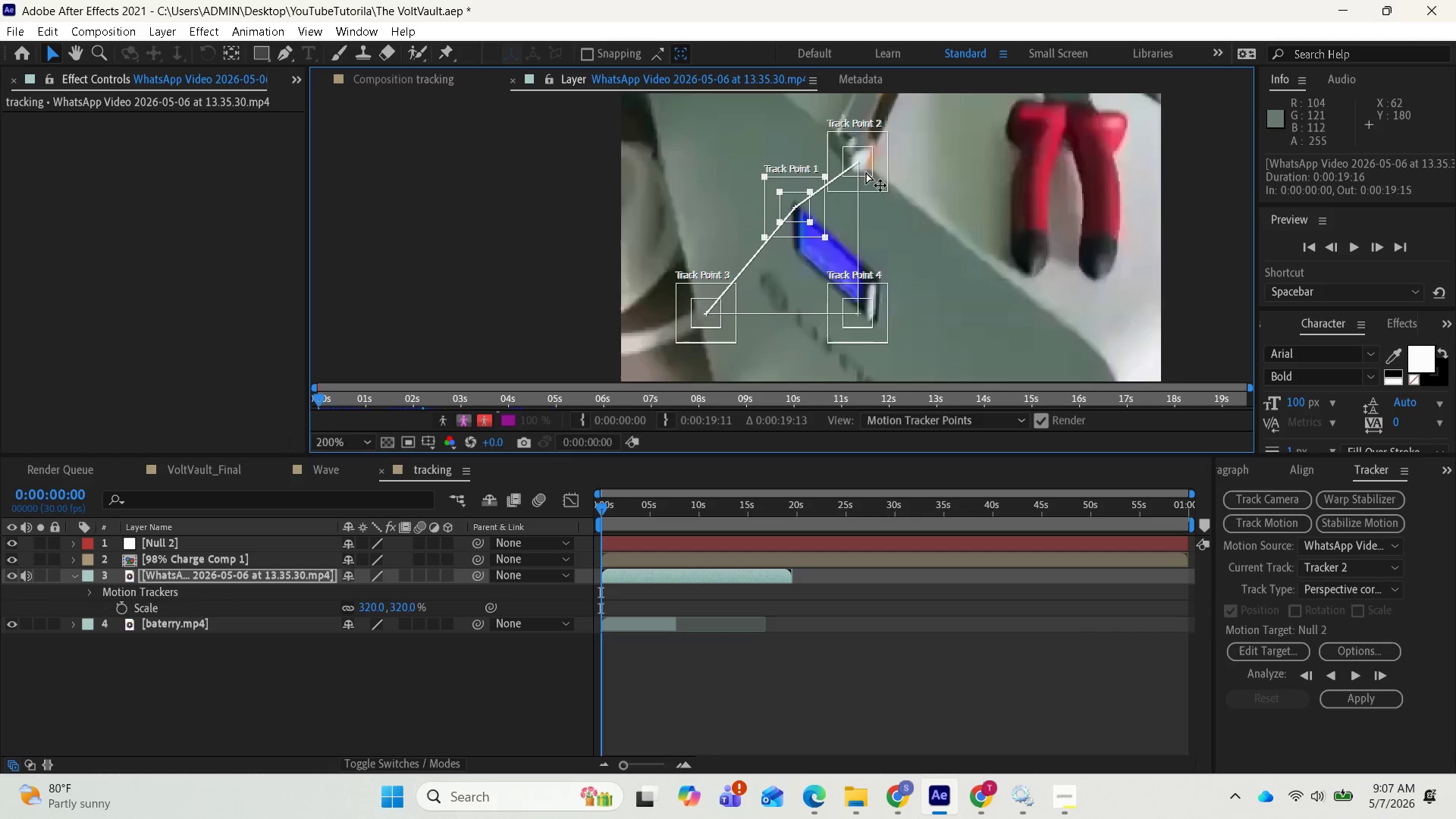 
left_click_drag(start_coordinate=[863, 162], to_coordinate=[876, 184])
 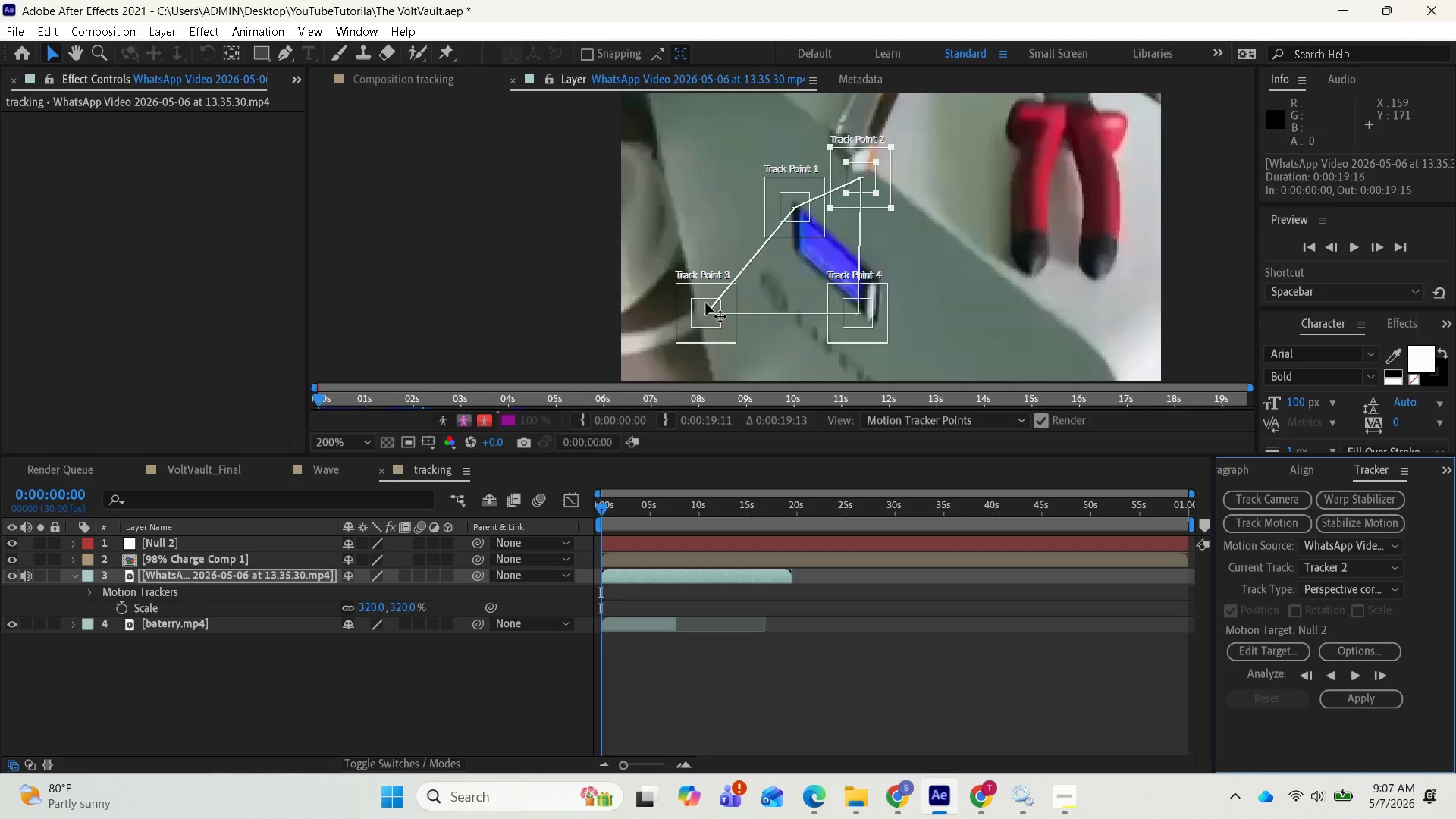 
left_click_drag(start_coordinate=[705, 311], to_coordinate=[796, 245])
 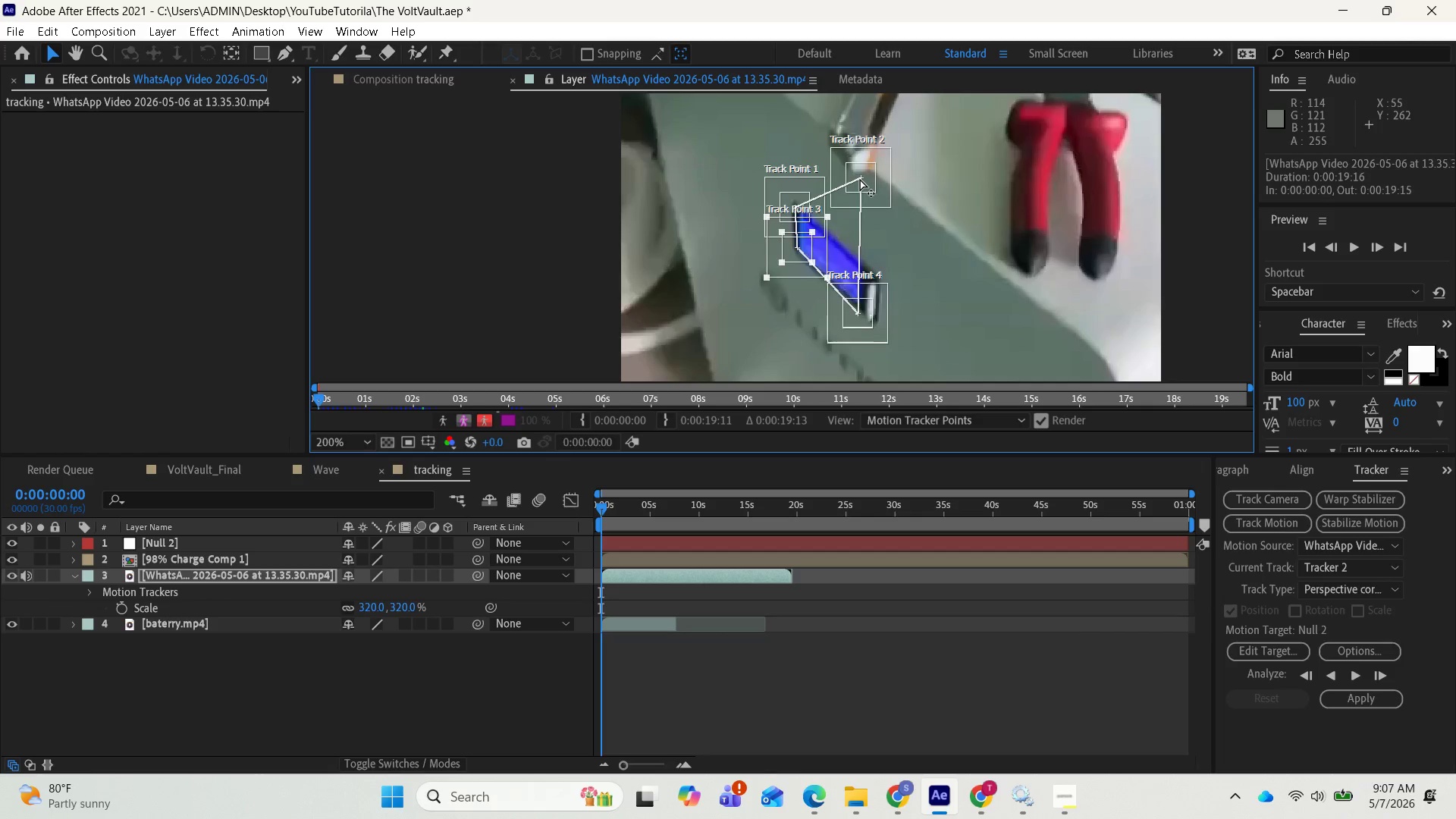 
left_click([860, 179])
 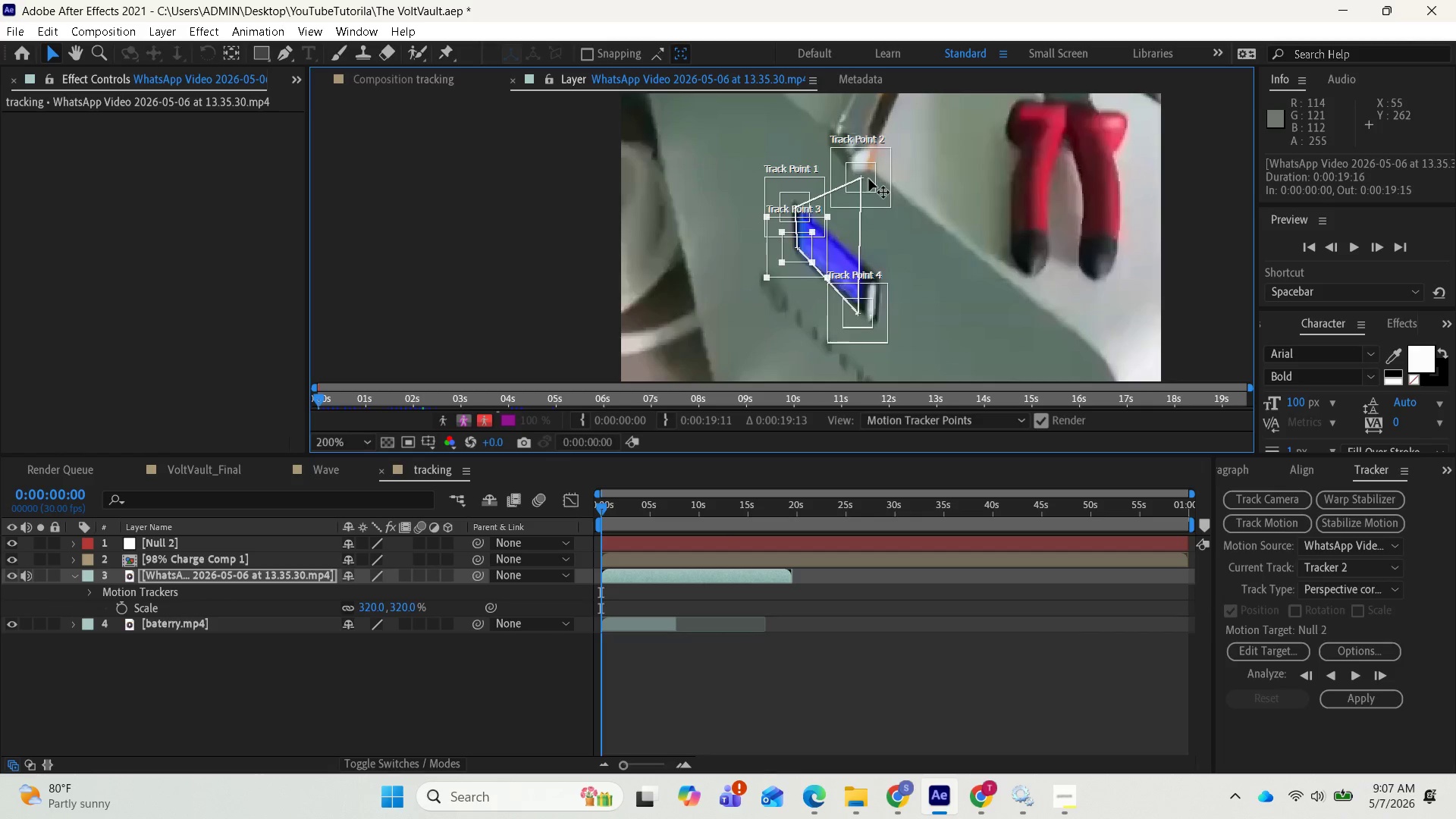 
left_click([869, 179])
 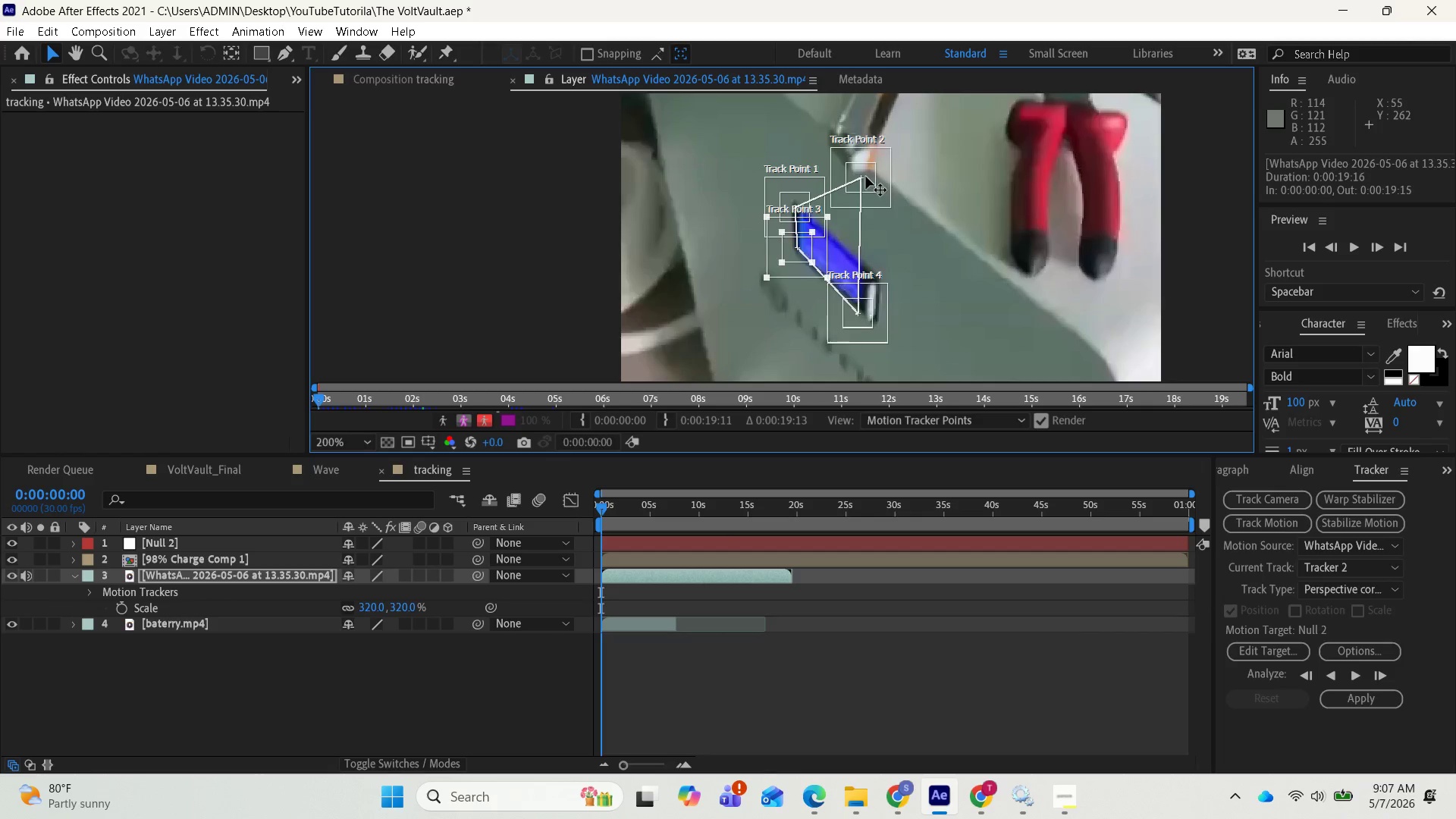 
left_click_drag(start_coordinate=[864, 177], to_coordinate=[863, 270])
 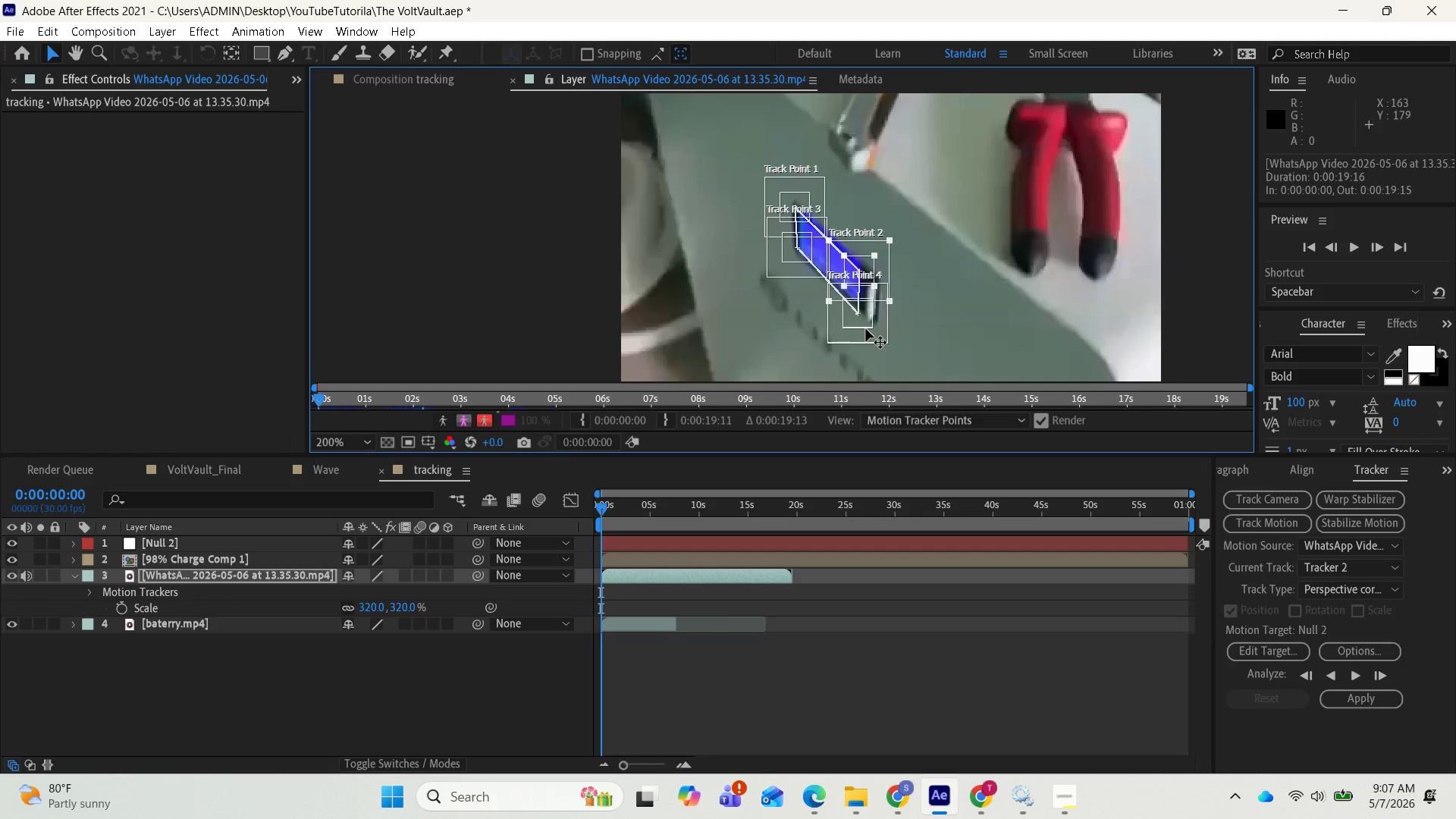 
left_click([868, 326])
 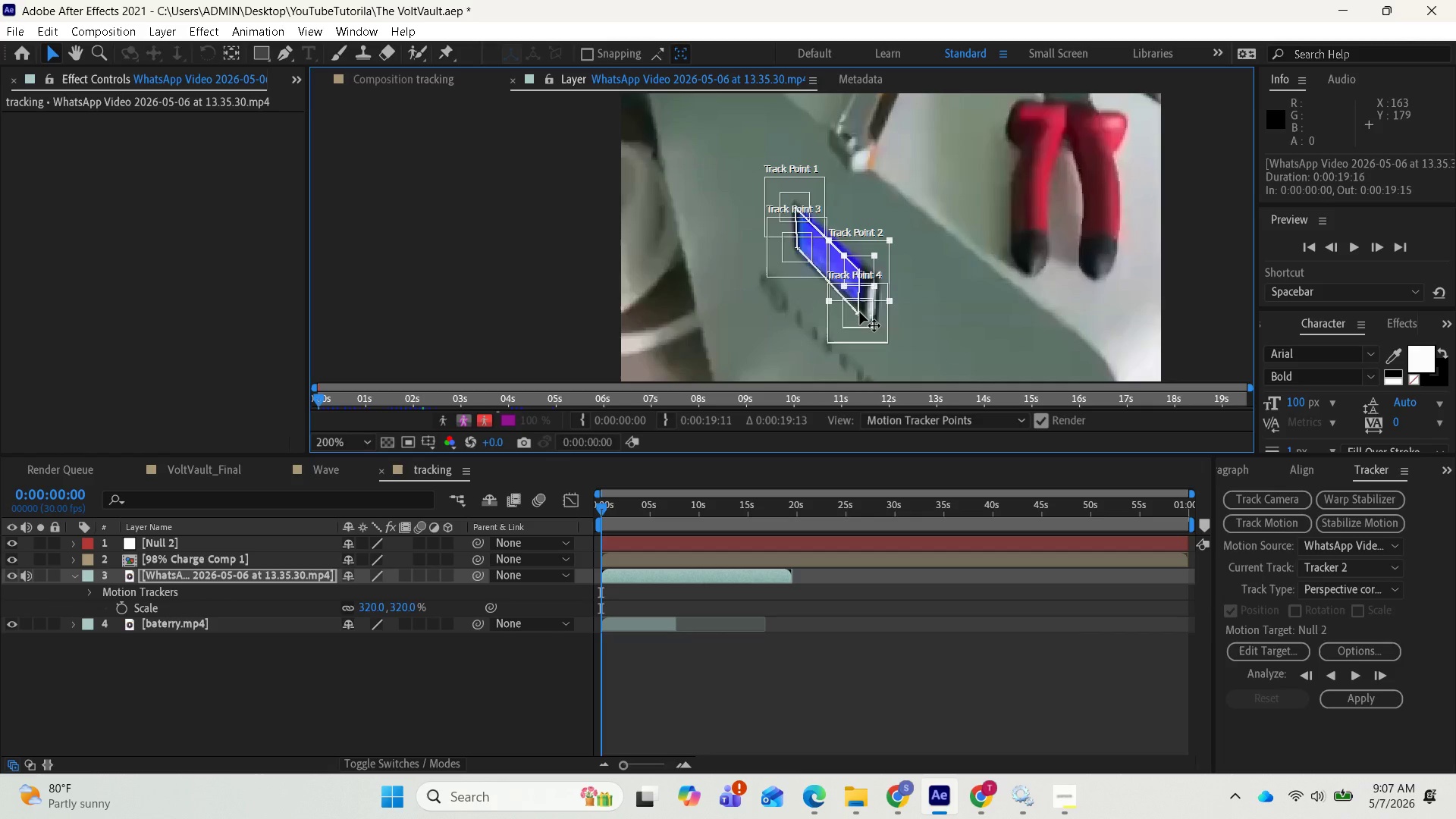 
left_click_drag(start_coordinate=[860, 312], to_coordinate=[856, 322])
 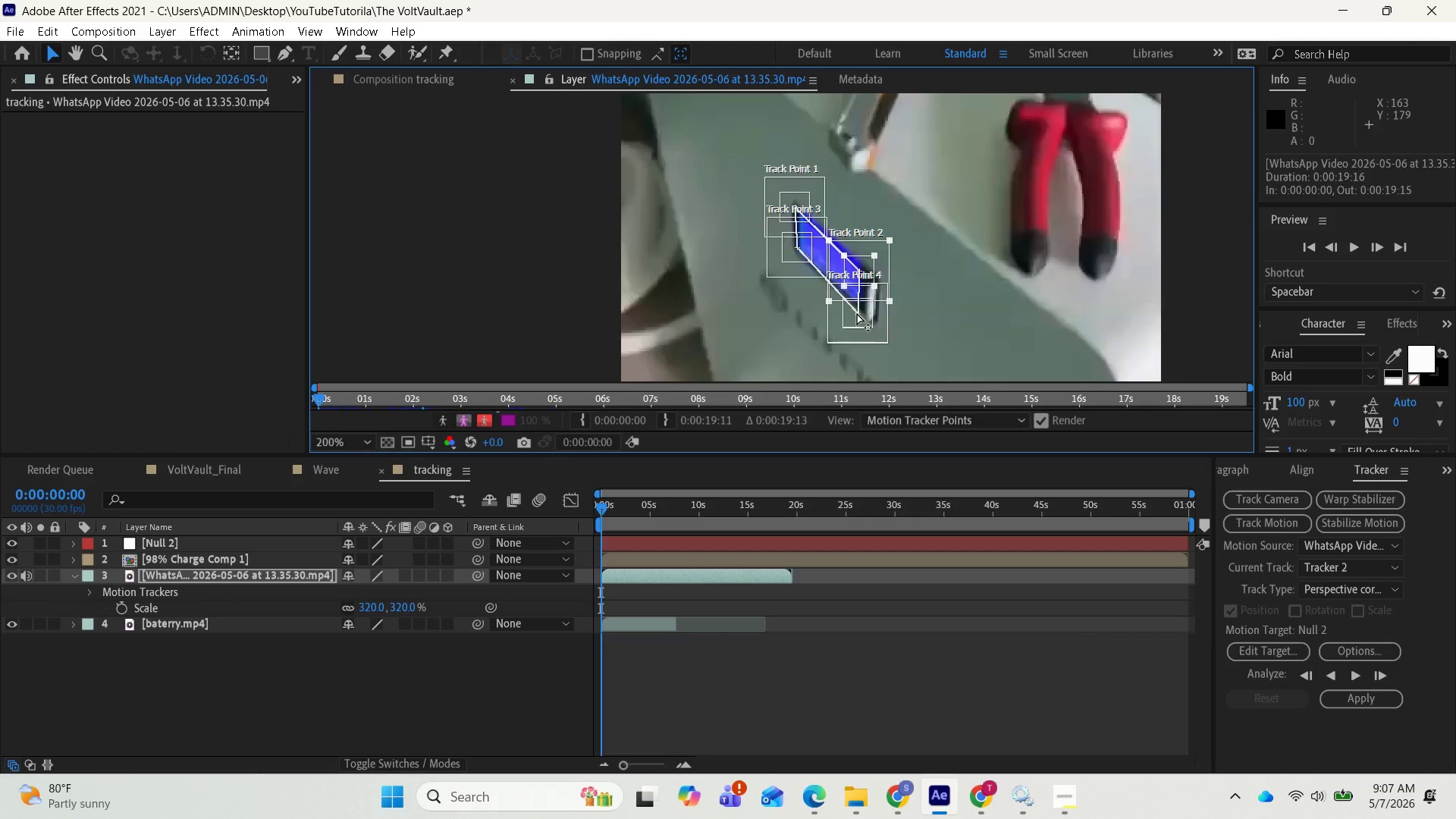 
left_click_drag(start_coordinate=[857, 313], to_coordinate=[880, 325])
 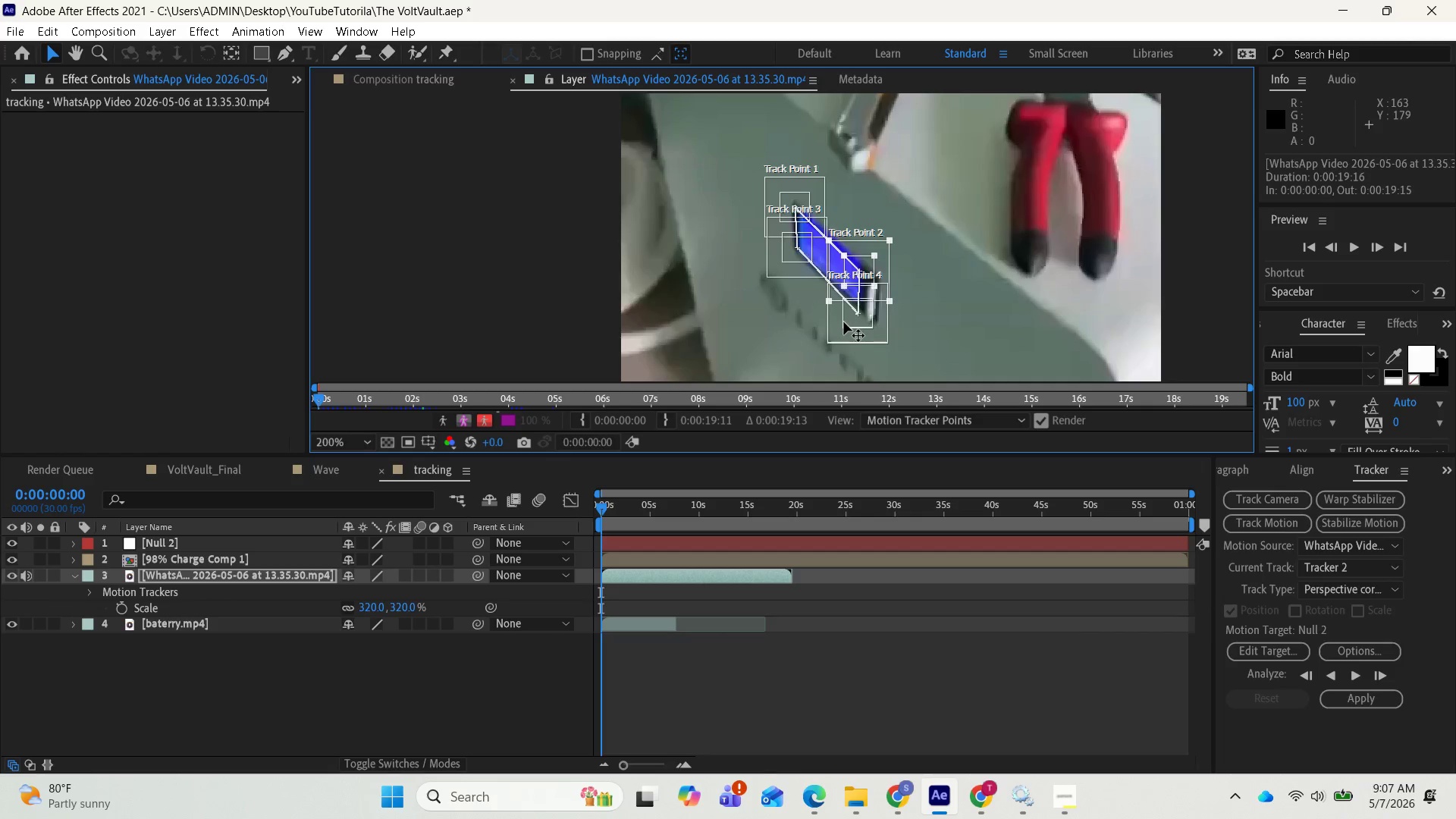 
left_click([844, 323])
 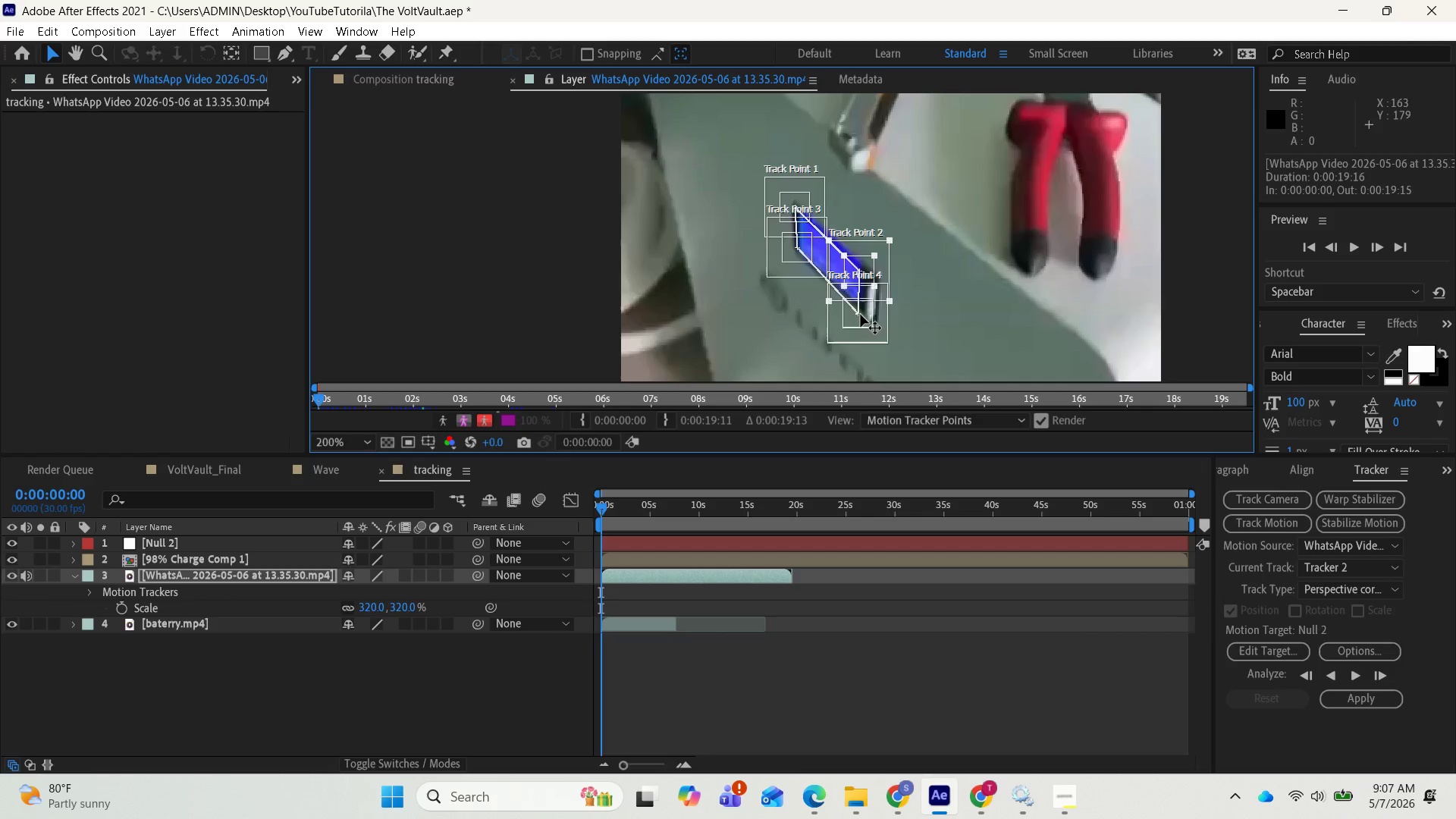 
left_click_drag(start_coordinate=[861, 314], to_coordinate=[880, 313])
 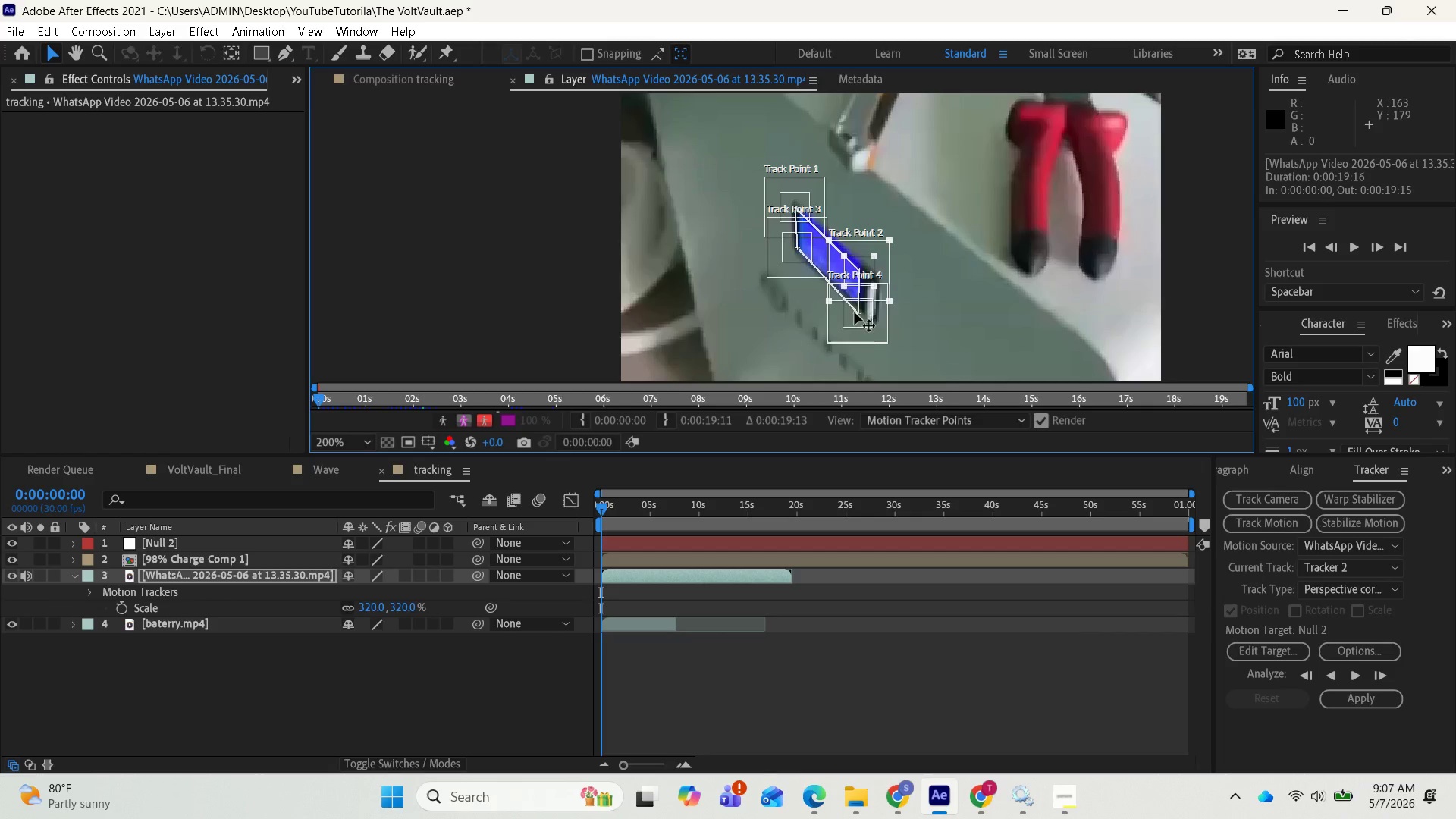 
left_click([855, 312])
 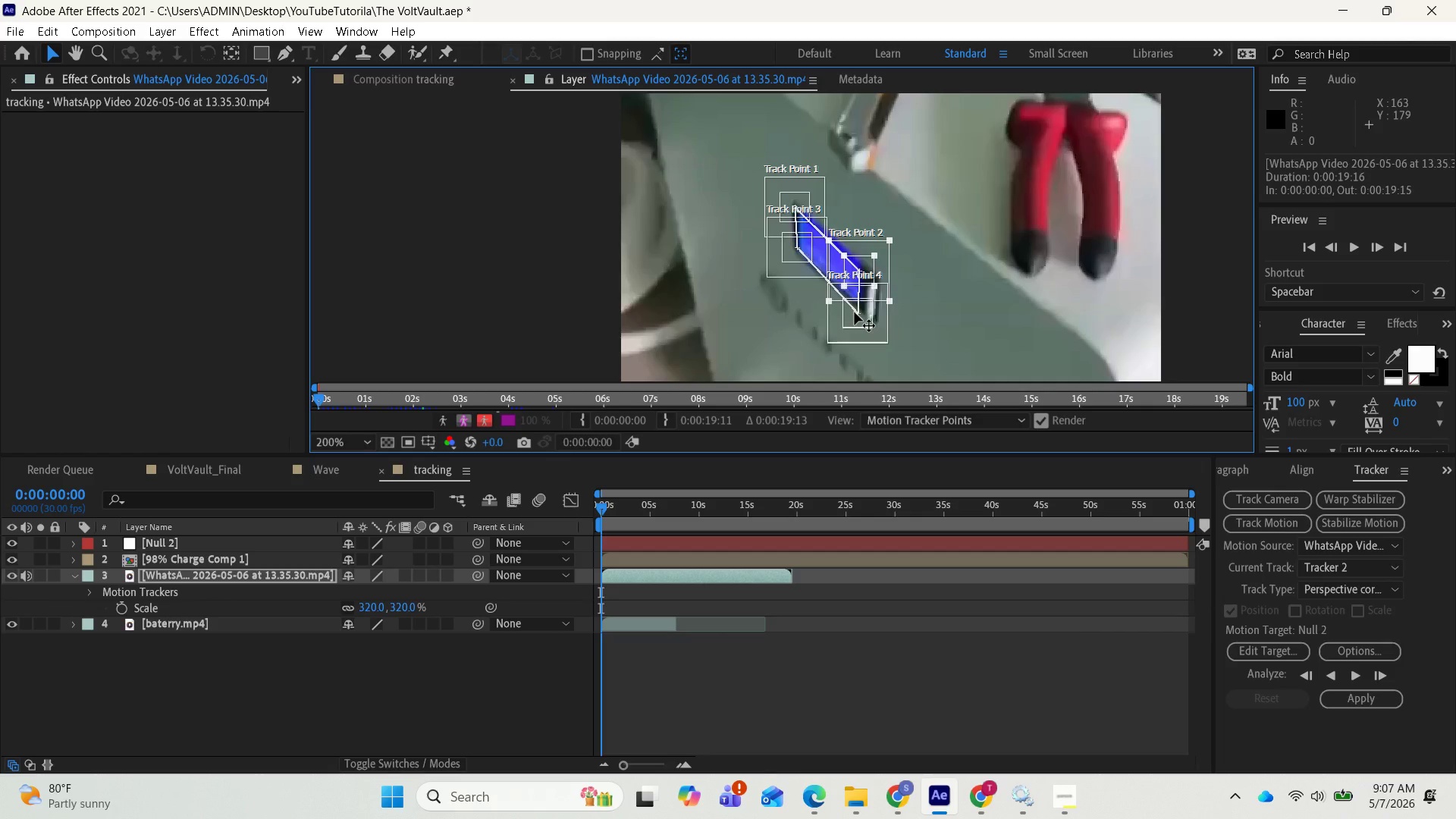 
left_click_drag(start_coordinate=[855, 312], to_coordinate=[884, 312])
 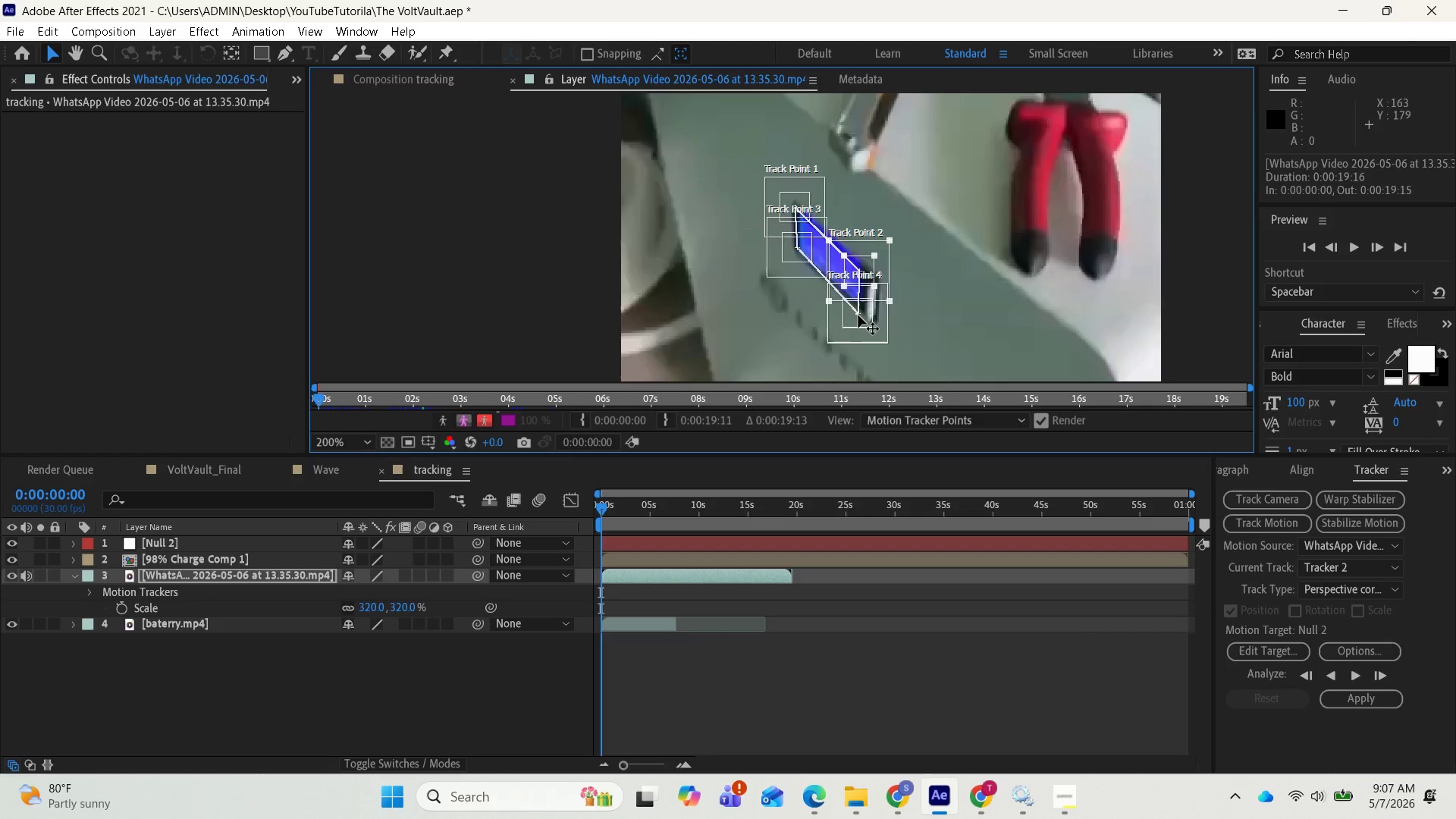 
left_click_drag(start_coordinate=[858, 315], to_coordinate=[809, 345])
 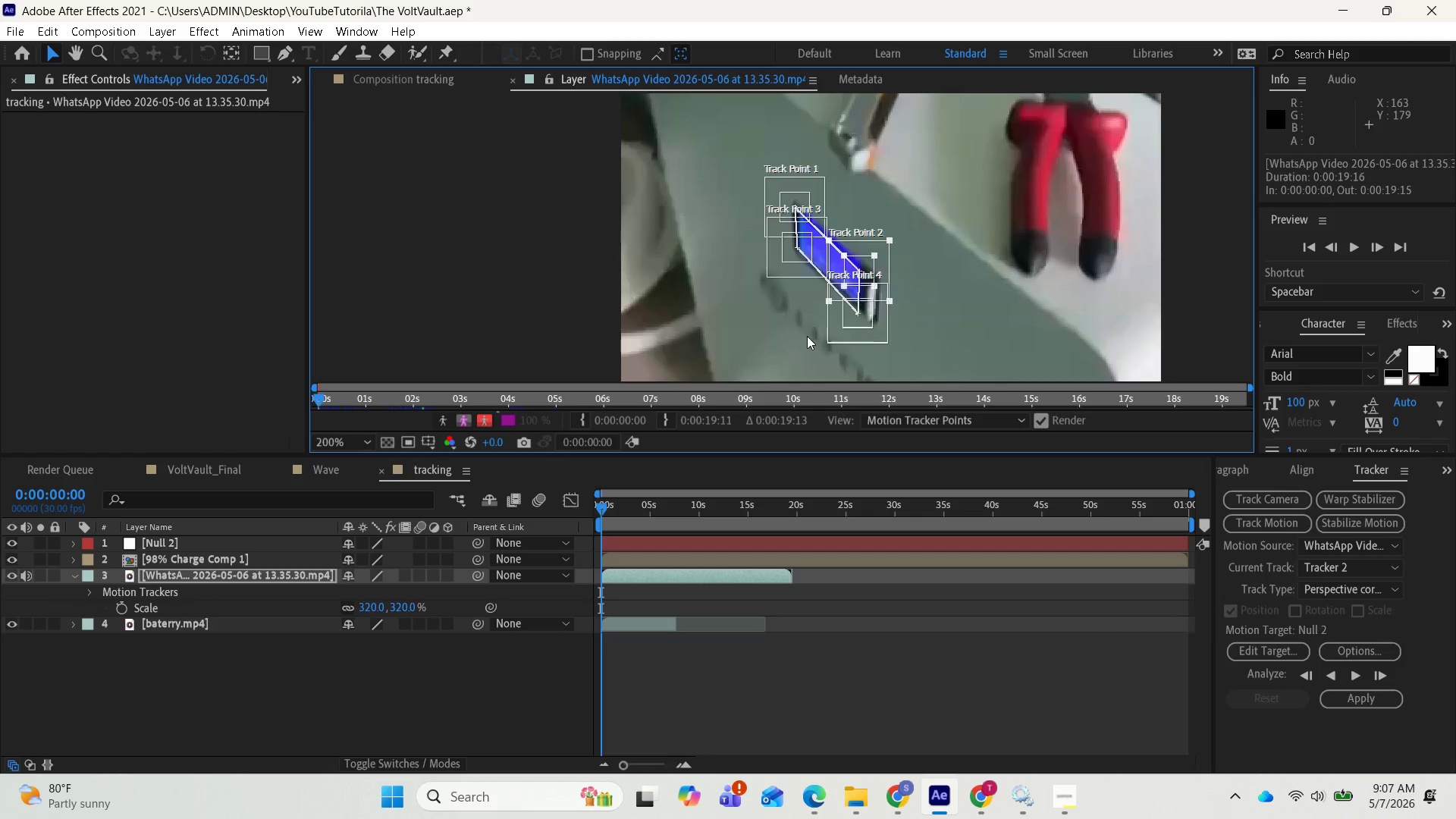 
left_click([807, 336])
 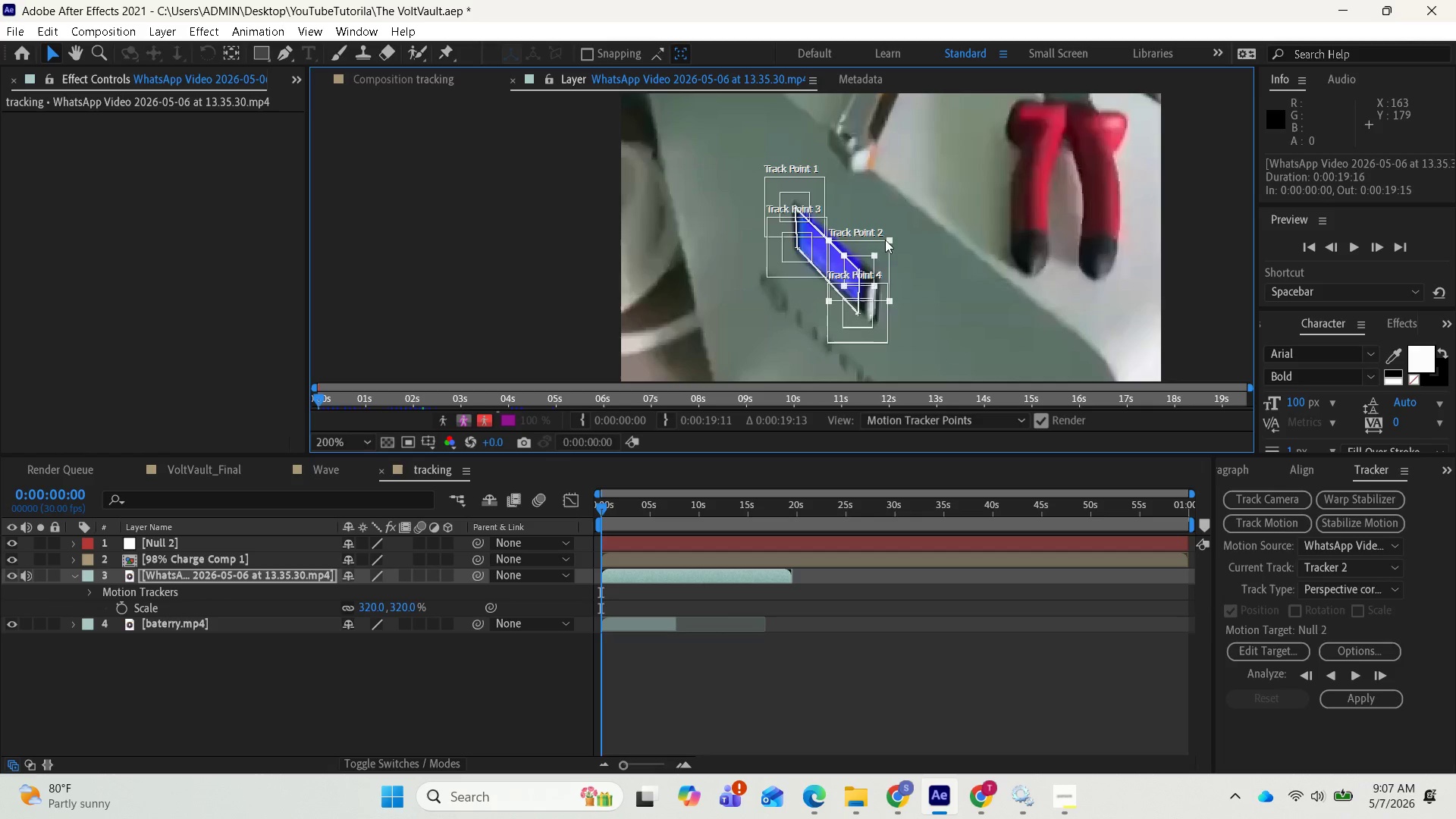 
left_click_drag(start_coordinate=[885, 240], to_coordinate=[886, 246])
 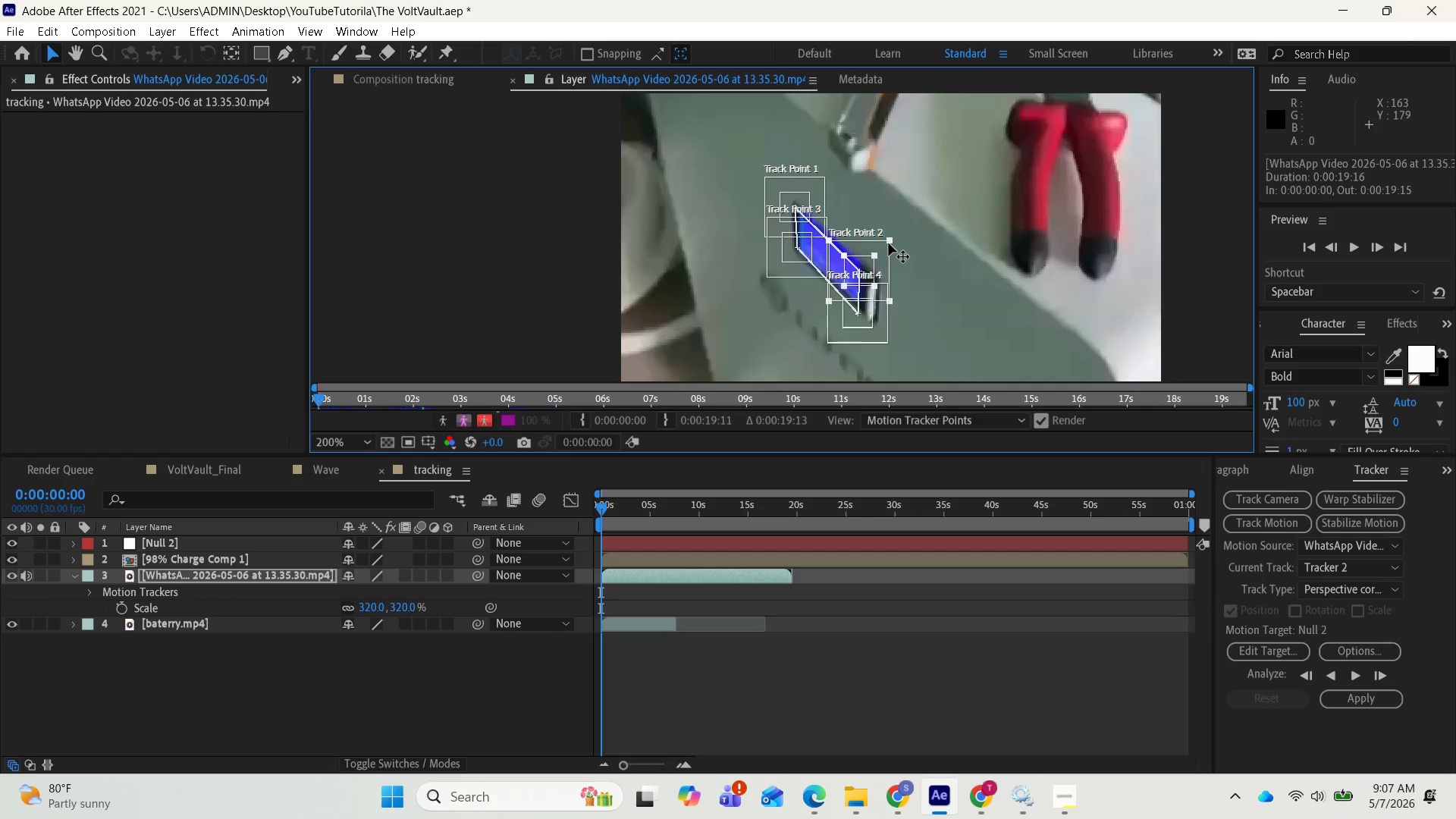 
left_click_drag(start_coordinate=[890, 242], to_coordinate=[880, 252])
 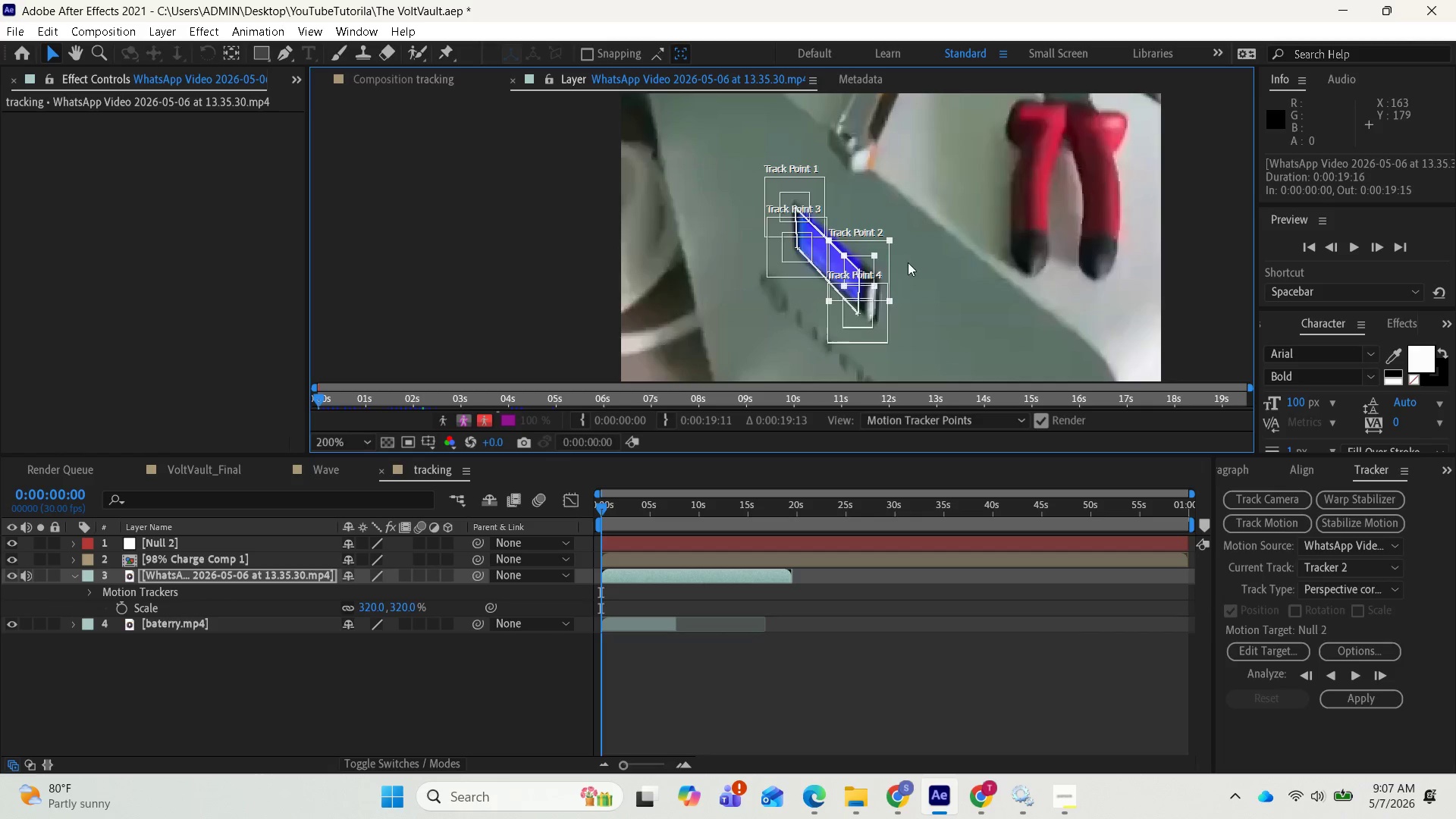 
scroll: coordinate [908, 250], scroll_direction: up, amount: 11.0
 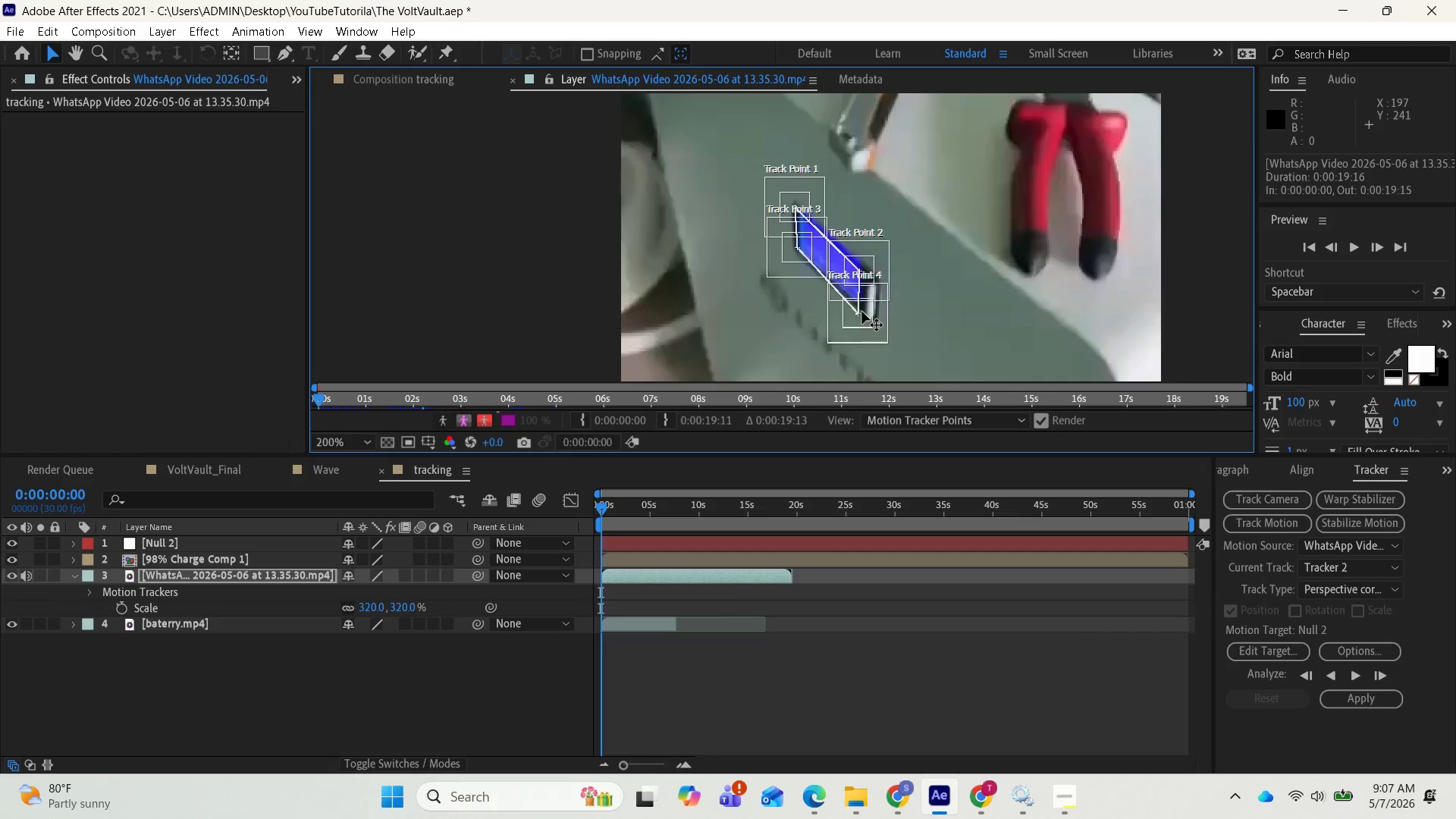 
left_click_drag(start_coordinate=[861, 313], to_coordinate=[865, 316])
 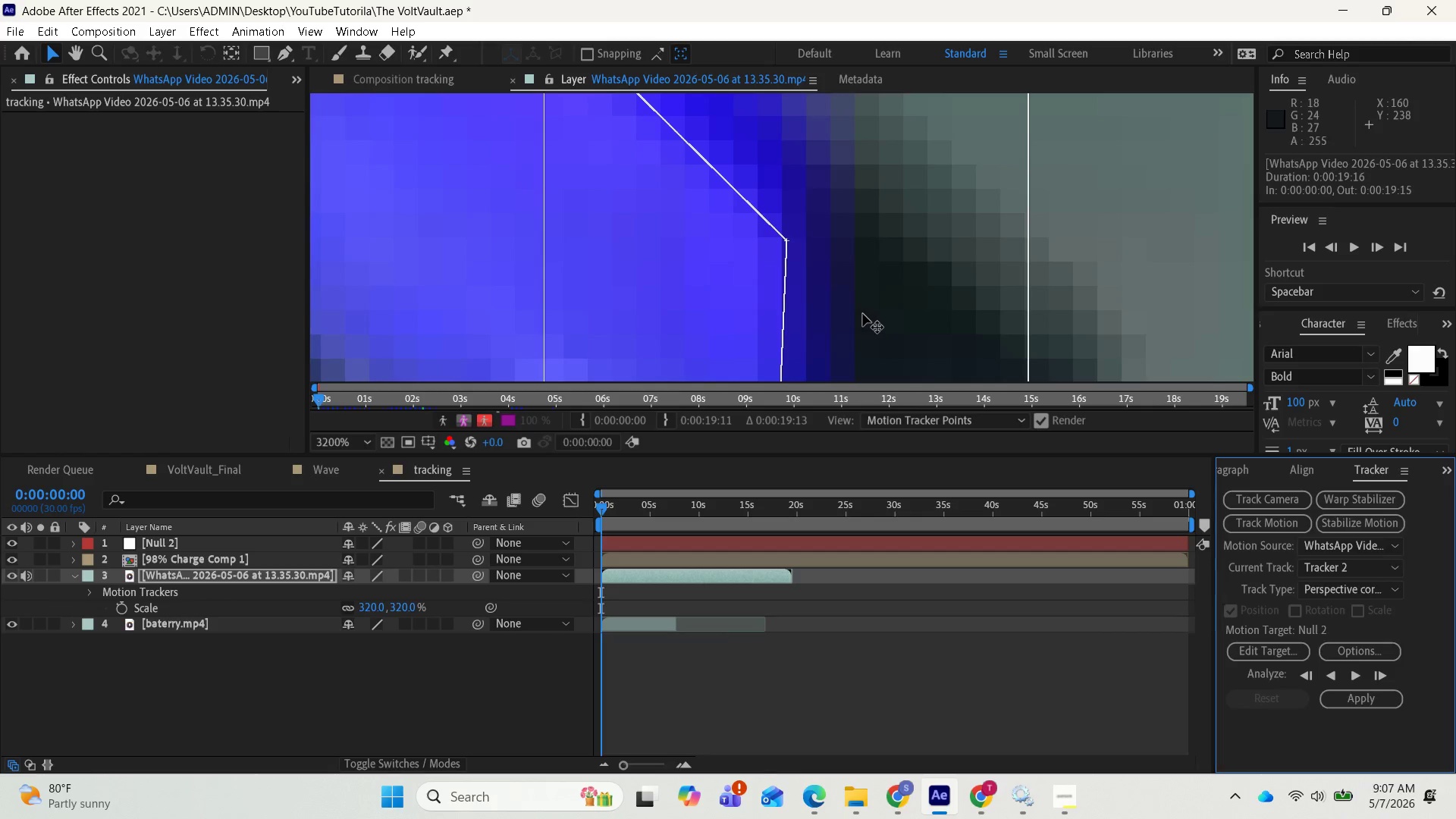 
scroll: coordinate [852, 300], scroll_direction: down, amount: 5.0
 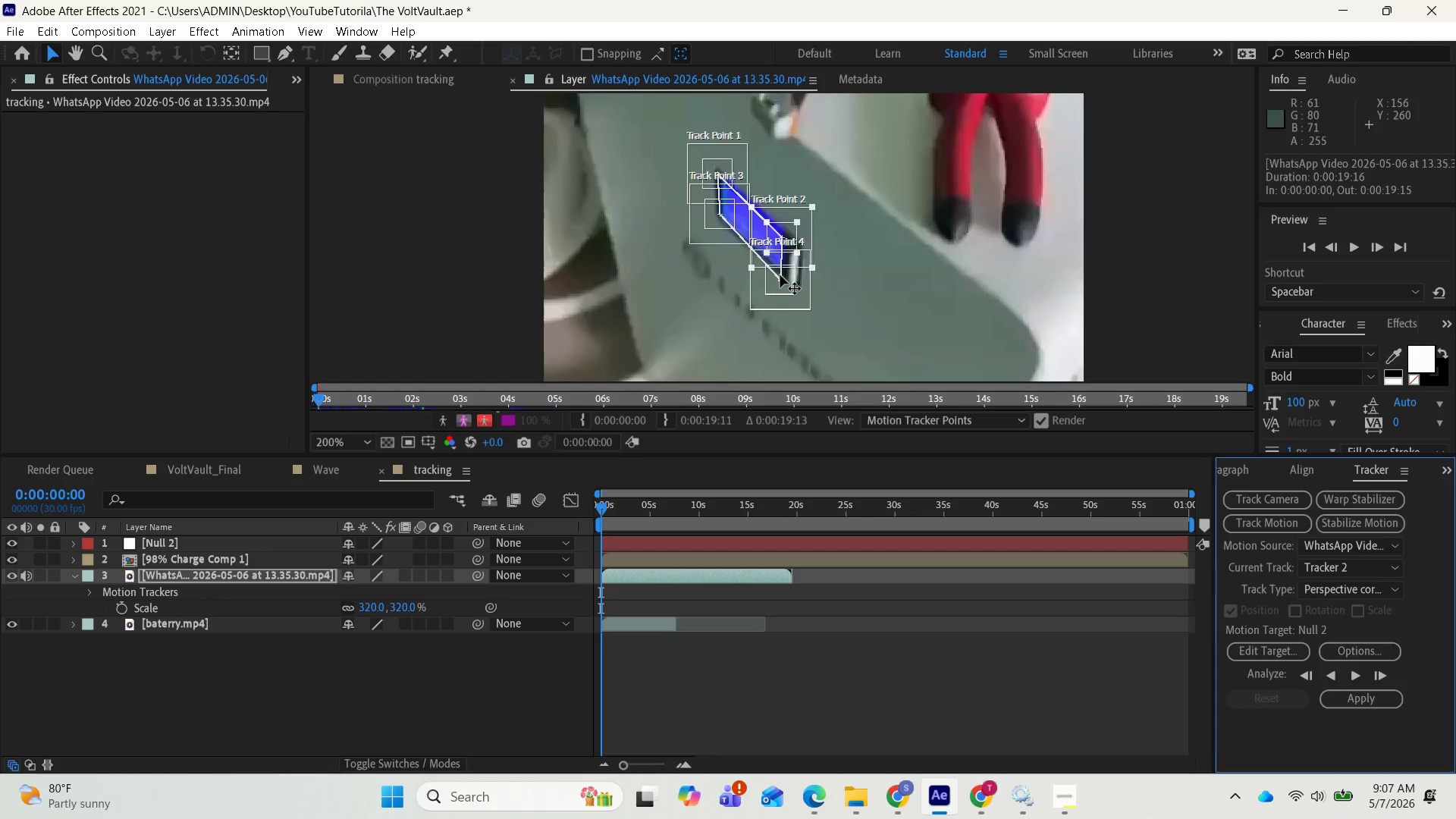 
left_click_drag(start_coordinate=[780, 281], to_coordinate=[781, 276])
 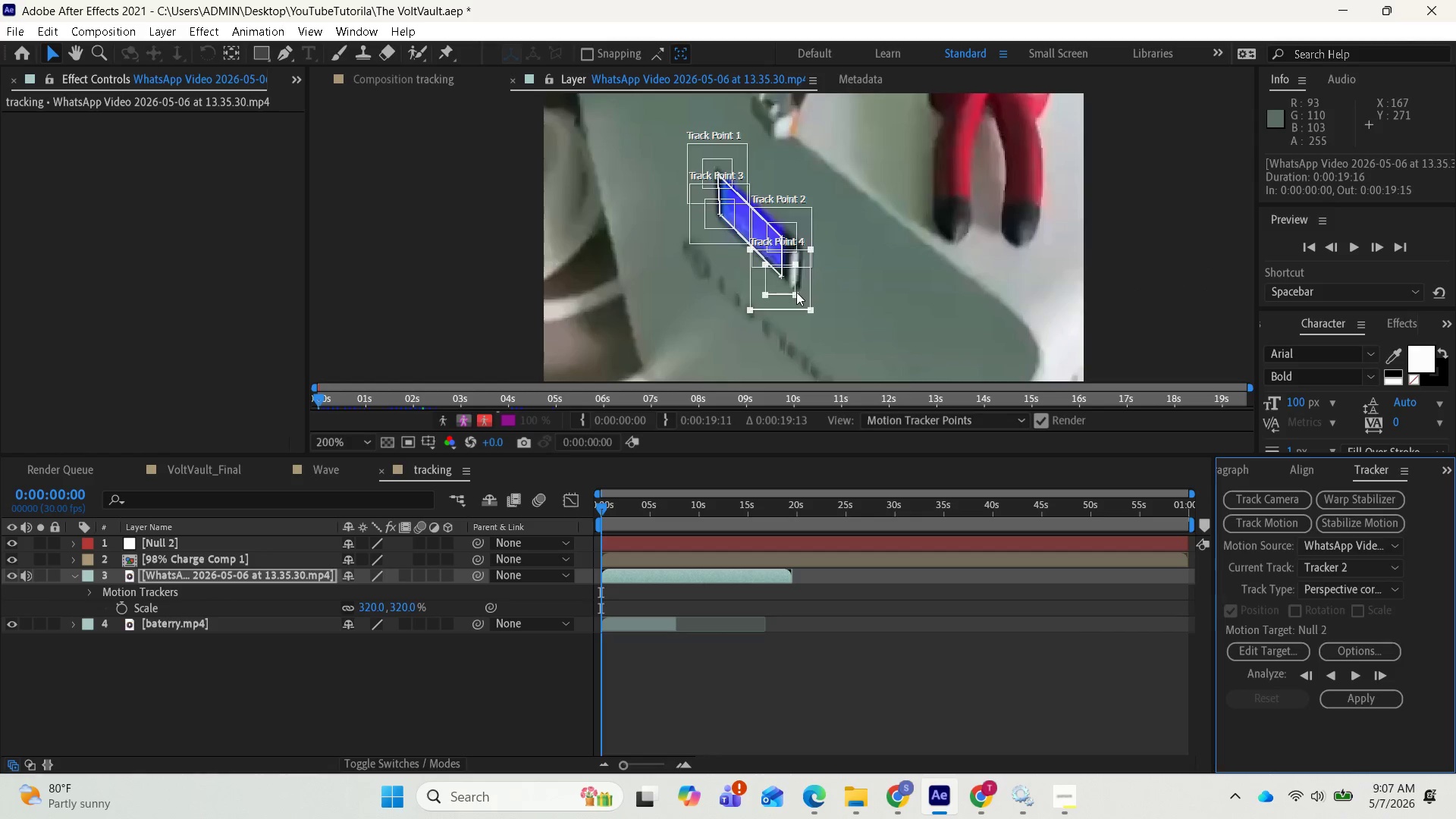 
key(Control+Z)
 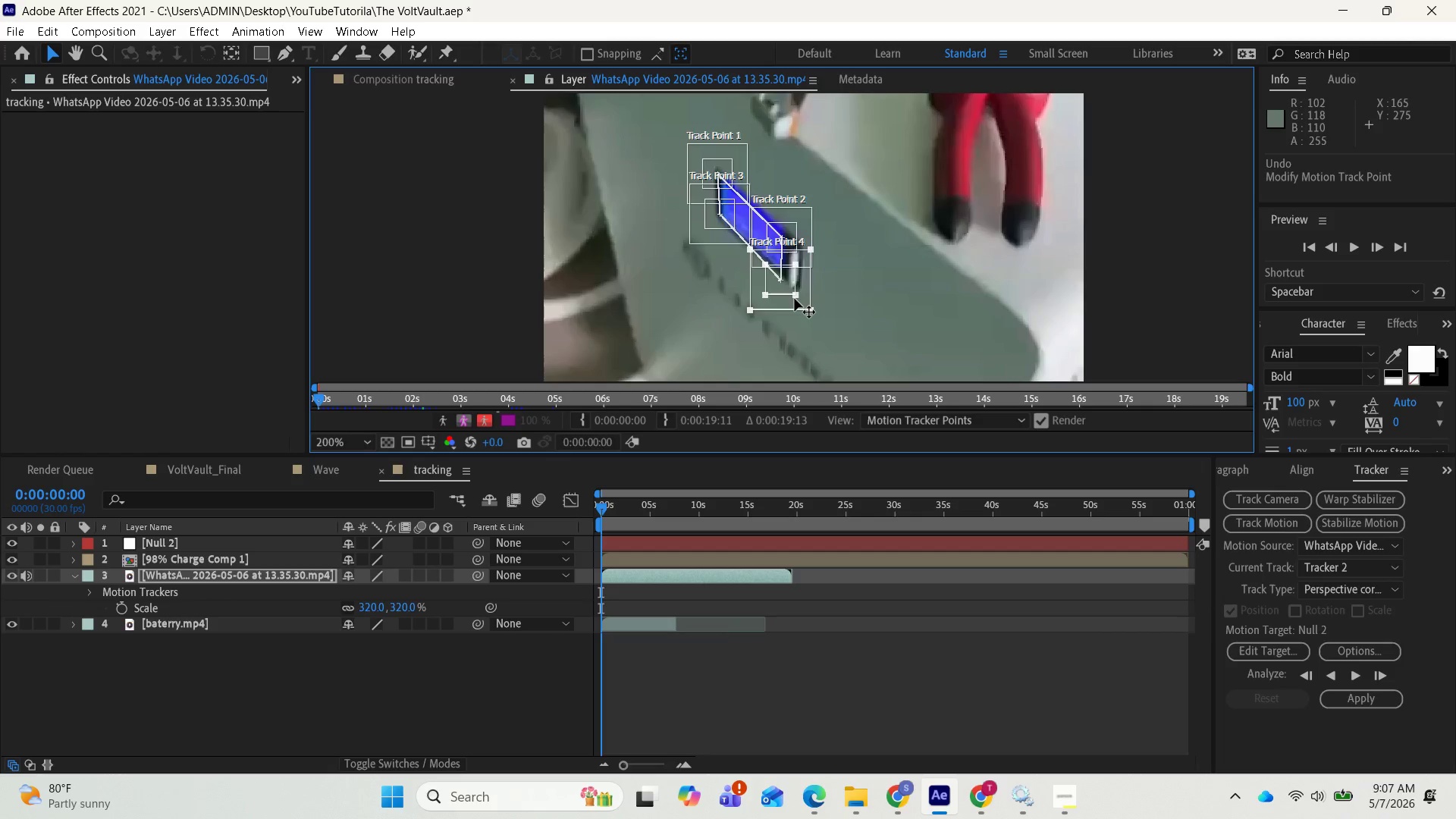 
left_click_drag(start_coordinate=[795, 300], to_coordinate=[792, 288])
 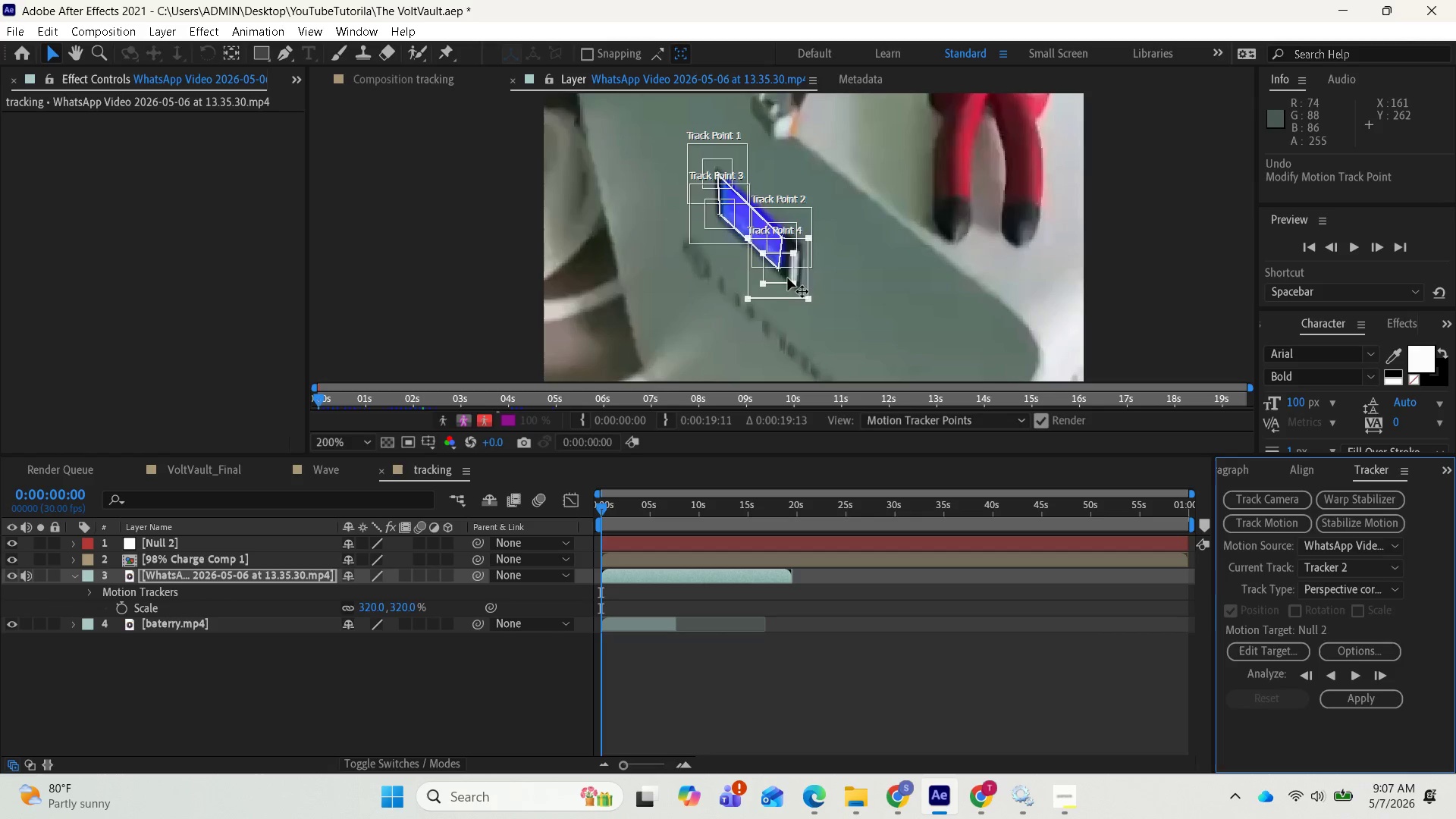 
left_click_drag(start_coordinate=[793, 285], to_coordinate=[786, 277])
 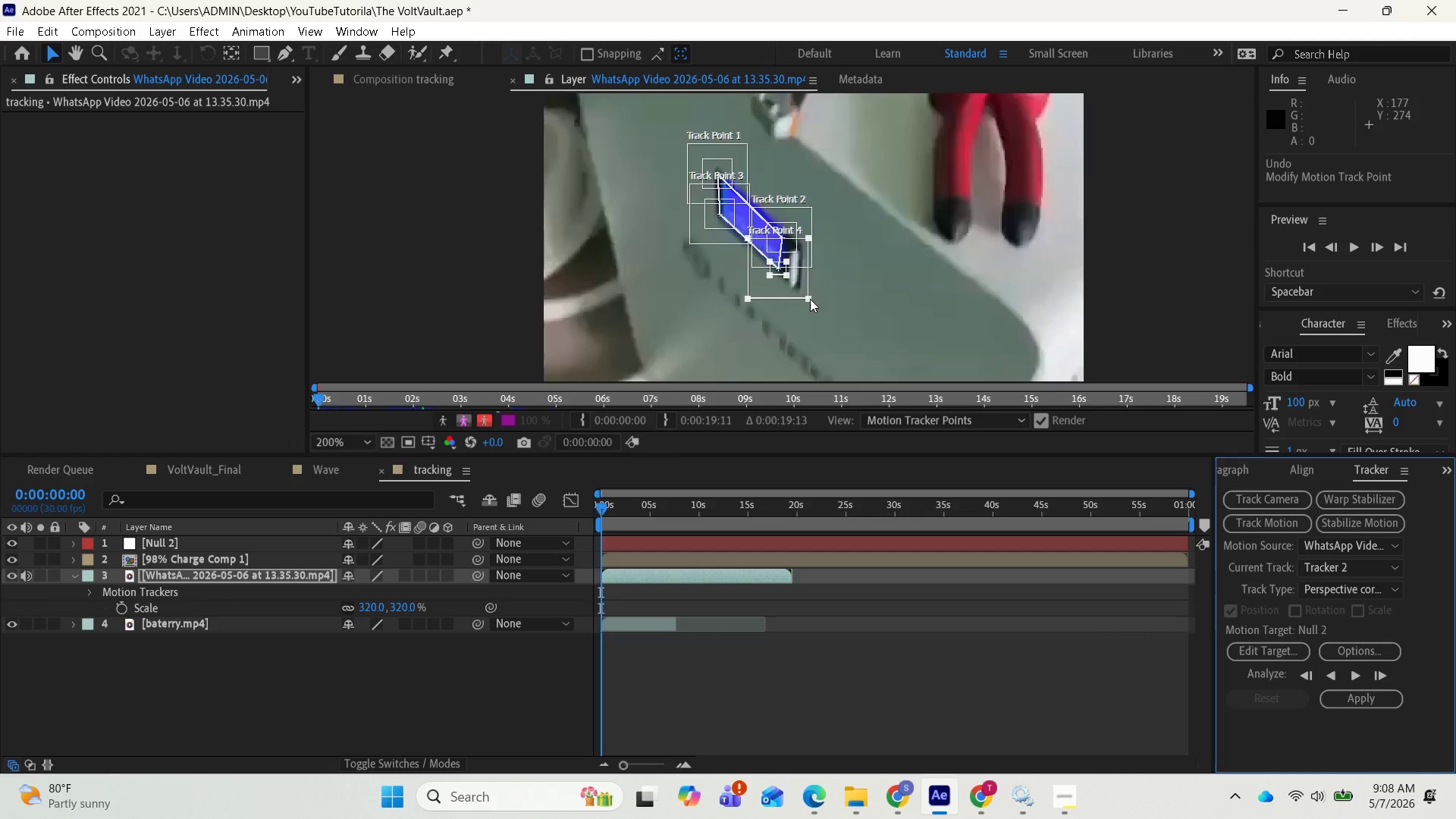 
left_click_drag(start_coordinate=[809, 300], to_coordinate=[793, 284])
 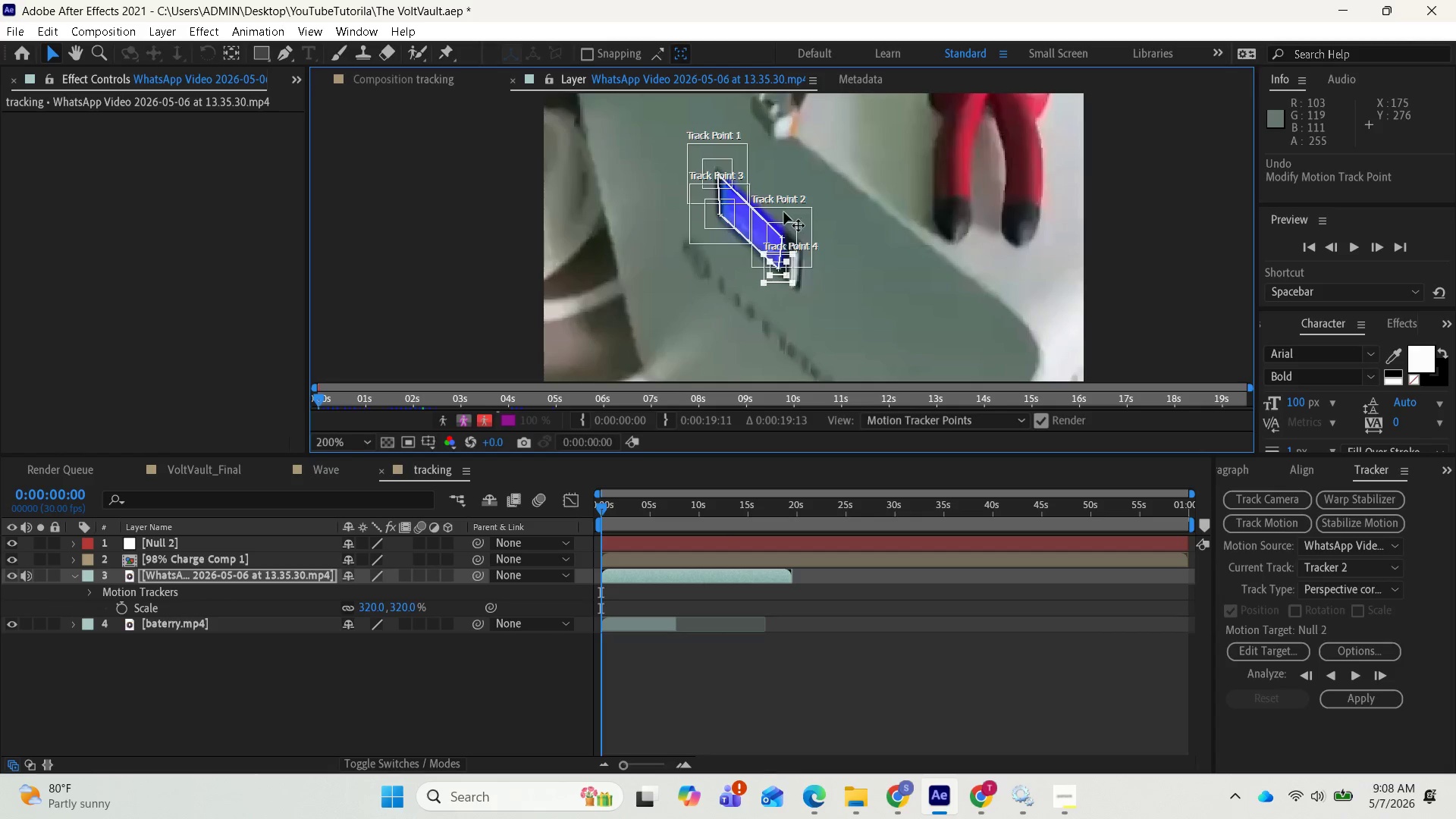 
left_click([784, 212])
 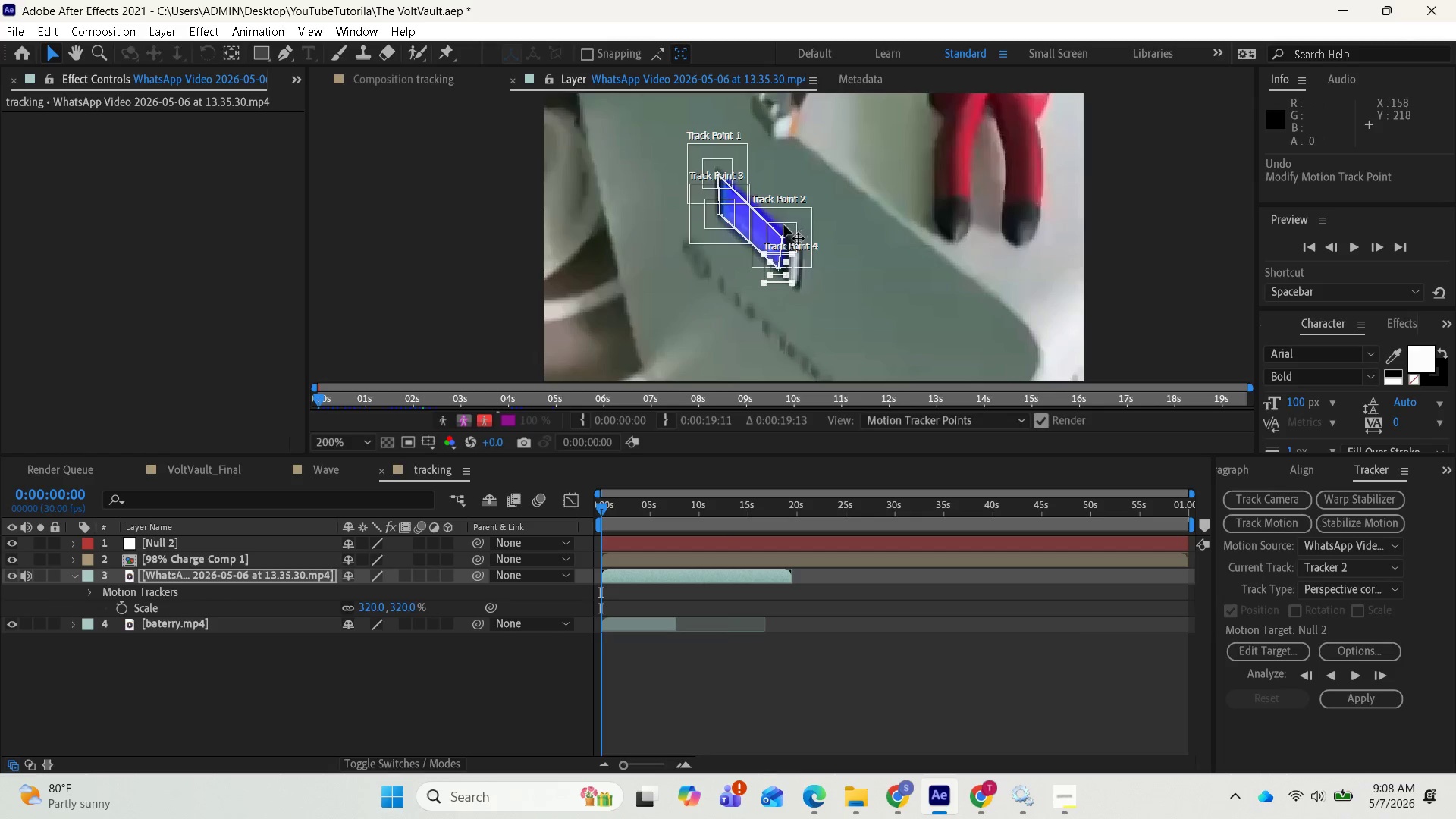 
left_click([783, 227])
 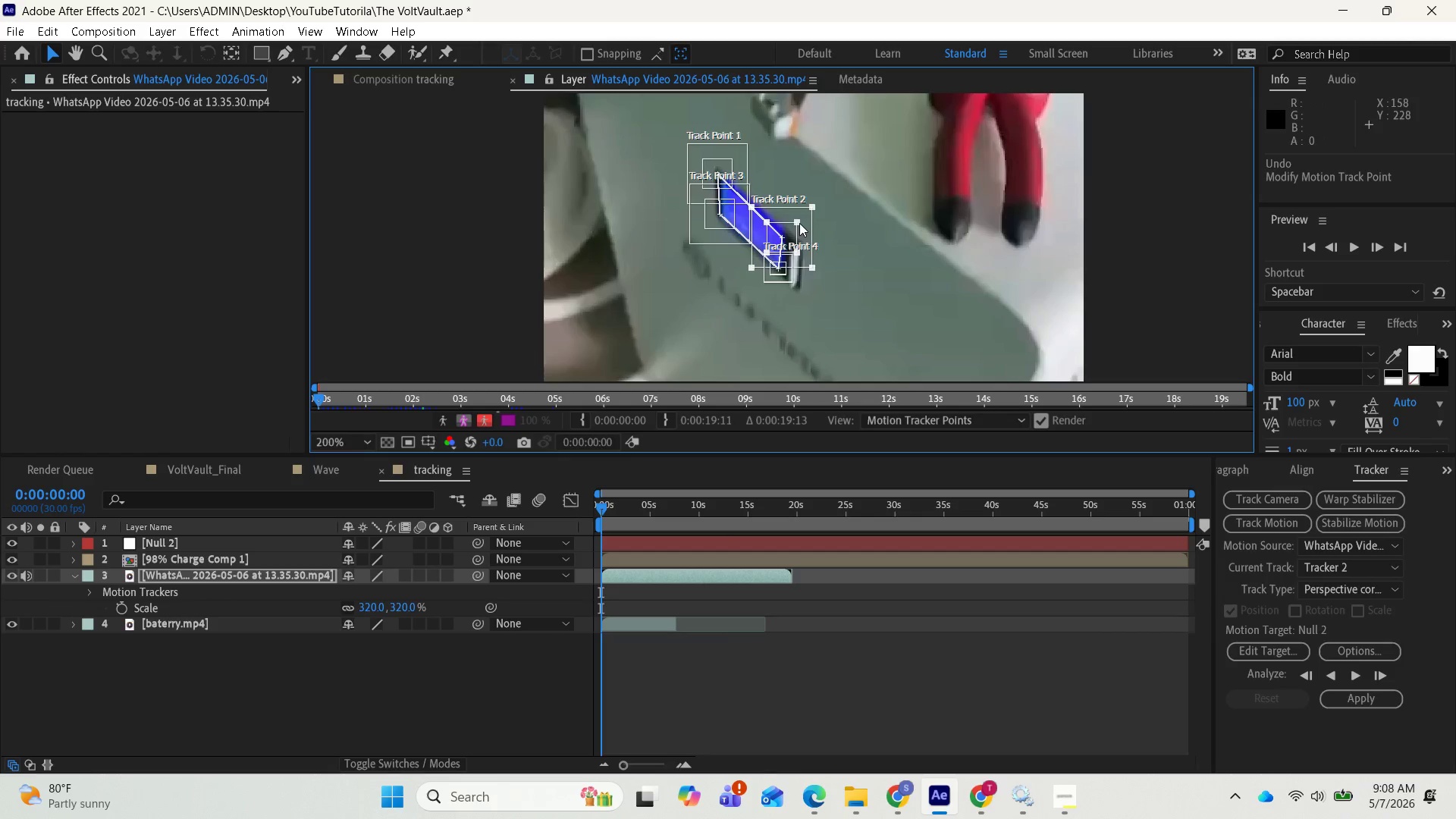 
left_click_drag(start_coordinate=[799, 221], to_coordinate=[796, 227])
 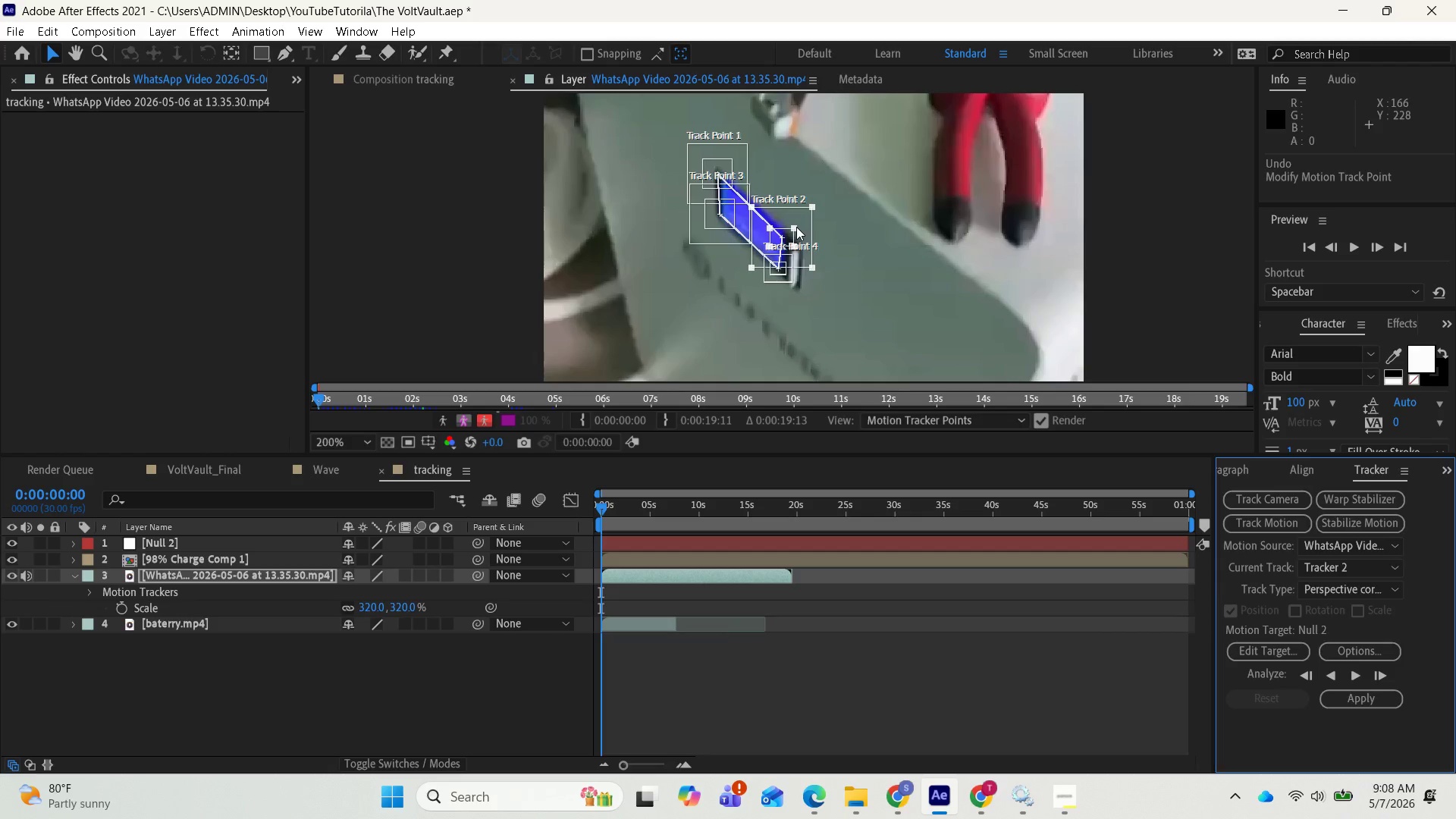 
left_click_drag(start_coordinate=[796, 227], to_coordinate=[790, 231])
 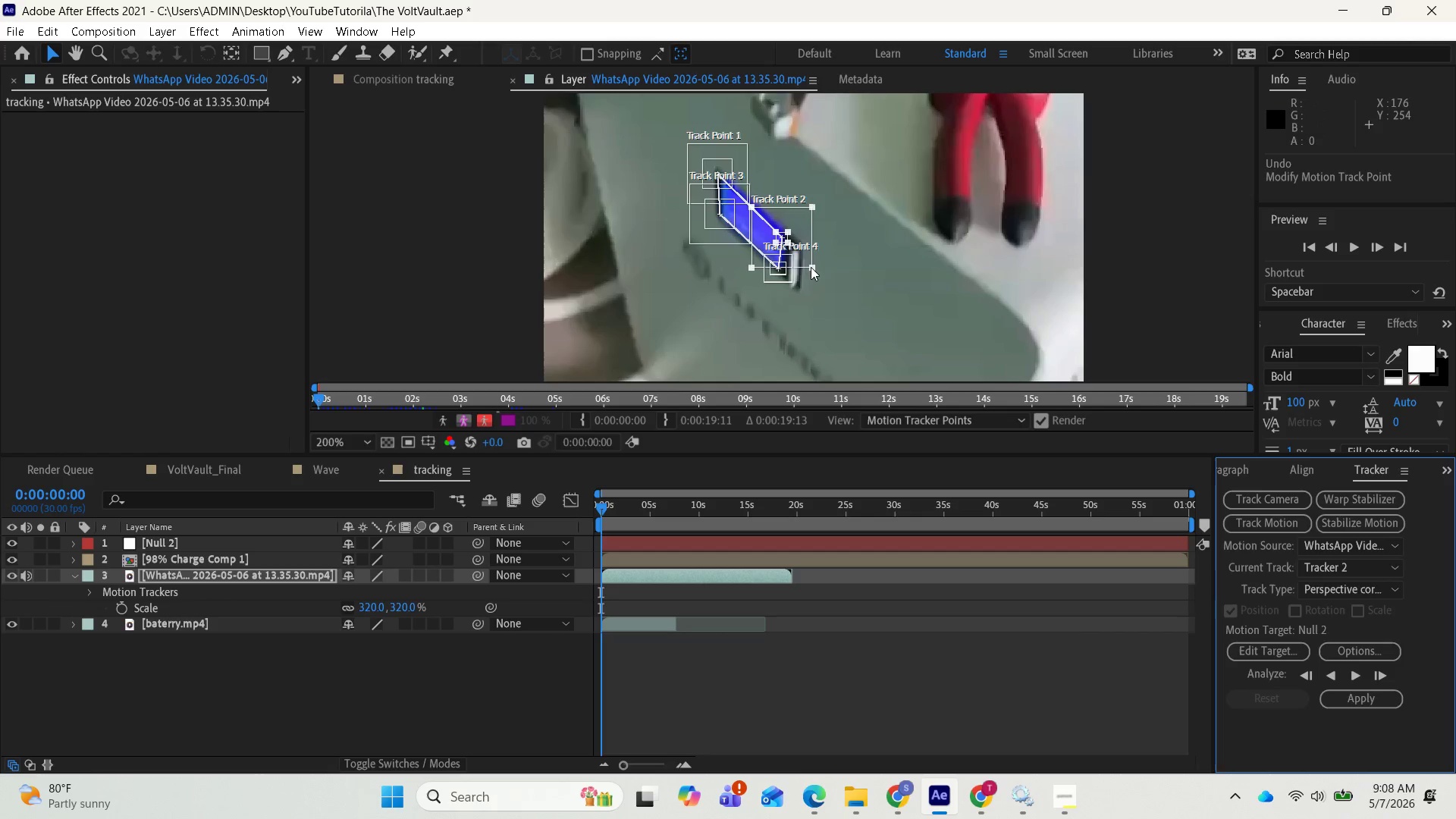 
left_click_drag(start_coordinate=[811, 267], to_coordinate=[793, 250])
 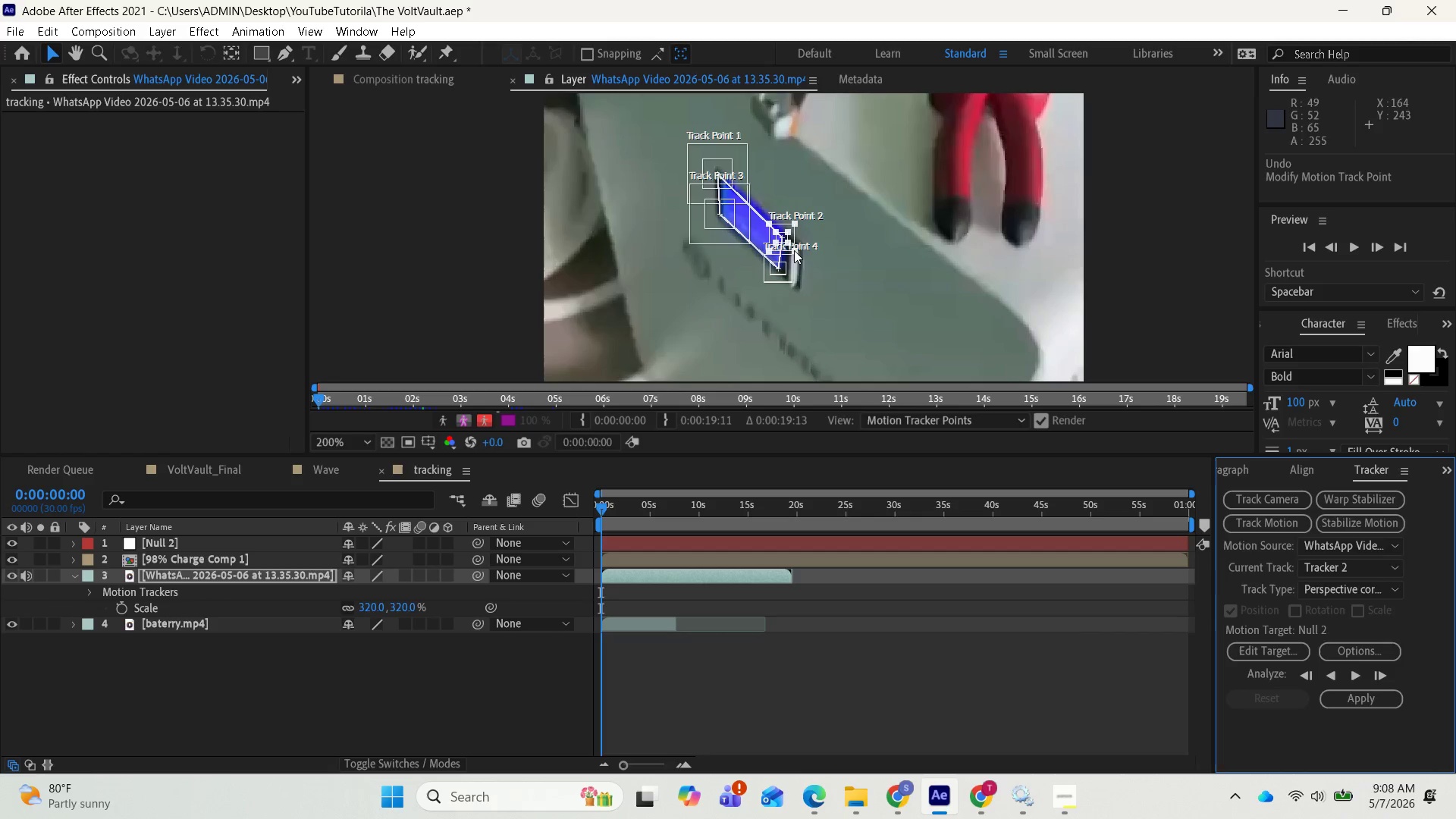 
scroll: coordinate [794, 250], scroll_direction: up, amount: 1.0
 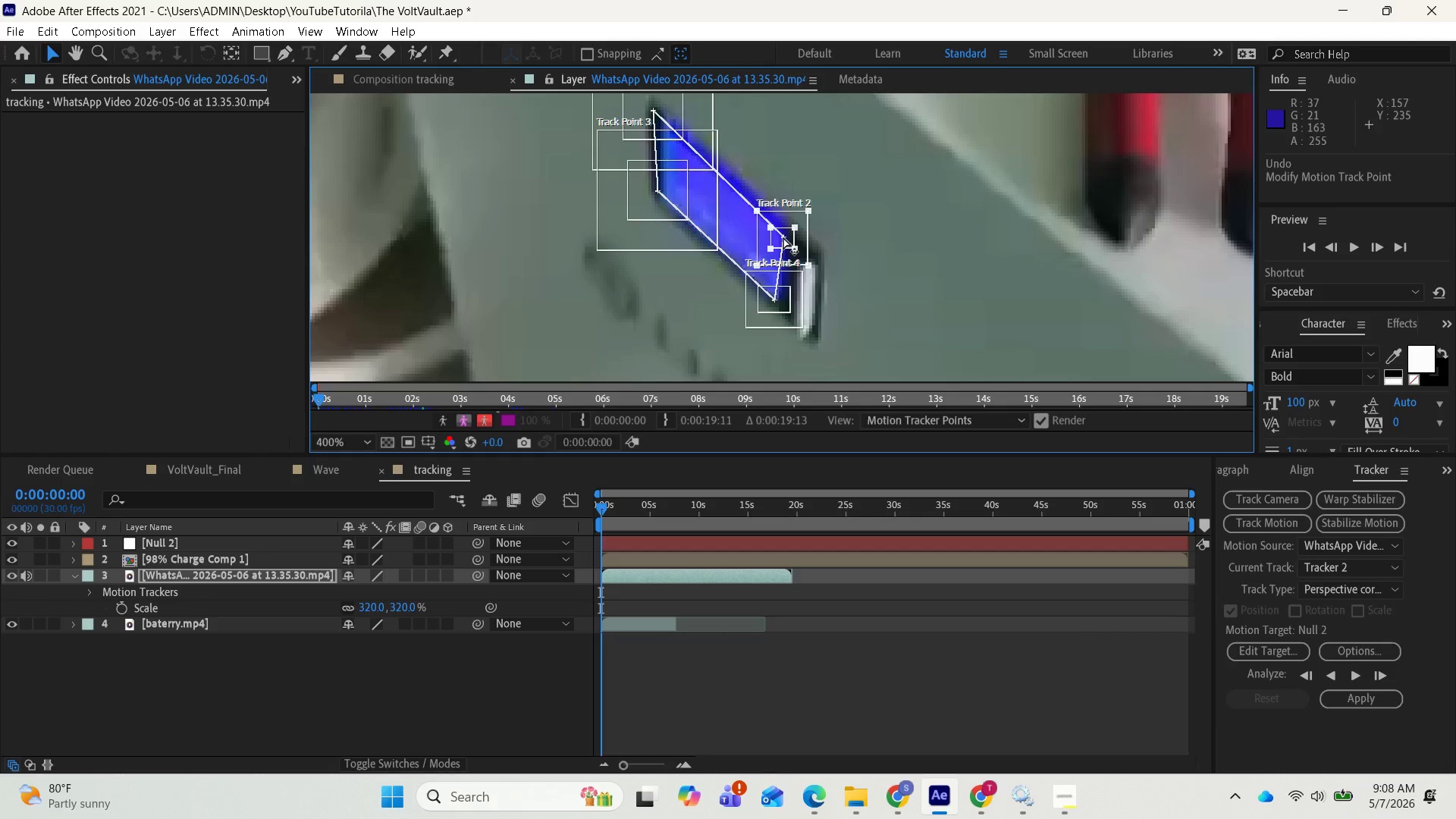 
key(Control+Z)
 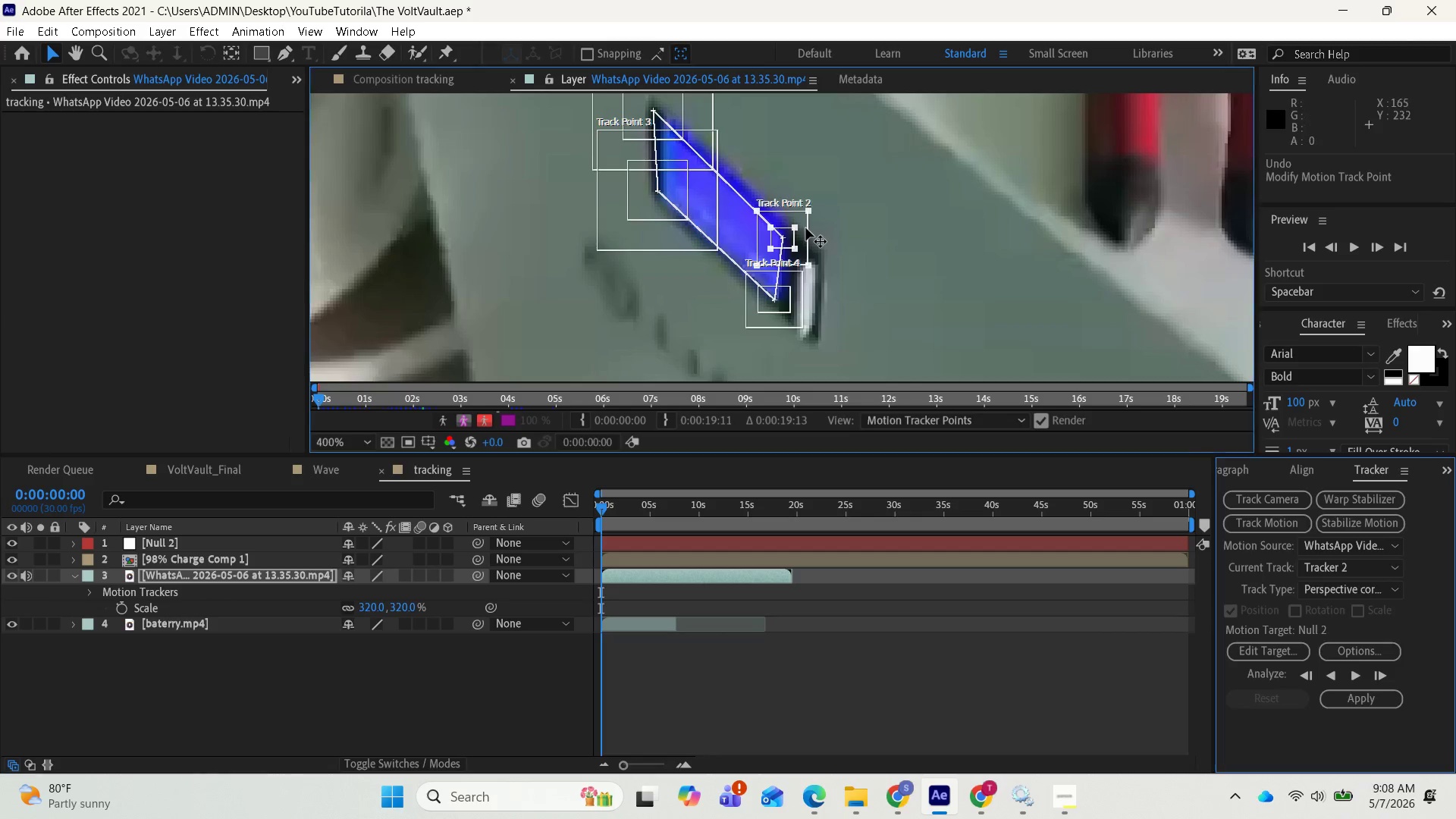 
left_click_drag(start_coordinate=[806, 228], to_coordinate=[809, 221])
 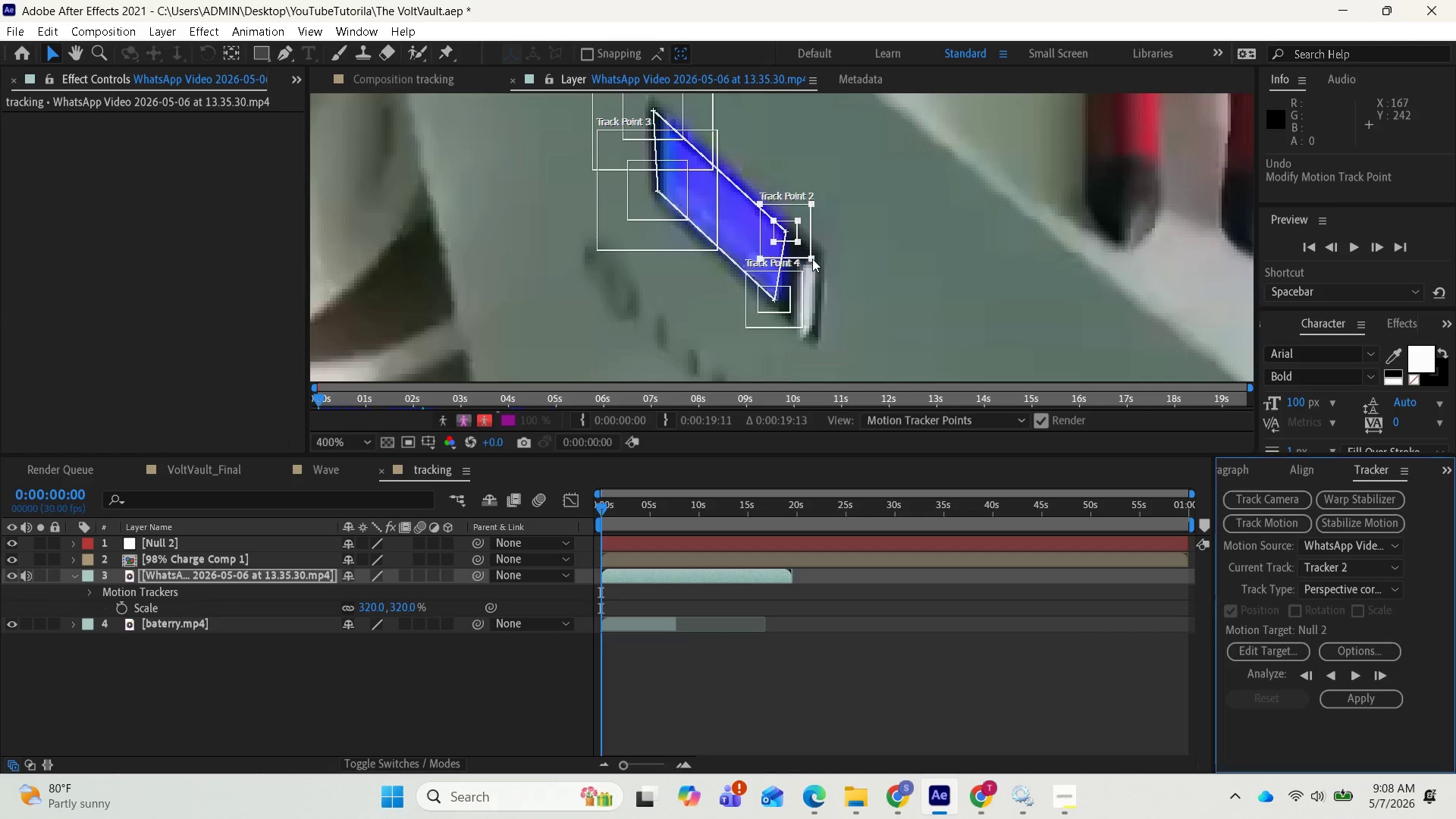 
left_click_drag(start_coordinate=[812, 258], to_coordinate=[807, 254])
 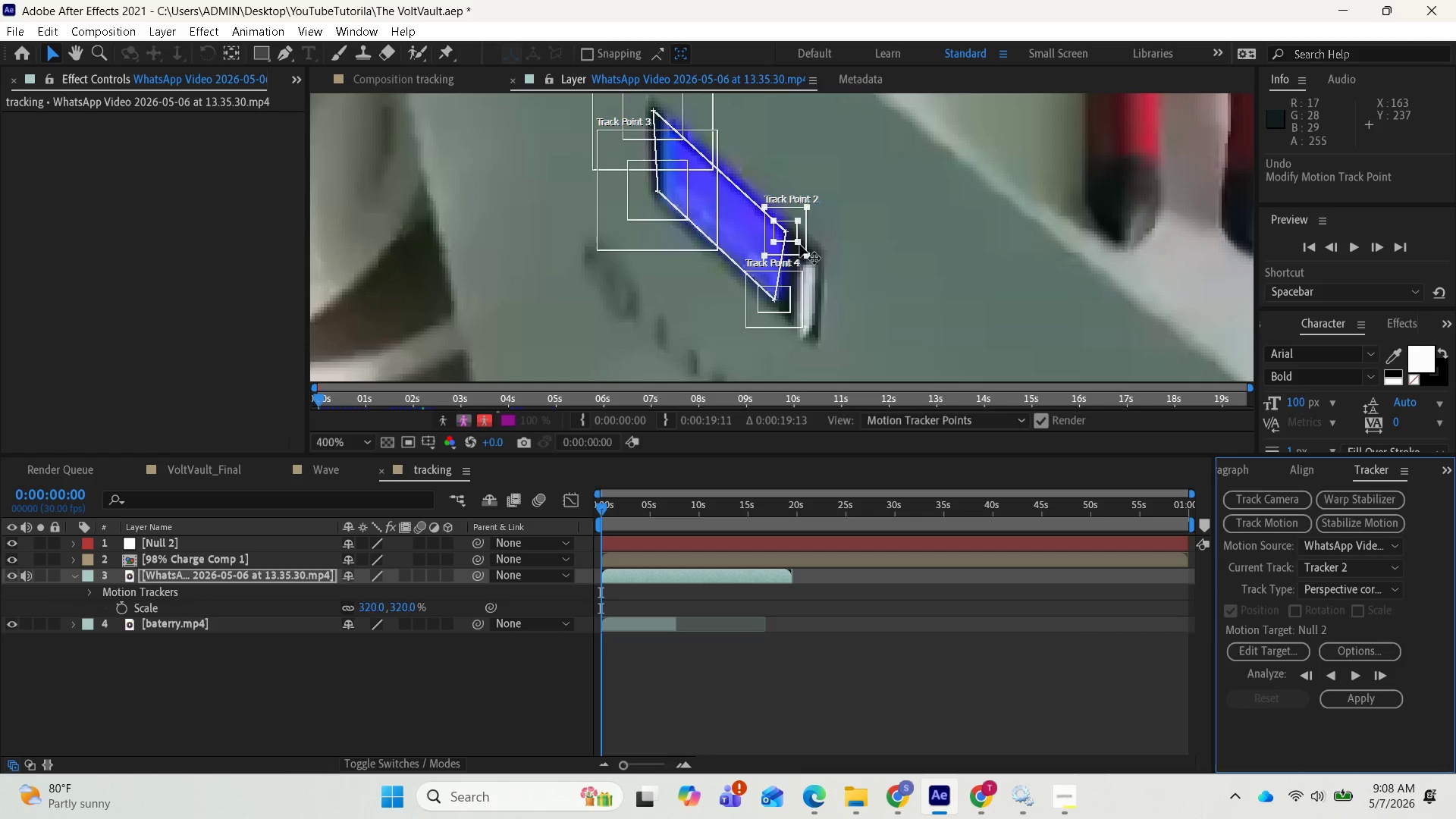 
left_click_drag(start_coordinate=[800, 245], to_coordinate=[796, 242])
 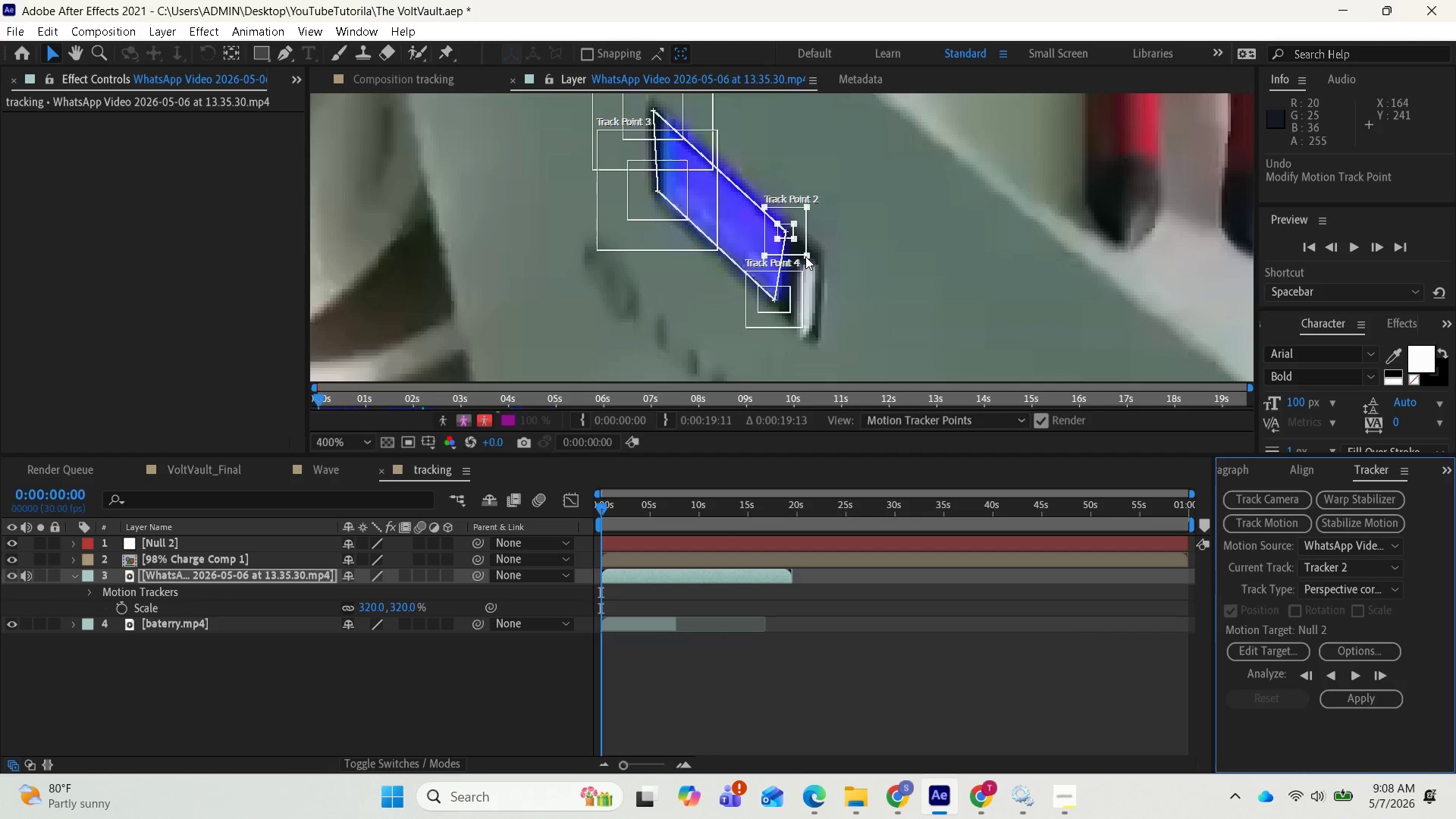 
left_click_drag(start_coordinate=[808, 256], to_coordinate=[804, 252])
 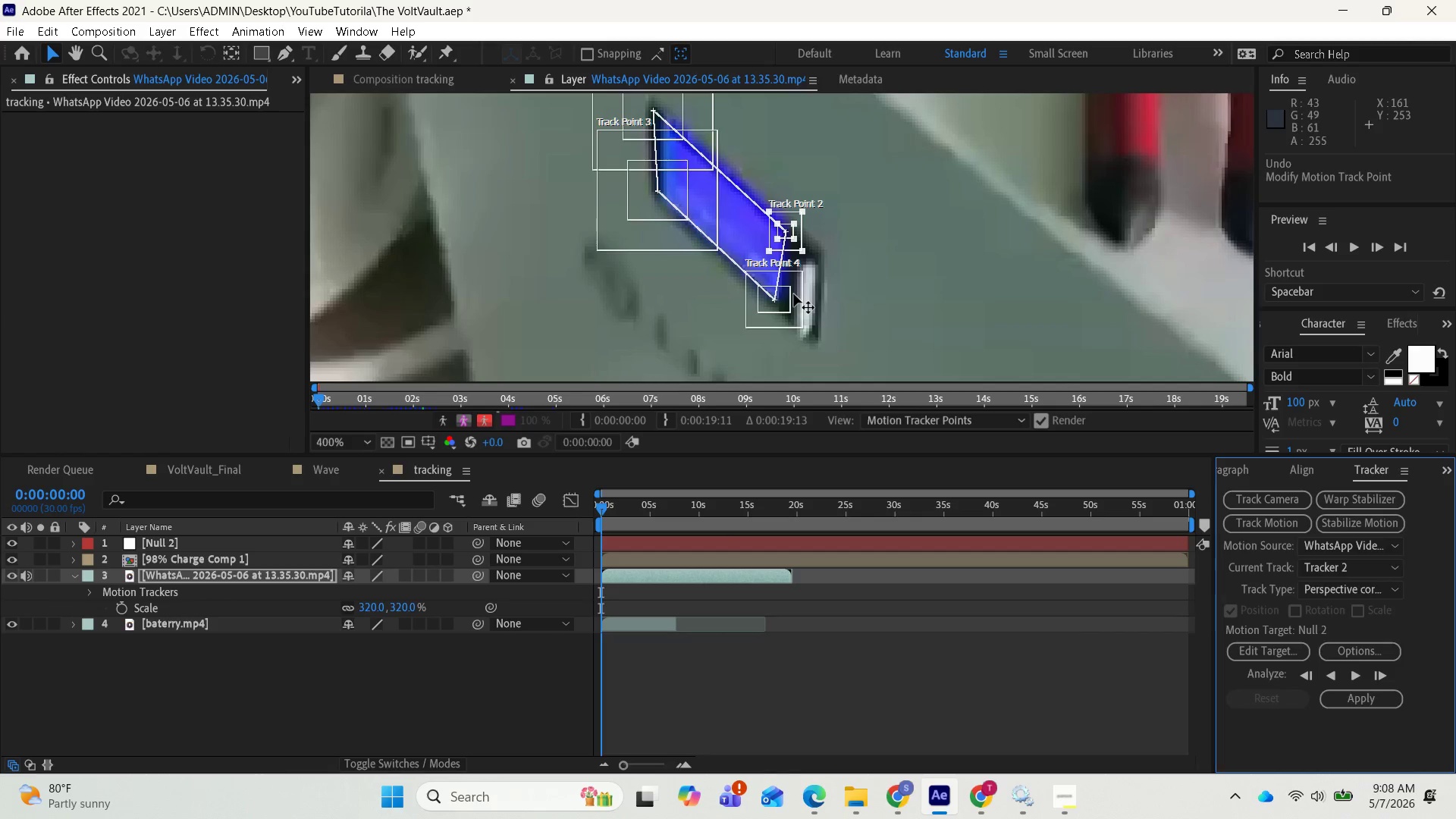 
left_click([777, 297])
 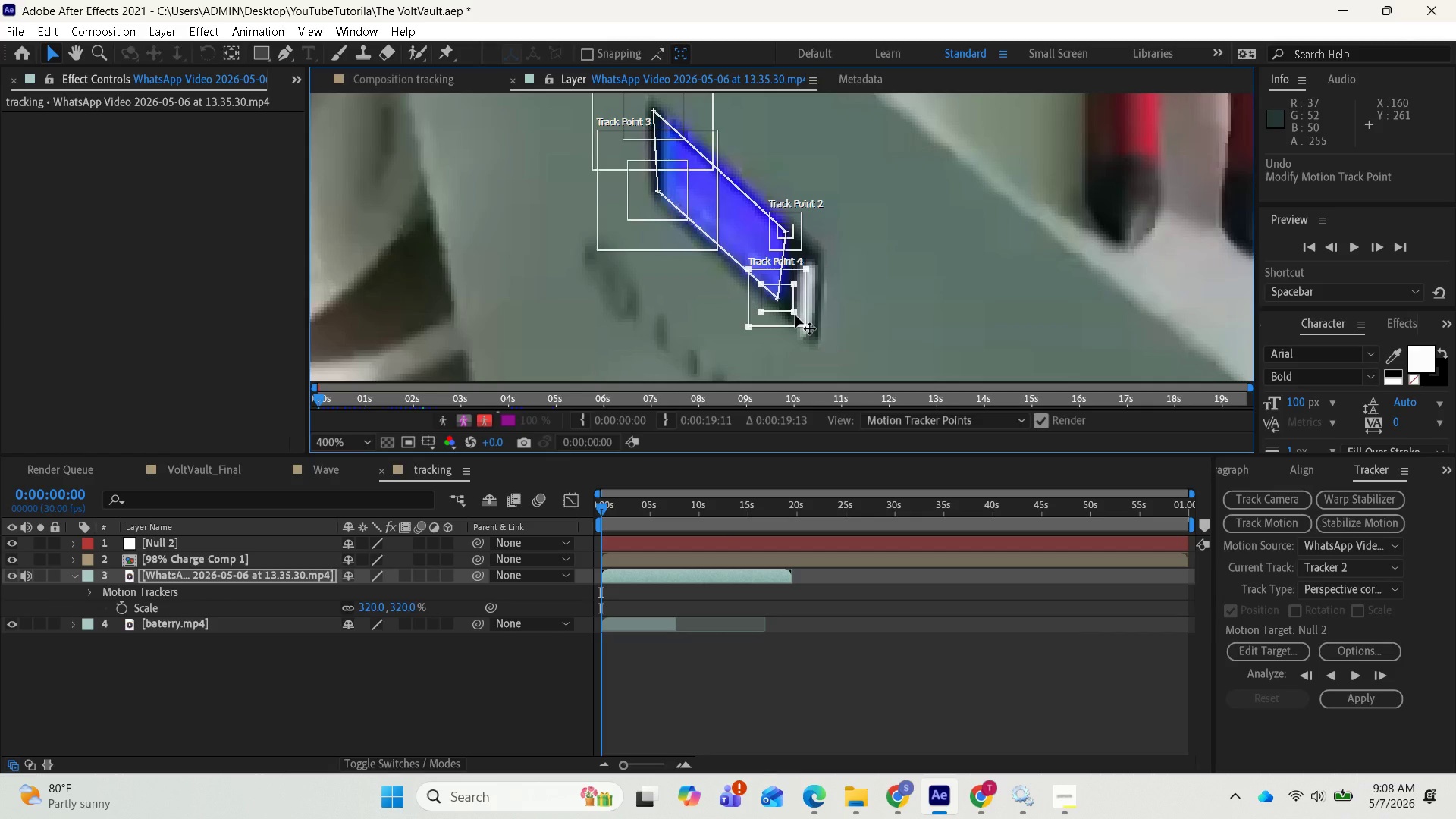 
left_click_drag(start_coordinate=[808, 328], to_coordinate=[804, 325])
 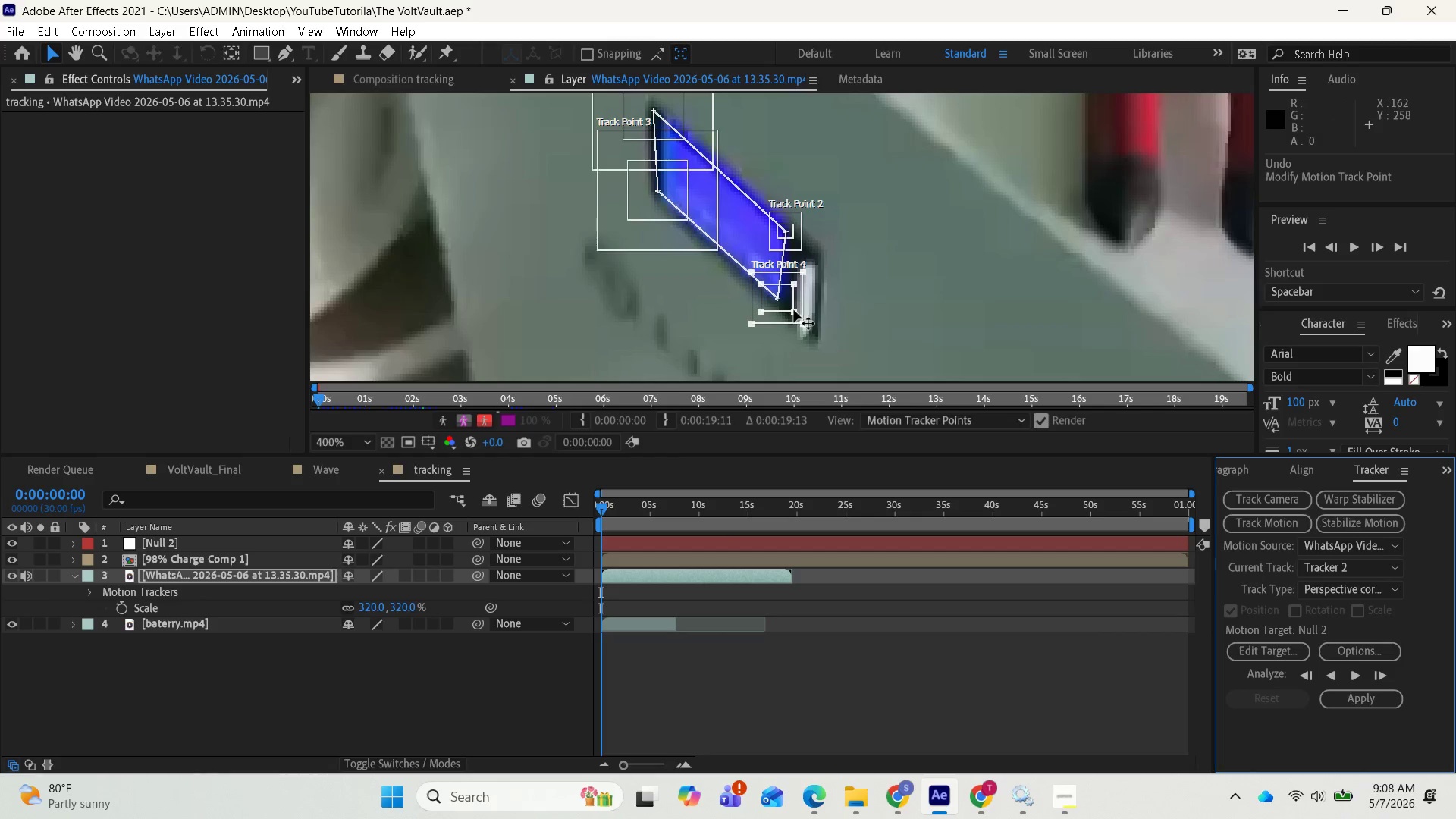 
left_click_drag(start_coordinate=[794, 310], to_coordinate=[786, 305])
 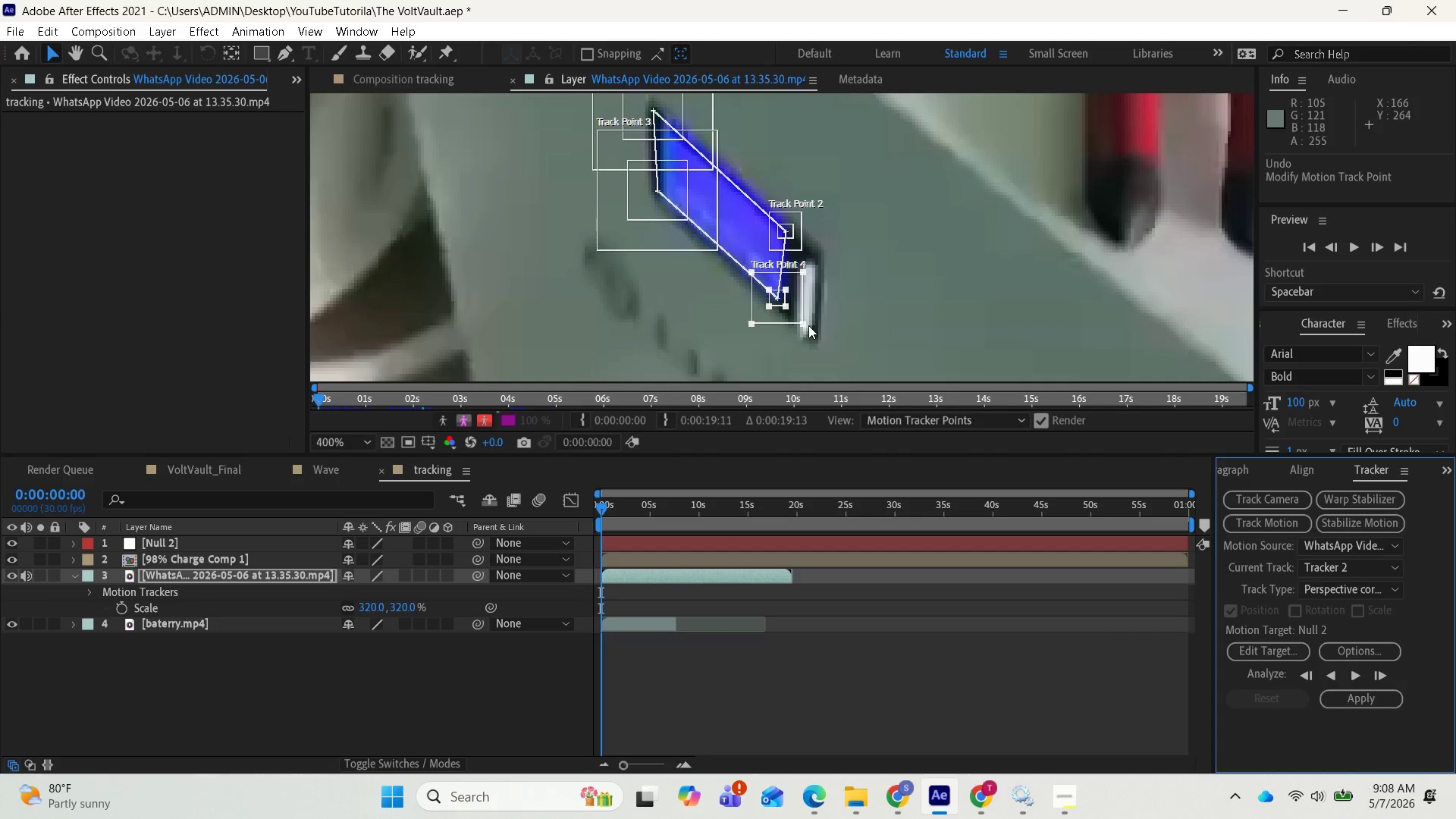 
left_click_drag(start_coordinate=[805, 325], to_coordinate=[793, 315])
 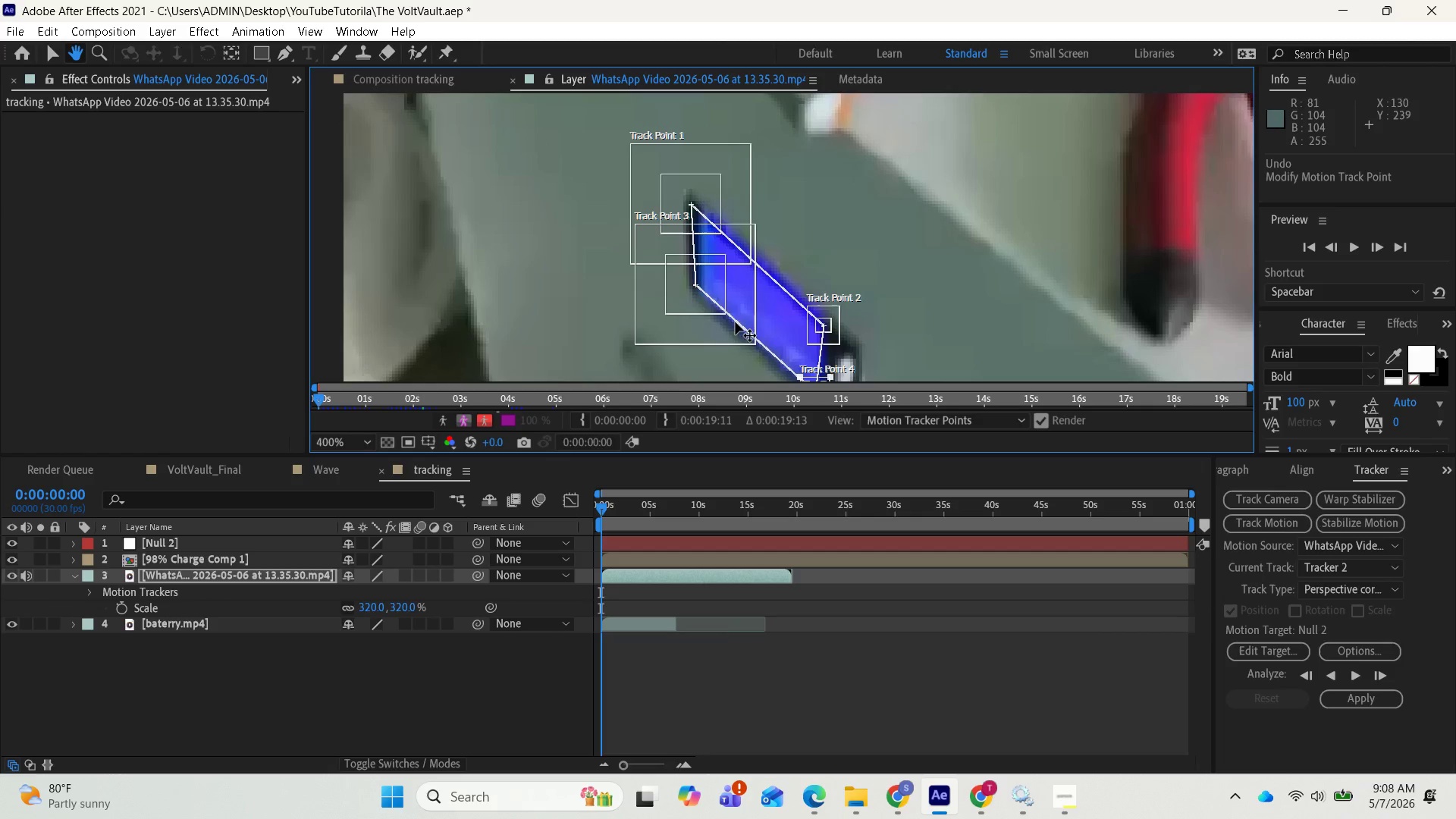 
left_click([698, 288])
 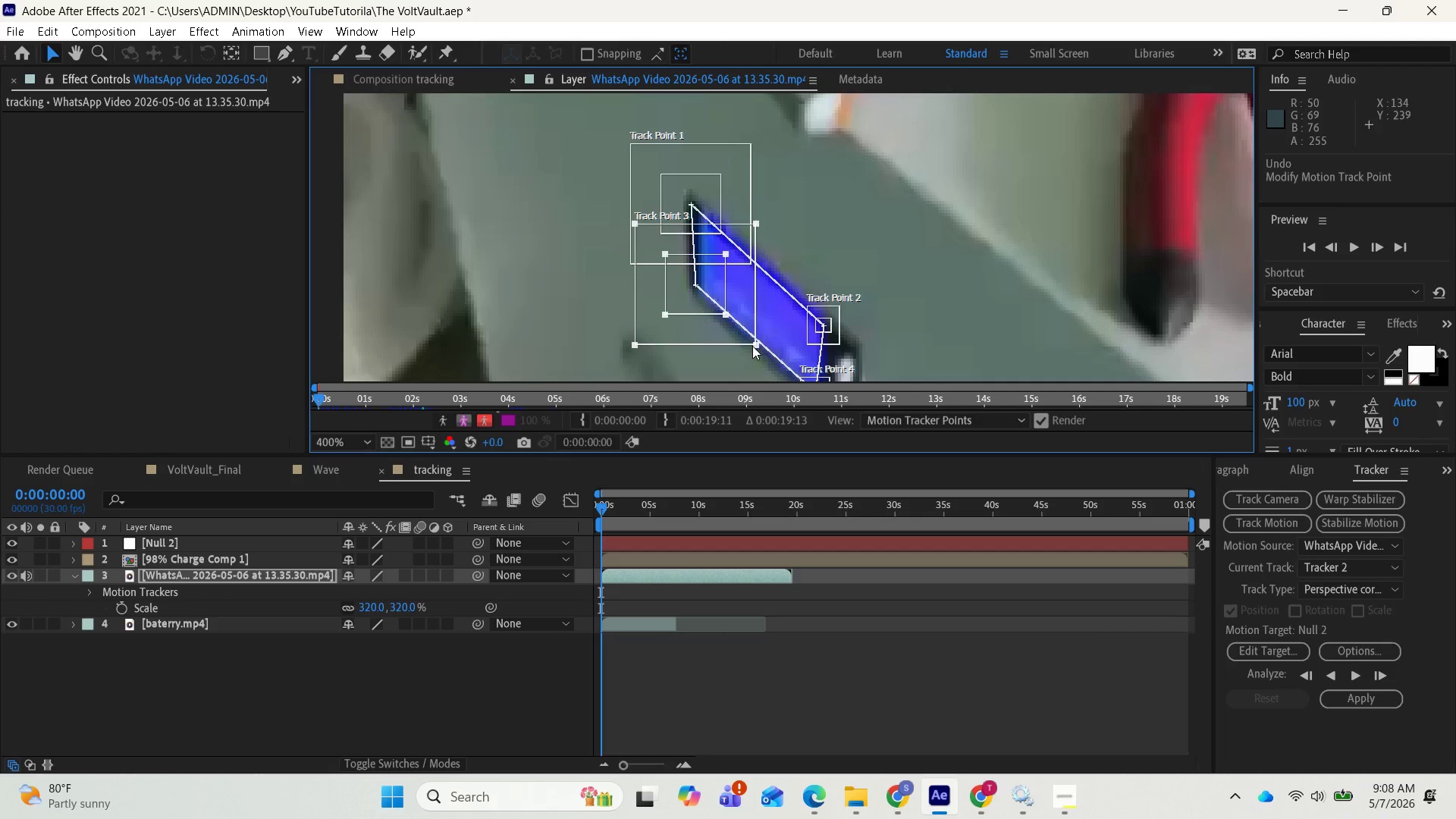 
left_click_drag(start_coordinate=[755, 346], to_coordinate=[737, 328])
 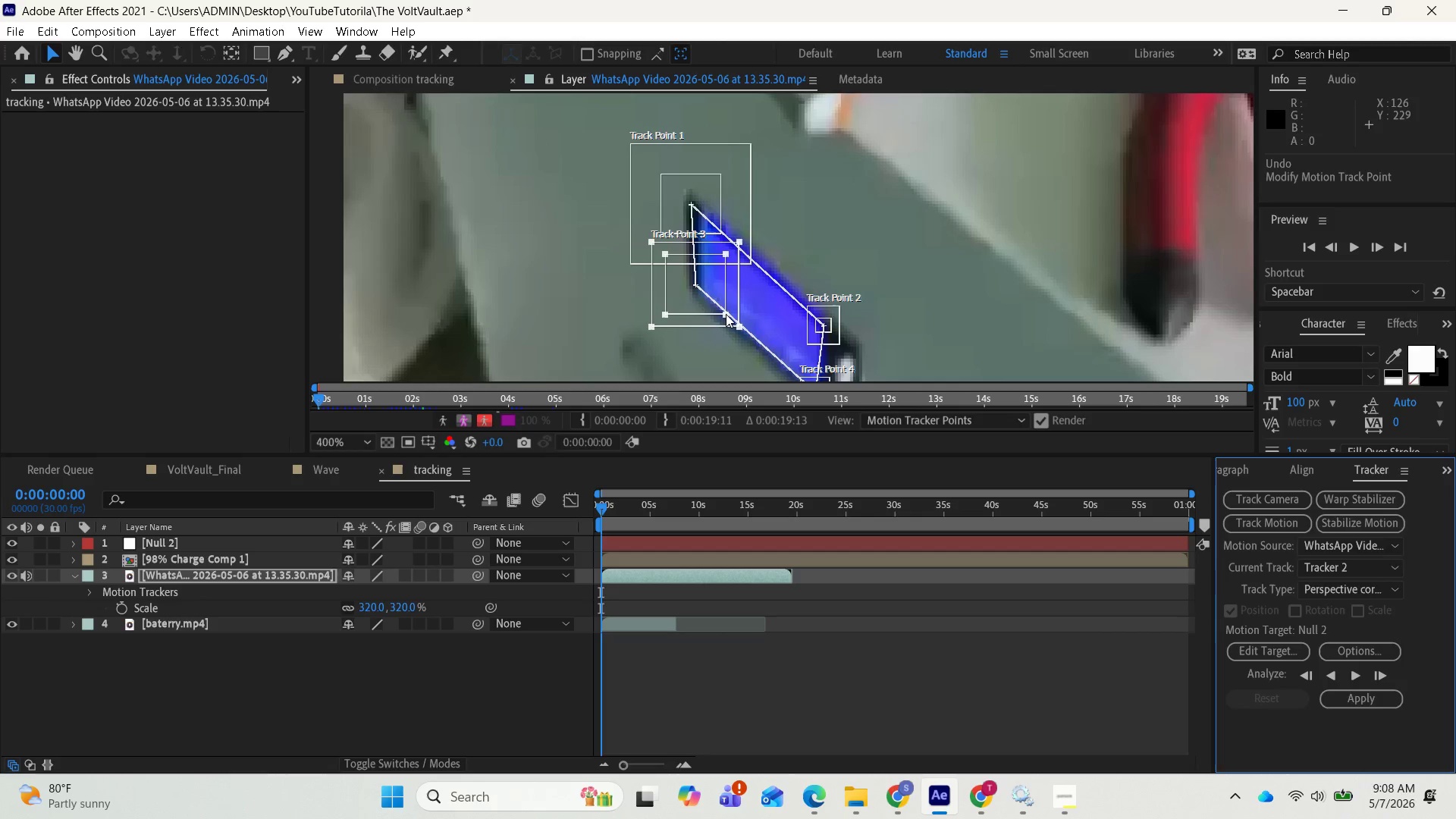 
left_click_drag(start_coordinate=[726, 314], to_coordinate=[705, 296])
 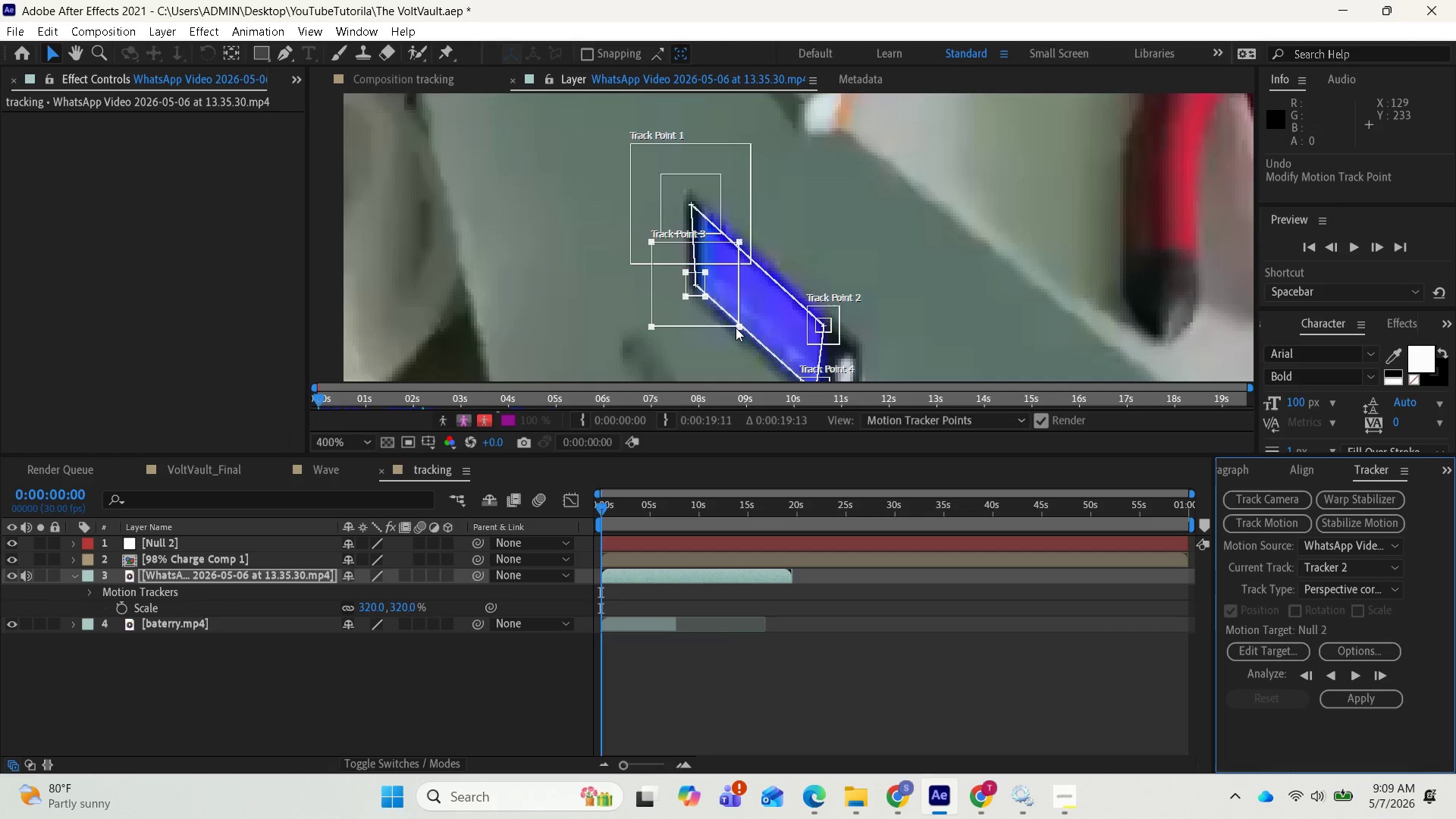 
left_click_drag(start_coordinate=[736, 328], to_coordinate=[711, 307])
 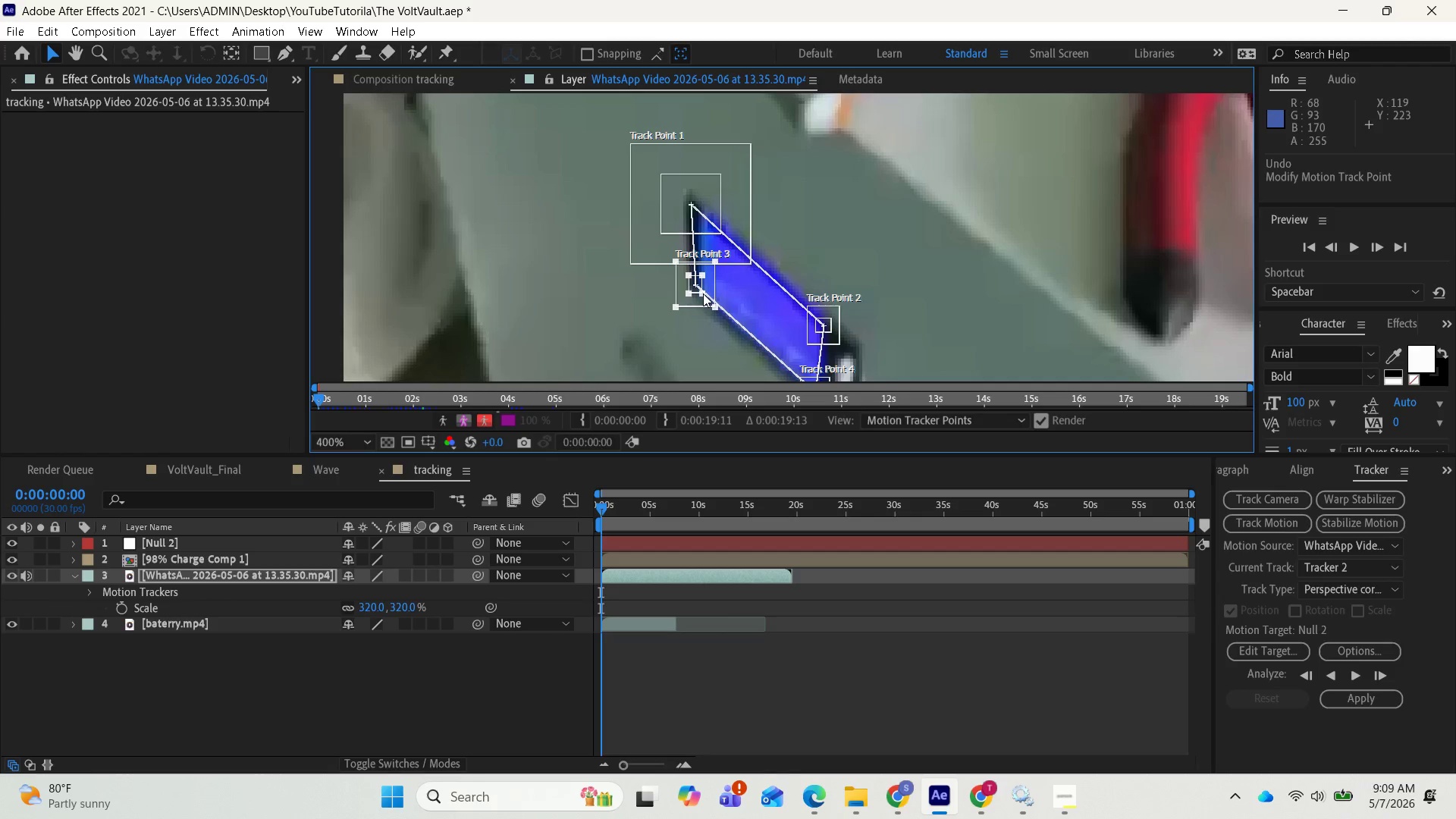 
left_click_drag(start_coordinate=[717, 306], to_coordinate=[711, 299])
 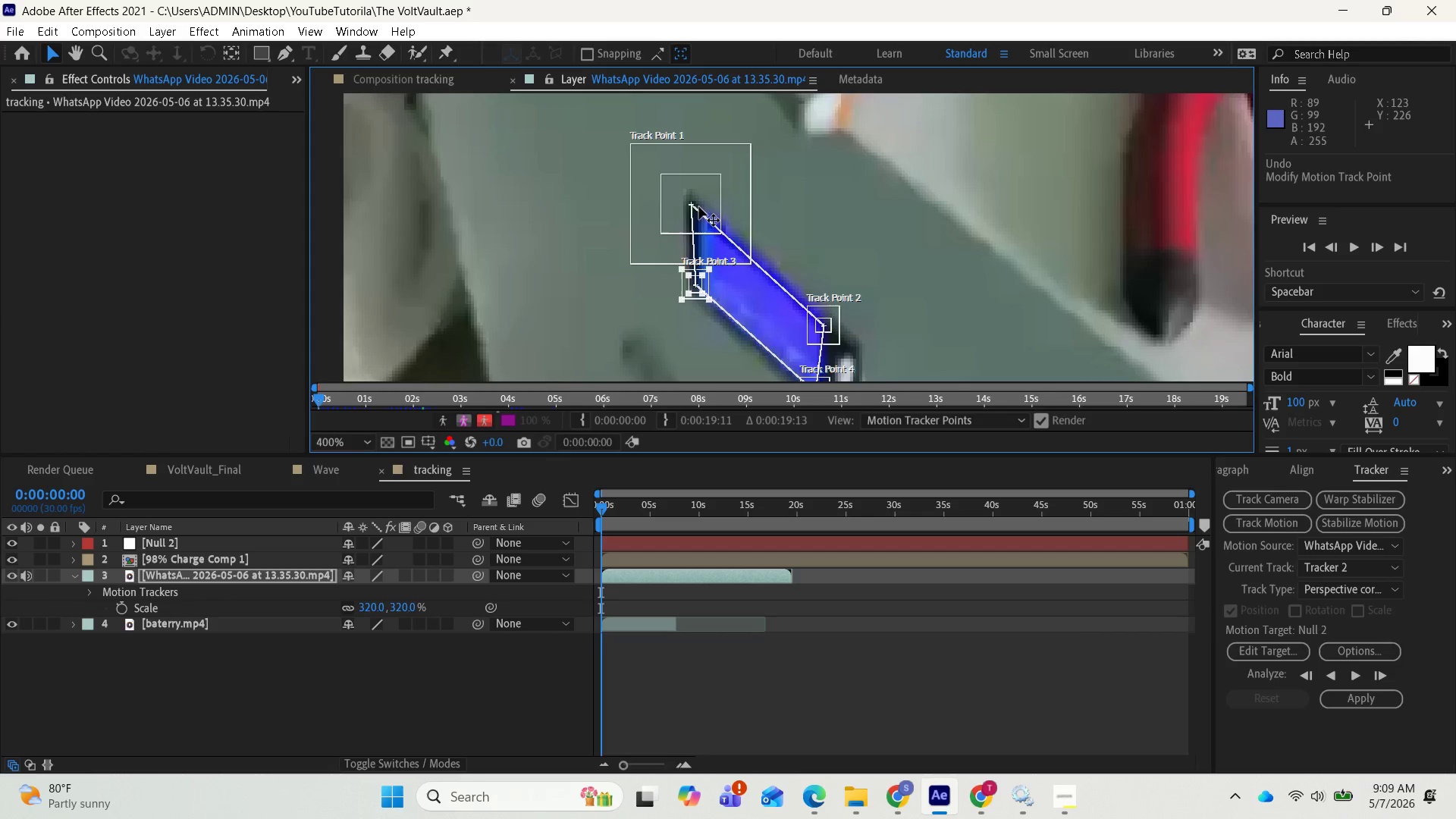 
left_click([700, 190])
 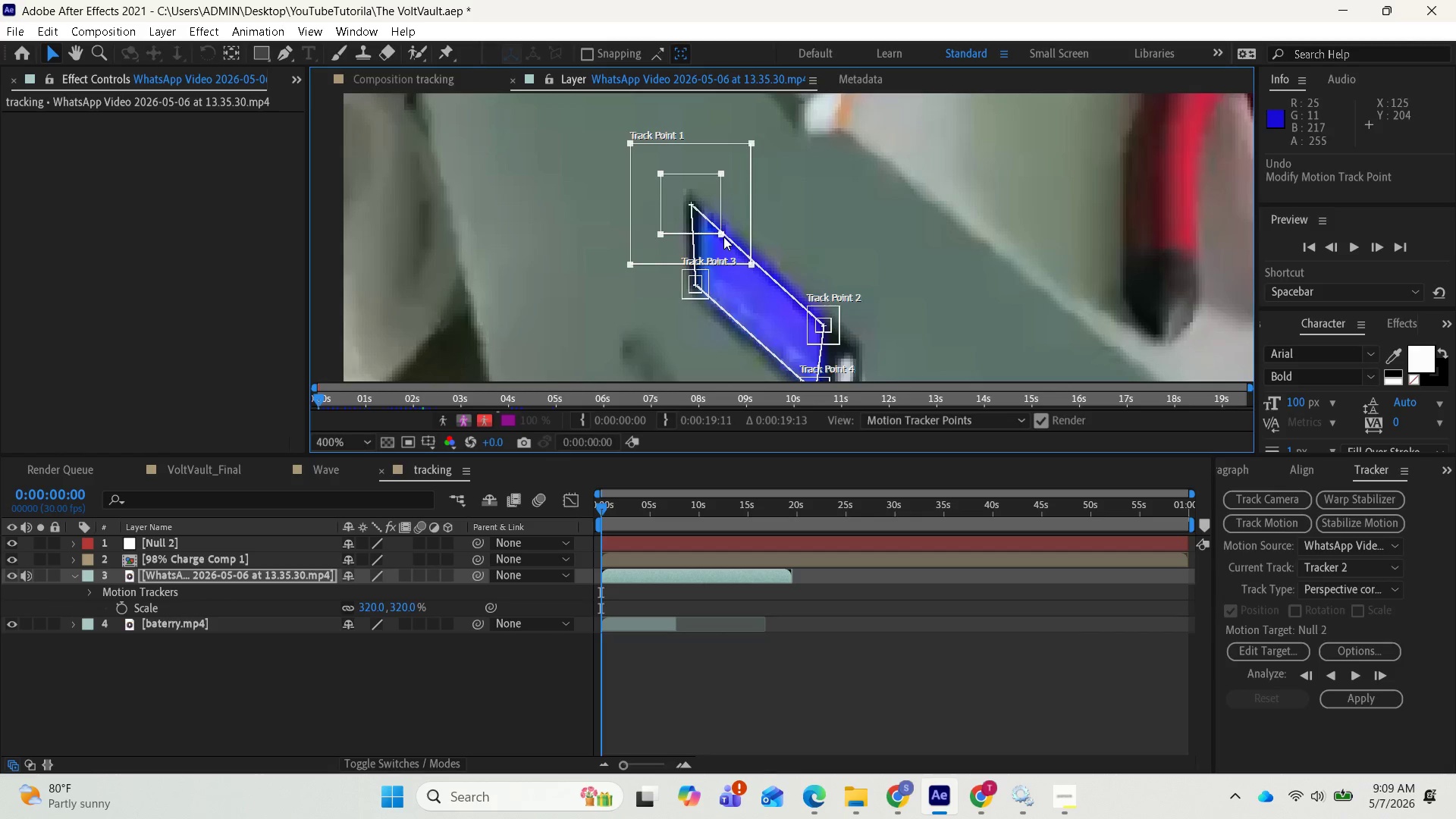 
left_click_drag(start_coordinate=[723, 235], to_coordinate=[705, 212])
 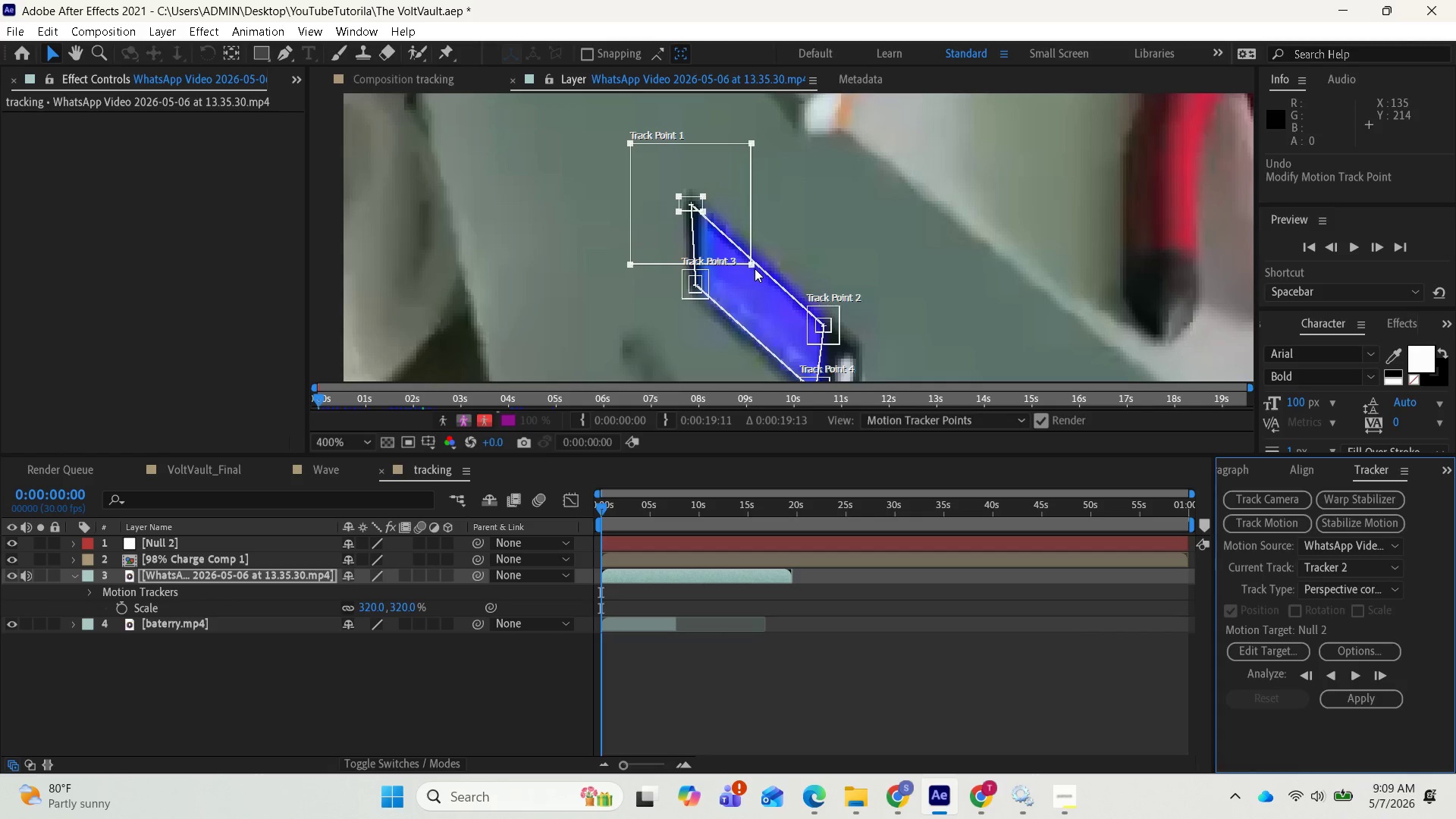 
left_click_drag(start_coordinate=[752, 265], to_coordinate=[711, 224])
 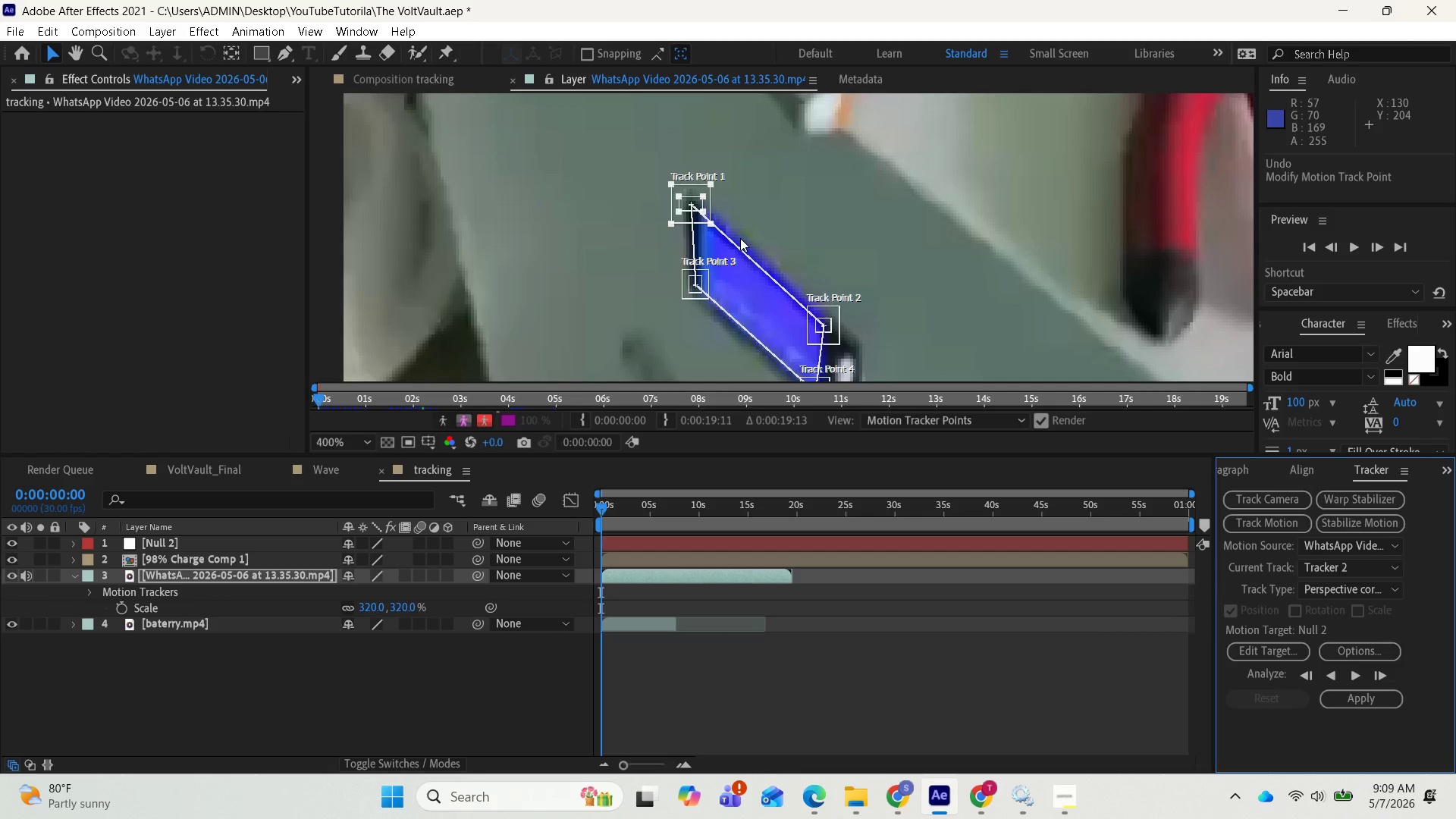 
wait(14.75)
 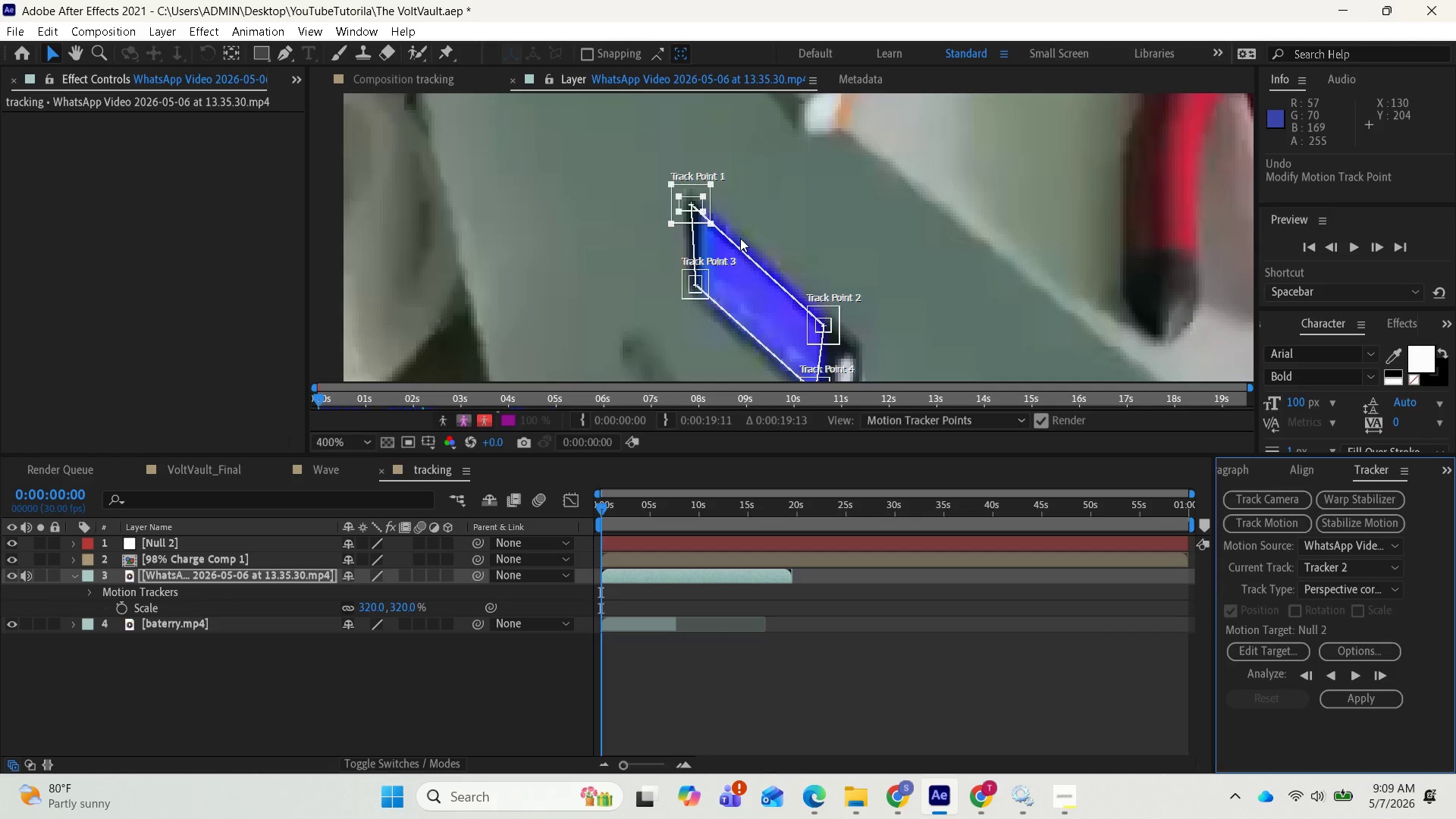 
left_click_drag(start_coordinate=[701, 211], to_coordinate=[697, 210])
 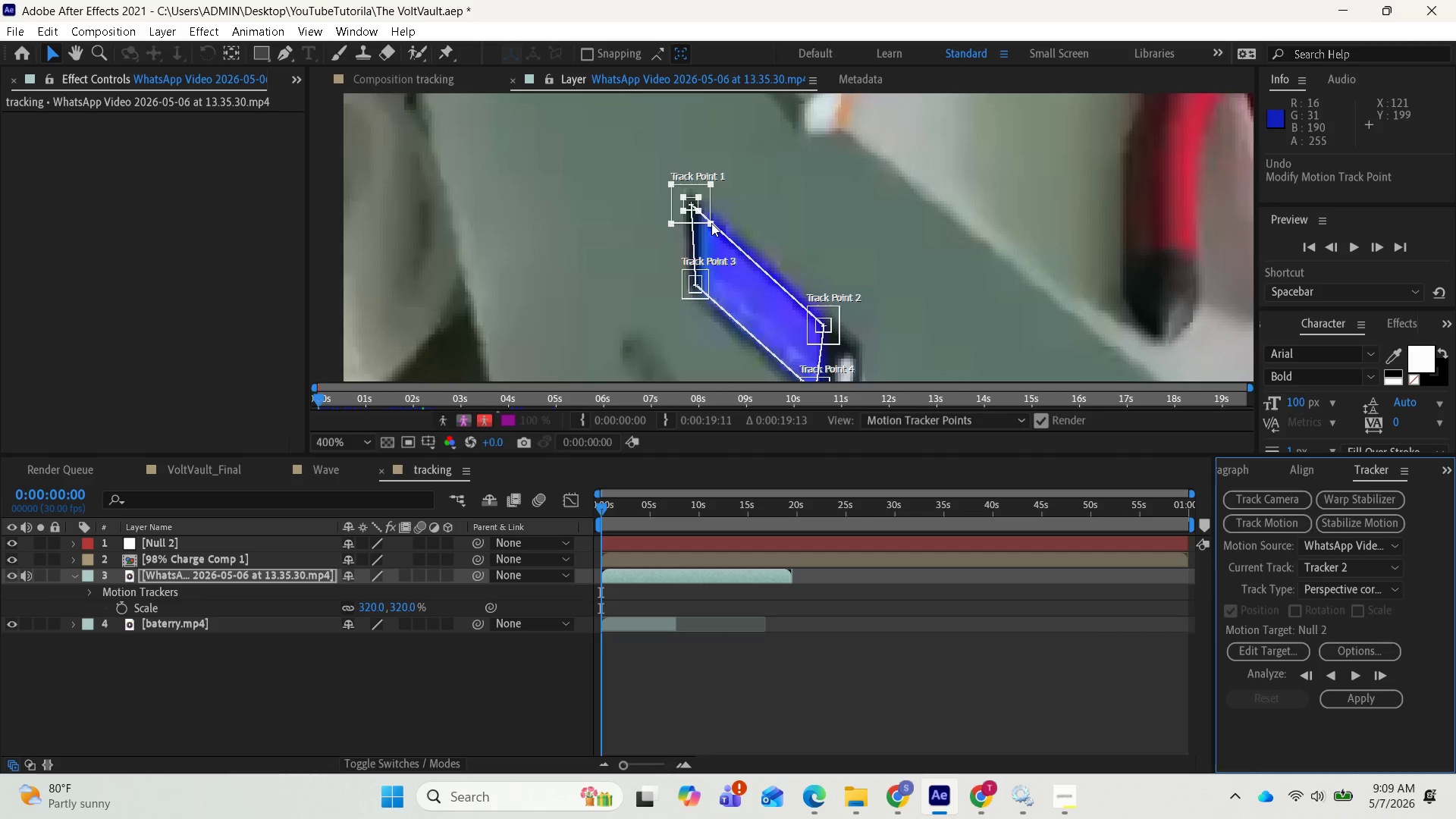 
left_click_drag(start_coordinate=[711, 223], to_coordinate=[704, 218])
 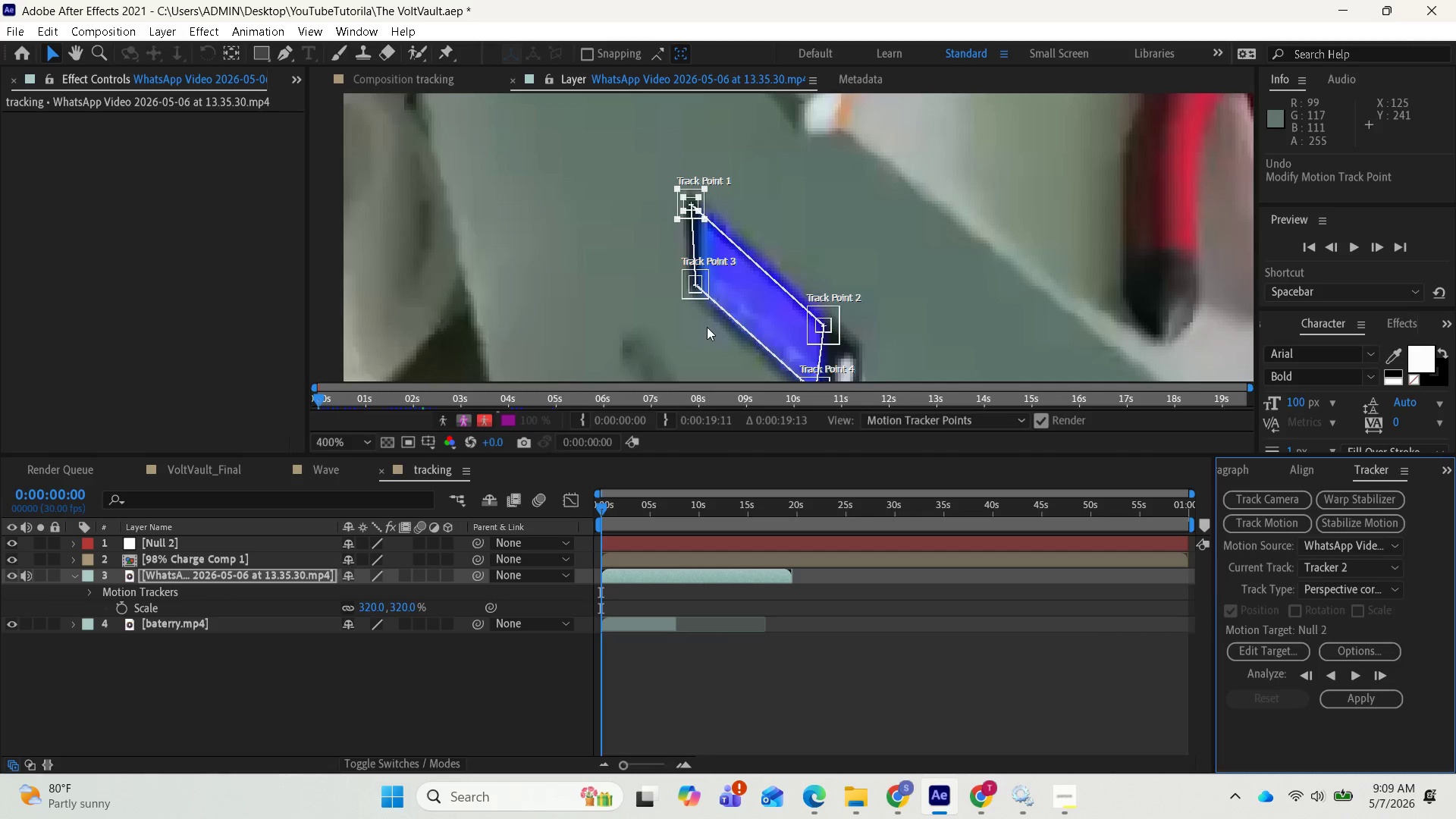 
scroll: coordinate [770, 287], scroll_direction: down, amount: 2.0
 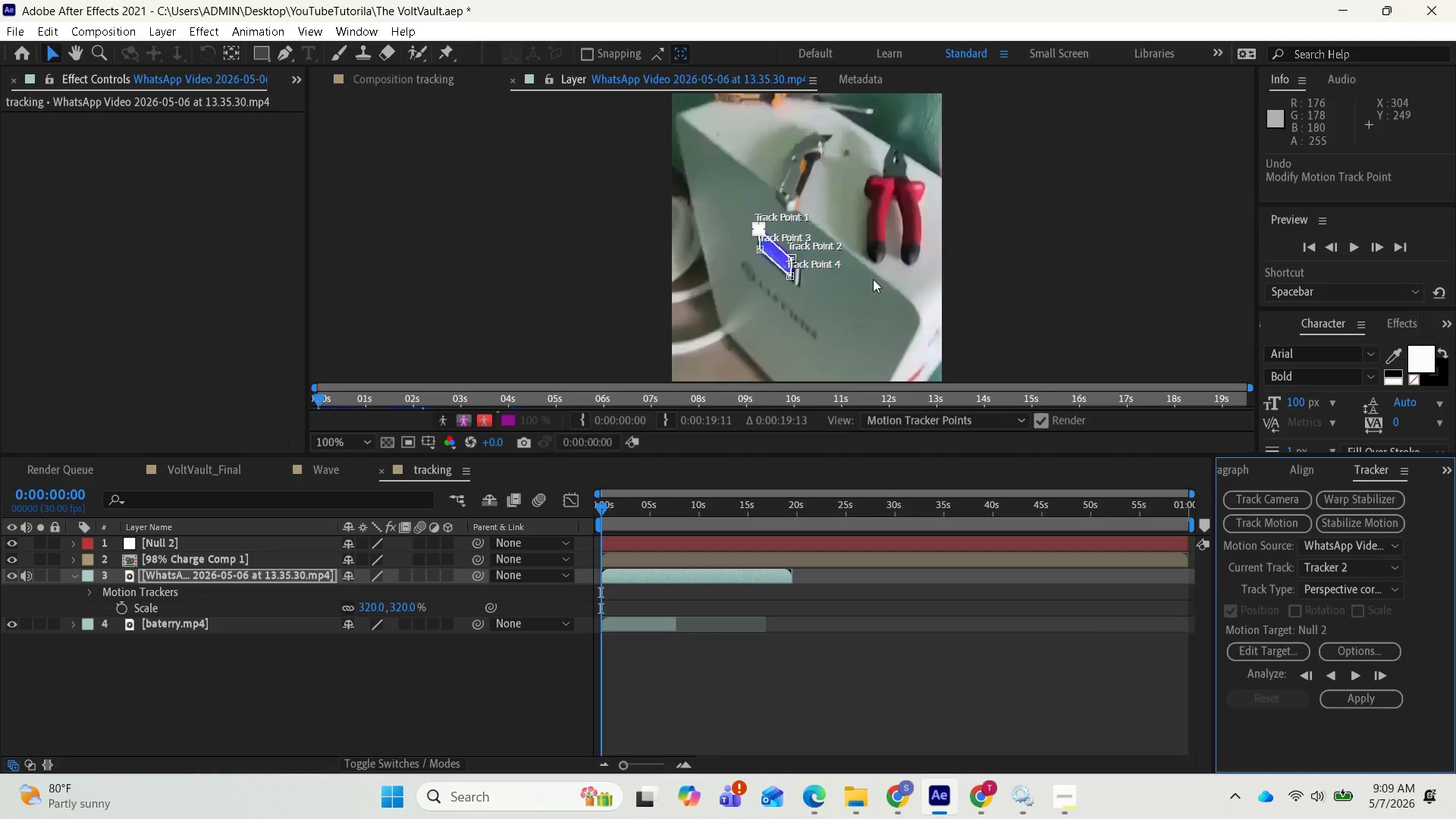 
scroll: coordinate [789, 239], scroll_direction: up, amount: 3.0
 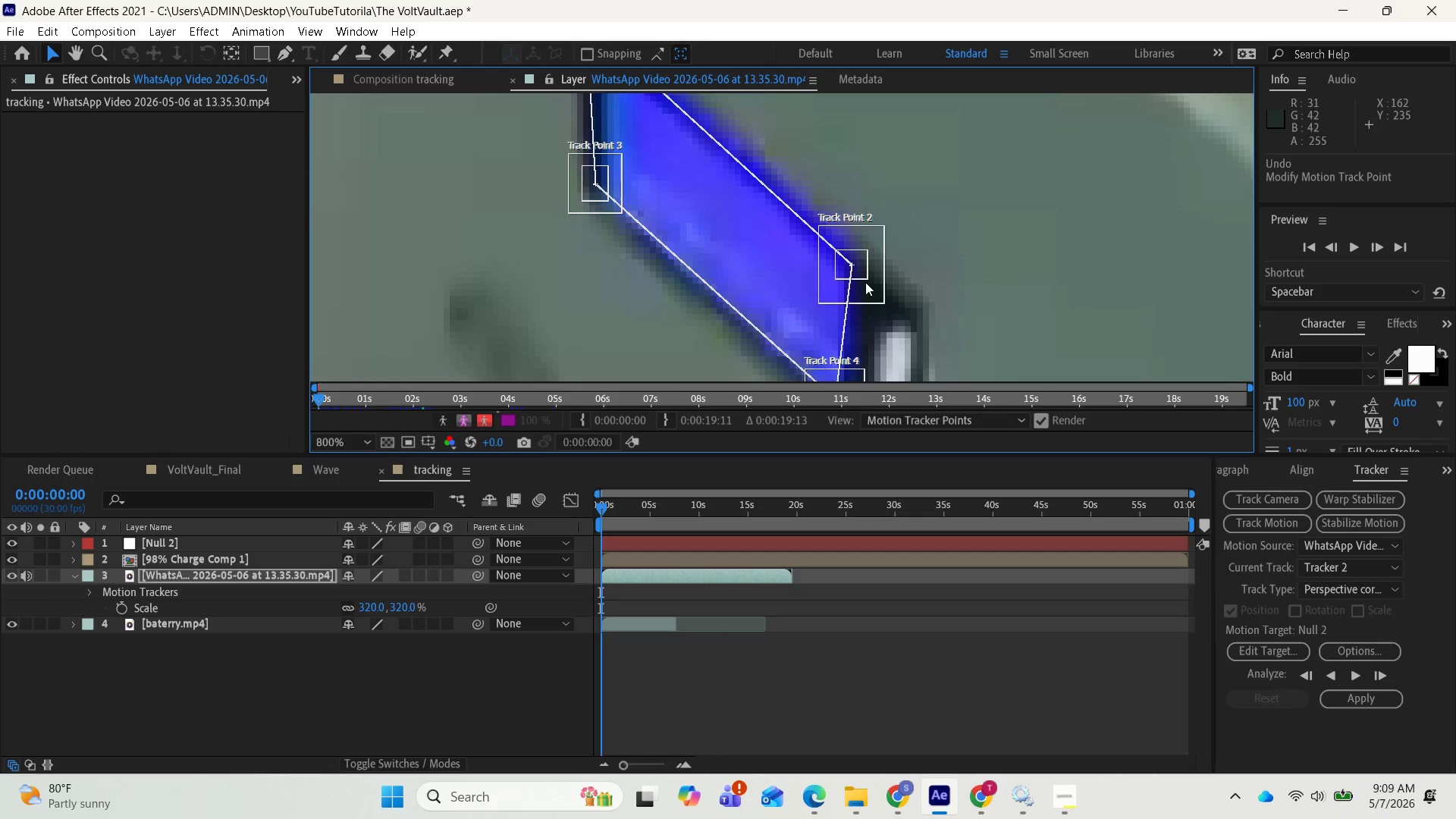 
left_click([863, 268])
 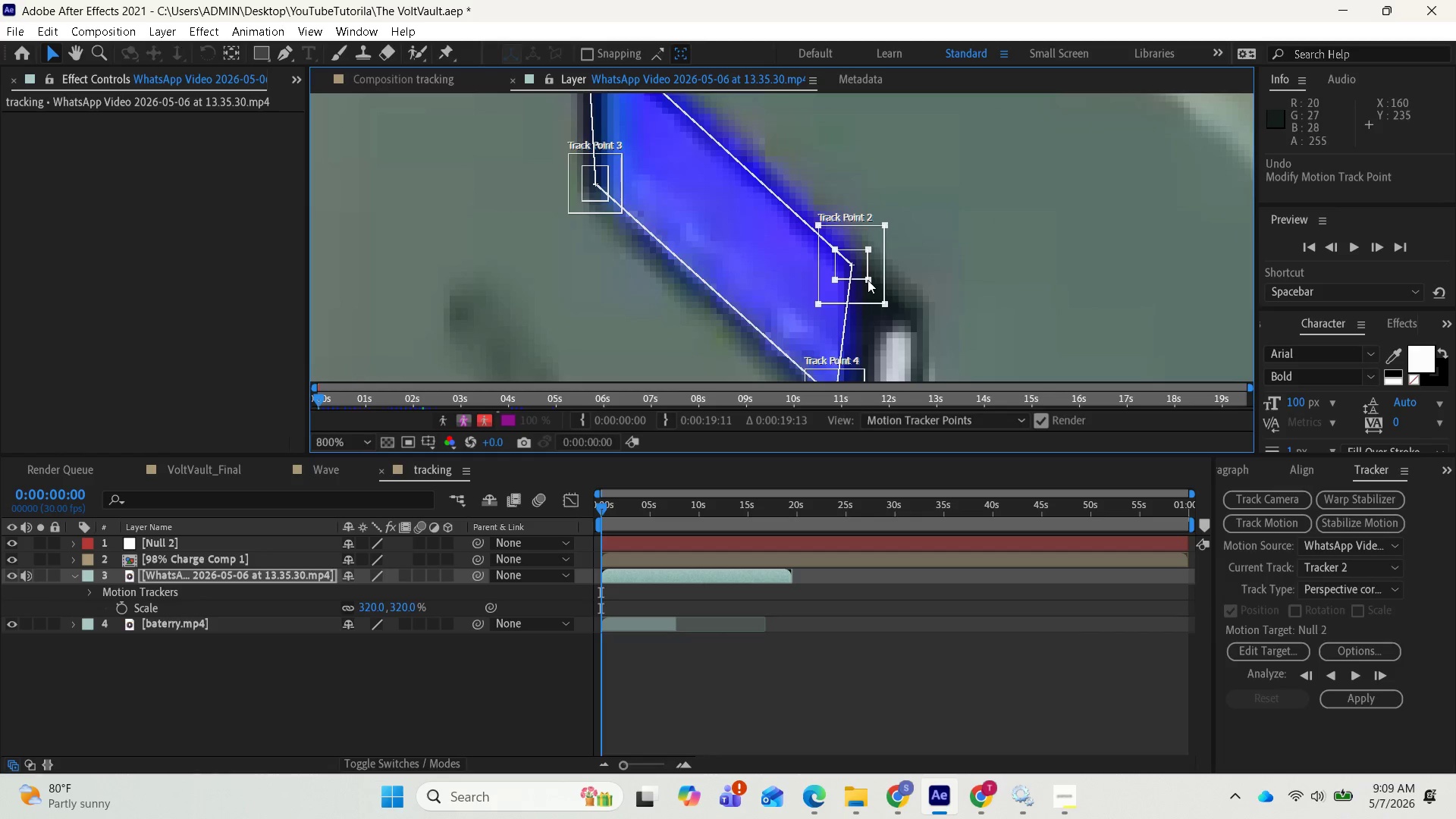 
left_click_drag(start_coordinate=[868, 280], to_coordinate=[863, 275])
 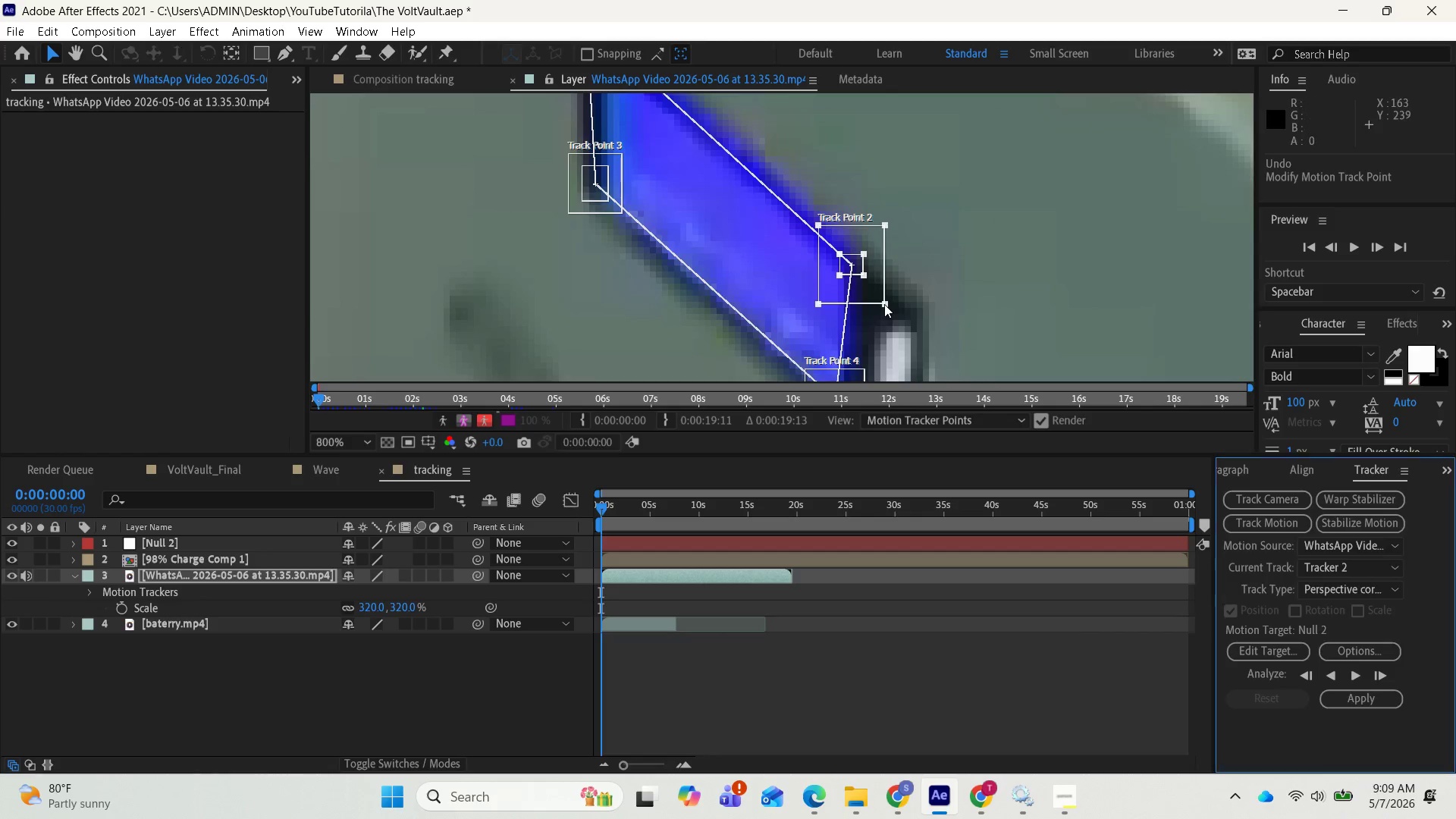 
left_click_drag(start_coordinate=[884, 304], to_coordinate=[872, 287])
 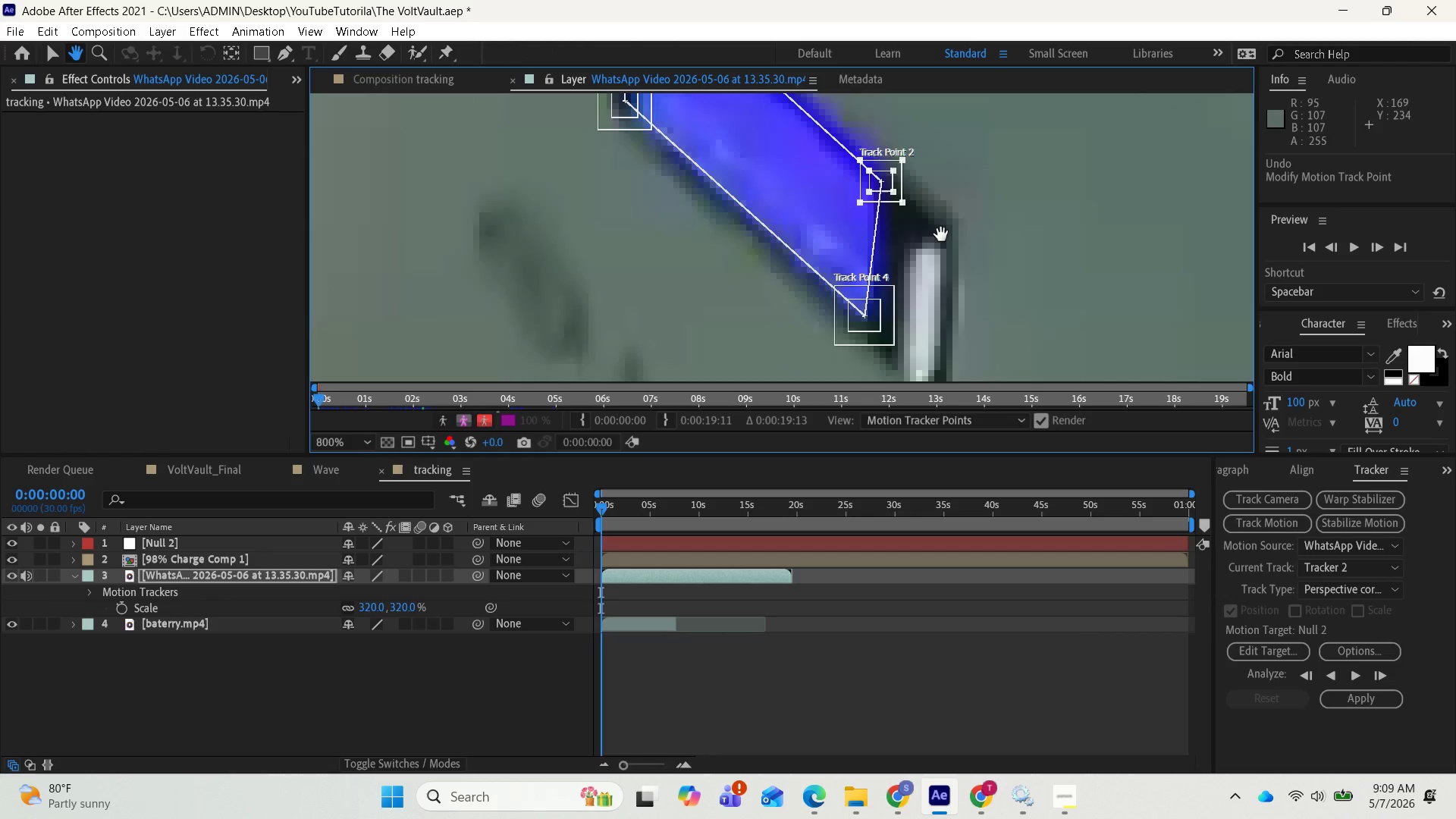 
scroll: coordinate [942, 234], scroll_direction: up, amount: 1.0
 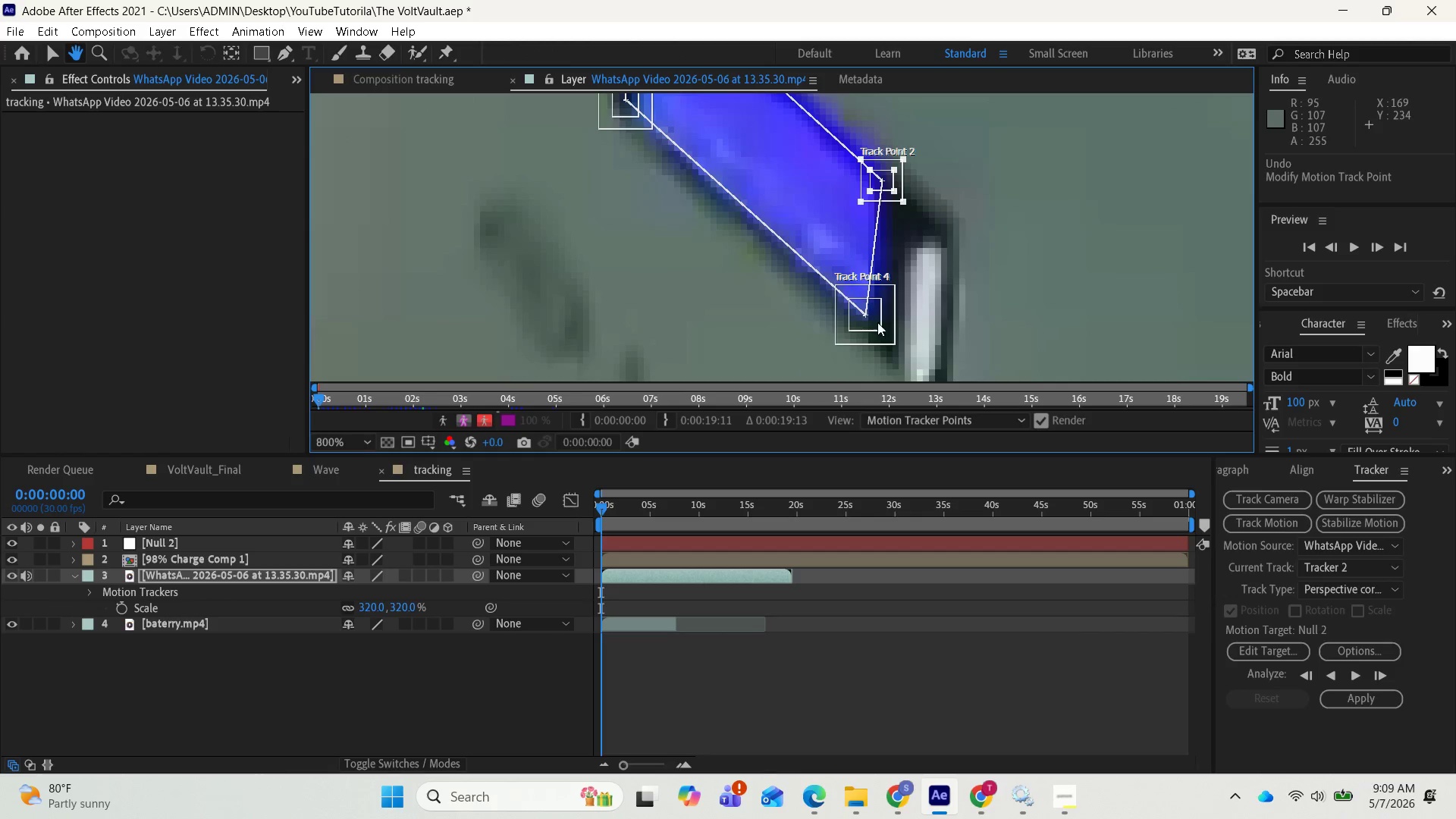 
left_click([877, 323])
 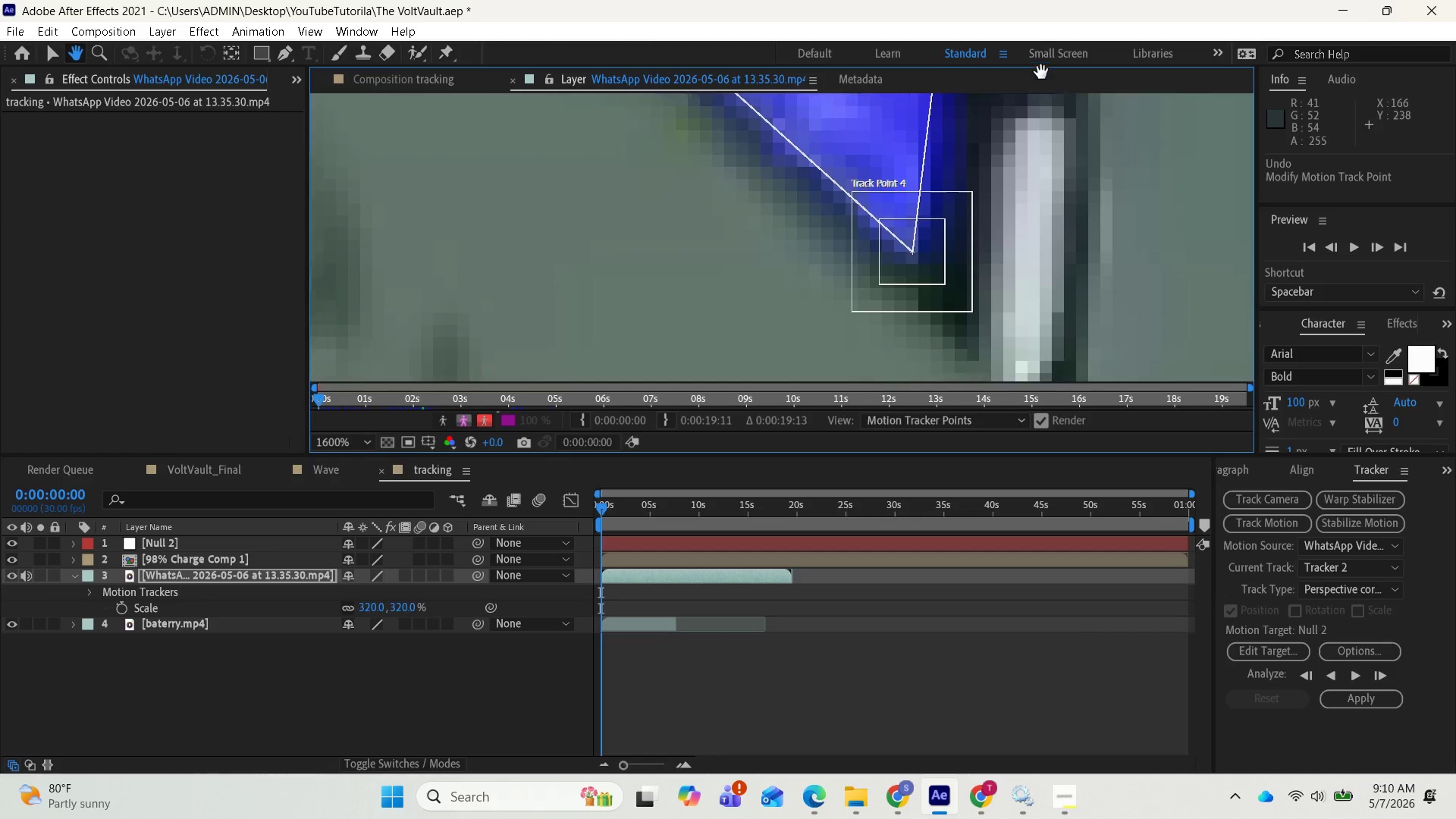 
left_click([924, 259])
 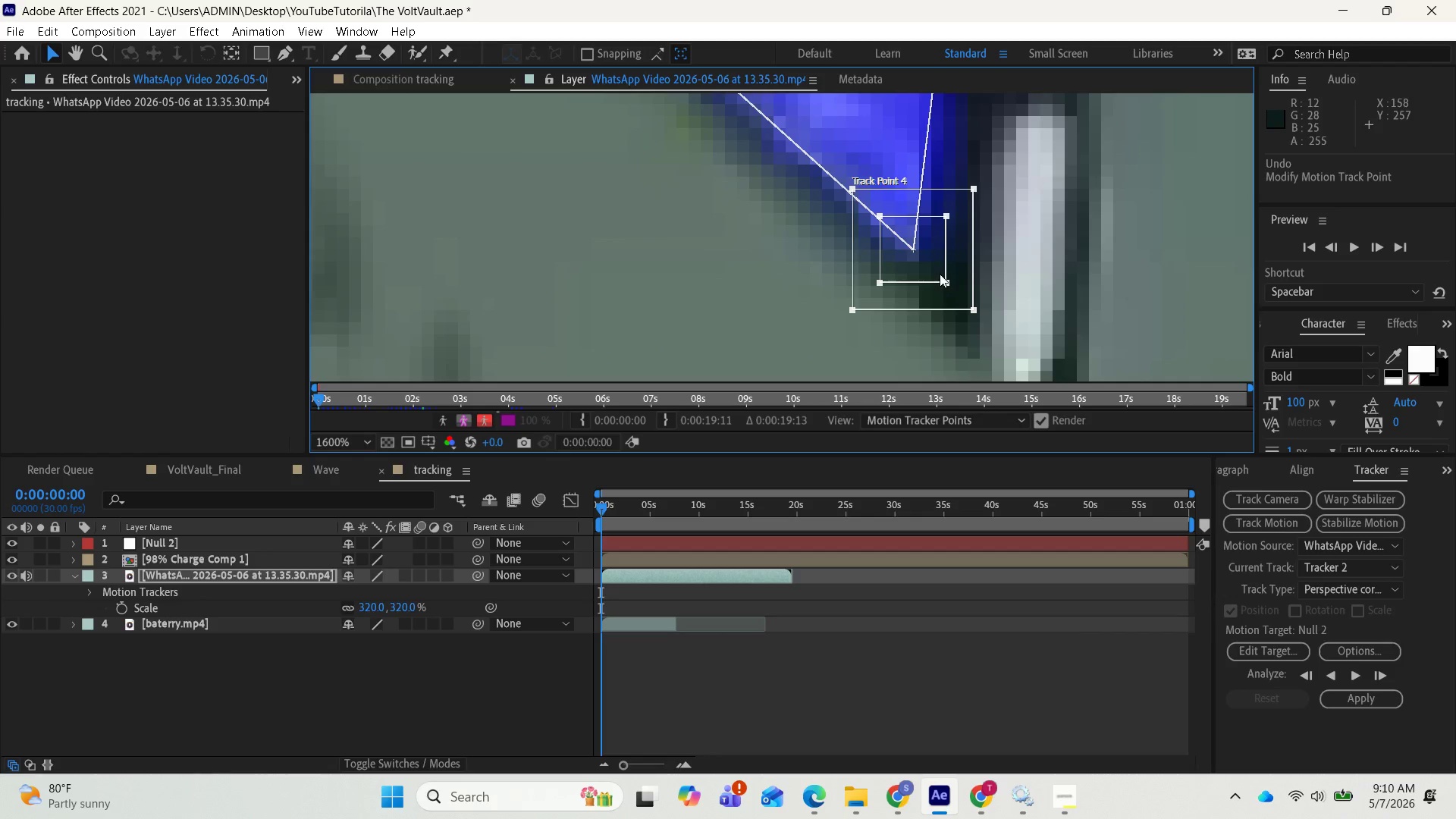 
left_click_drag(start_coordinate=[914, 249], to_coordinate=[931, 256])
 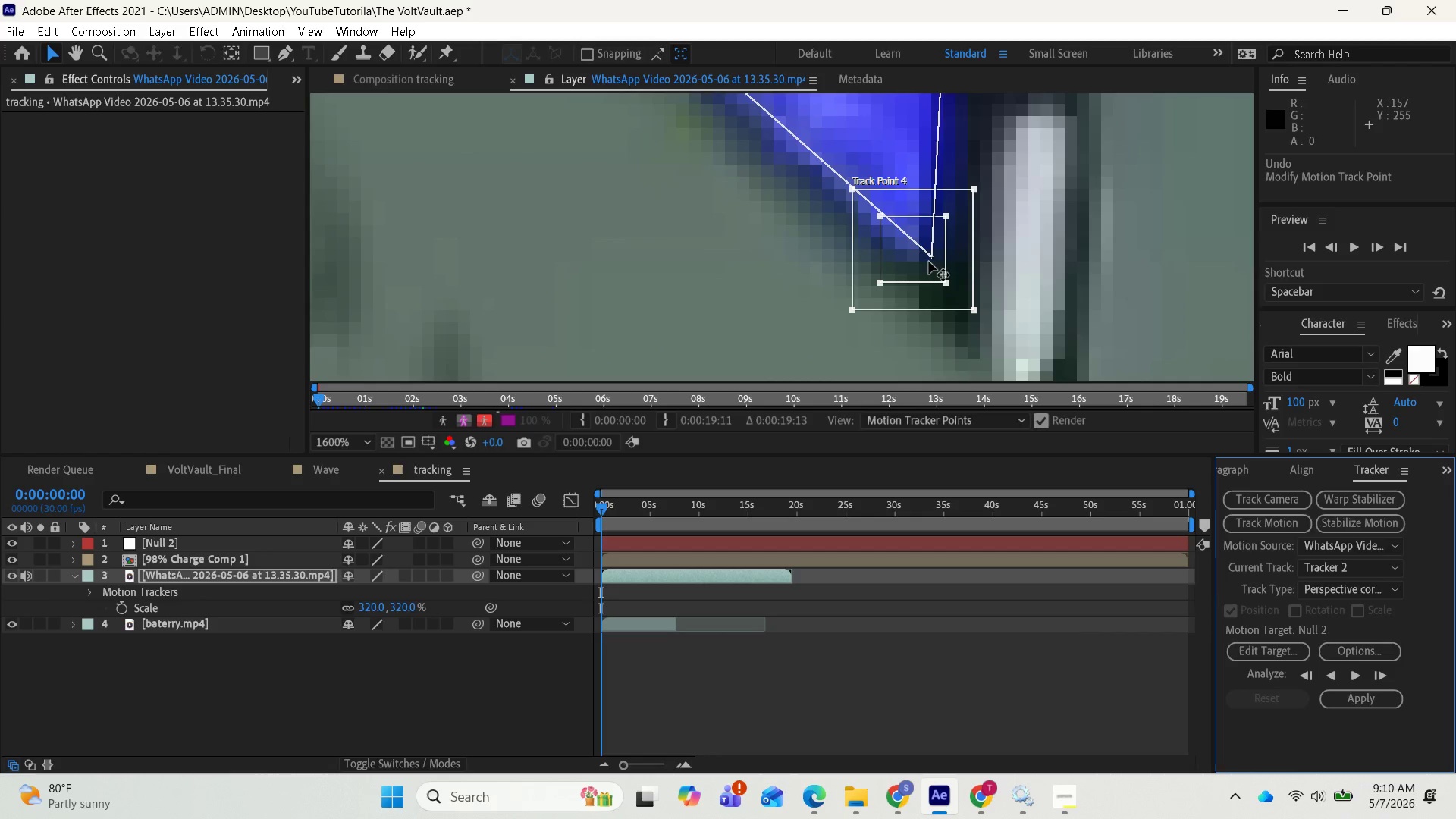 
key(Control+Z)
 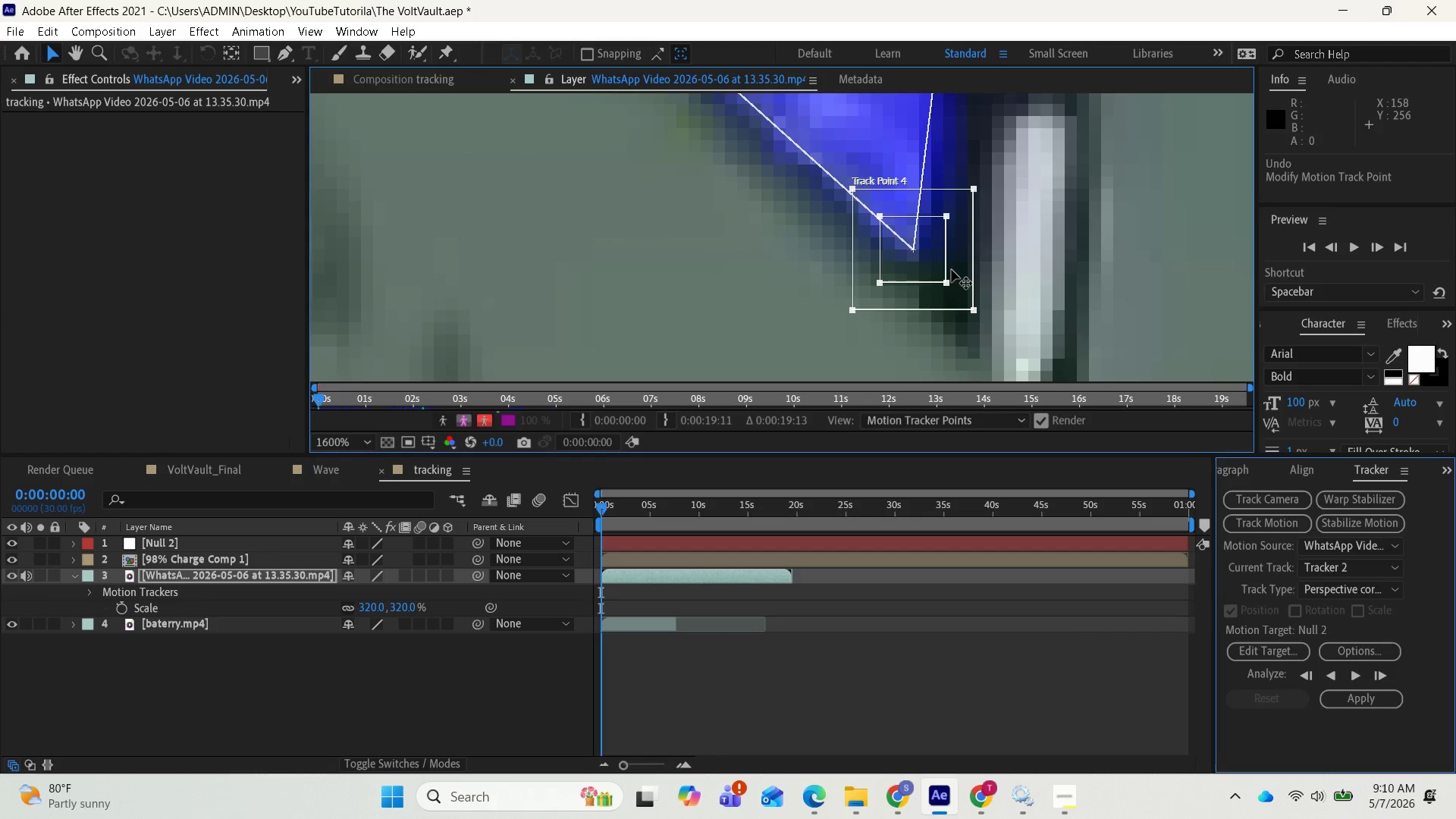 
left_click_drag(start_coordinate=[952, 270], to_coordinate=[968, 276])
 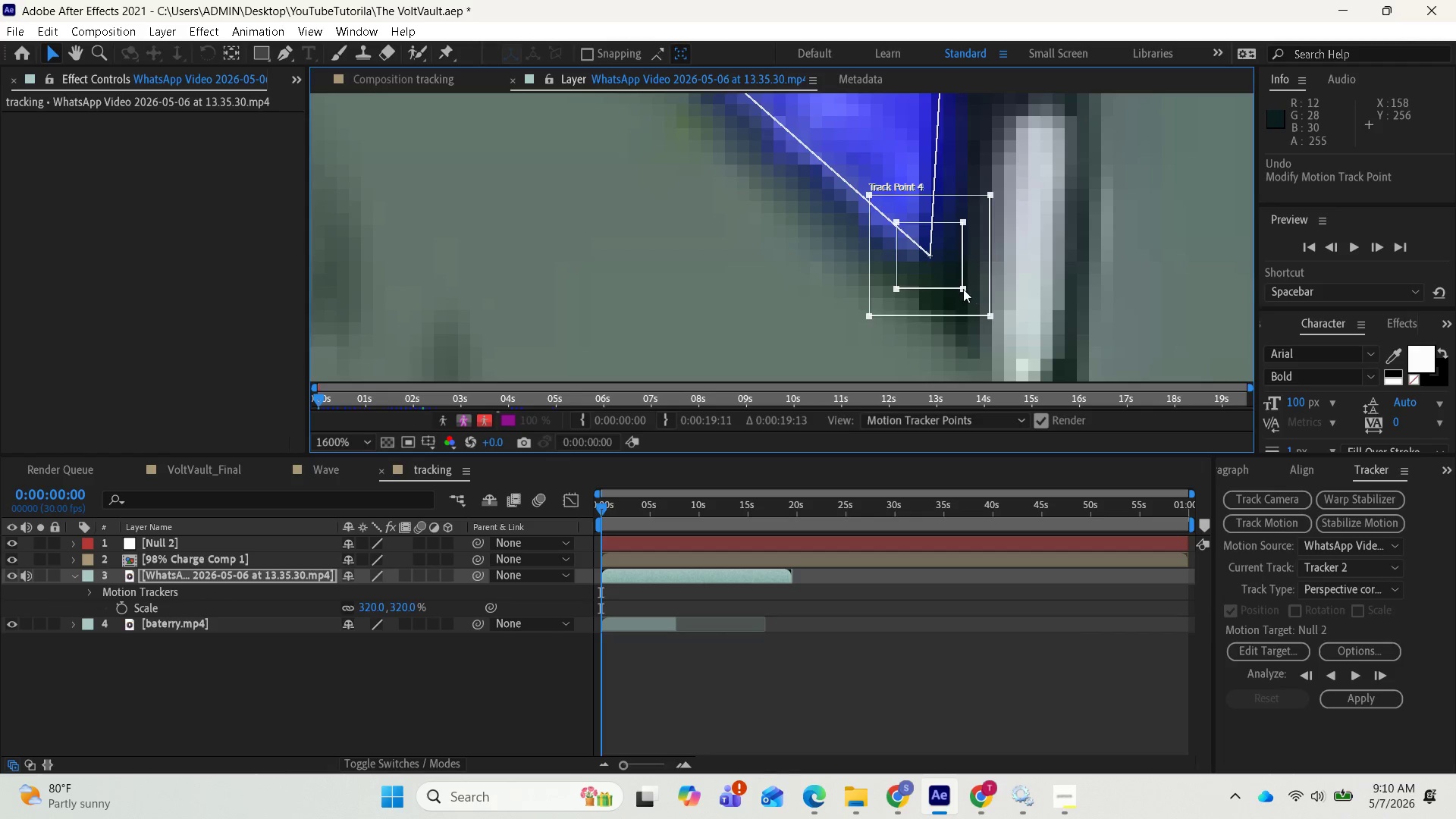 
left_click_drag(start_coordinate=[963, 289], to_coordinate=[946, 269])
 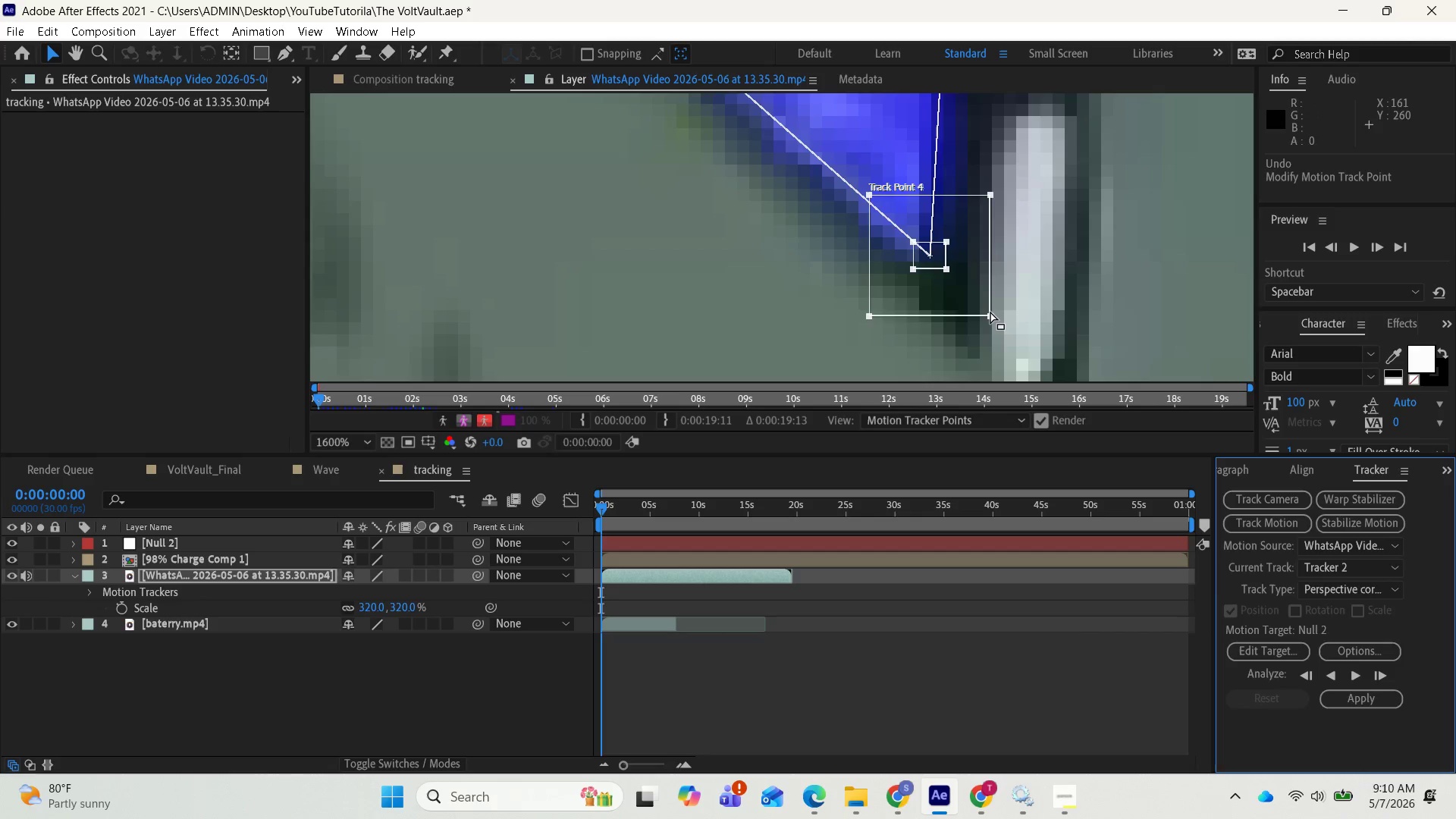 
left_click_drag(start_coordinate=[990, 312], to_coordinate=[976, 301])
 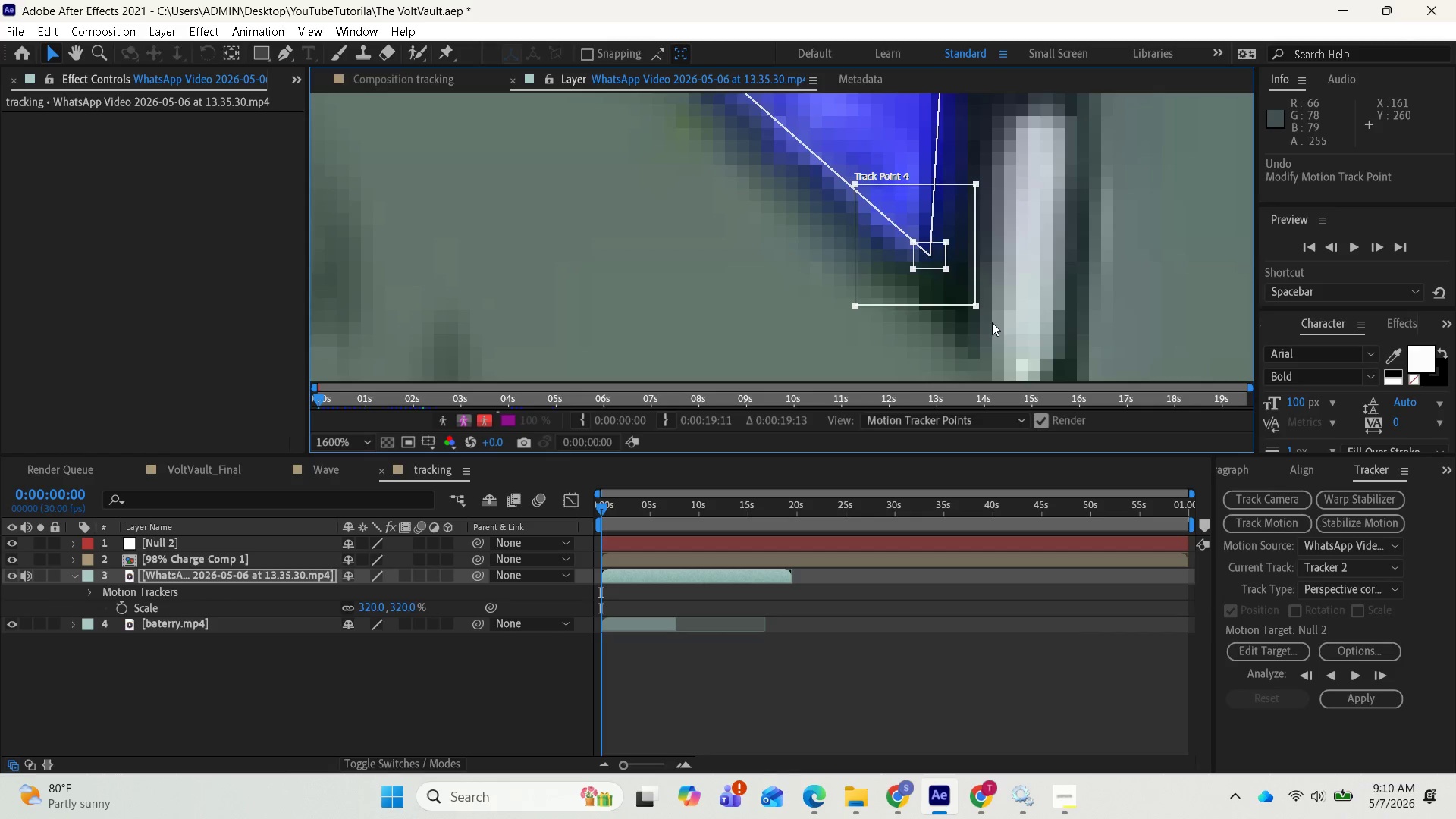 
key(Control+Z)
 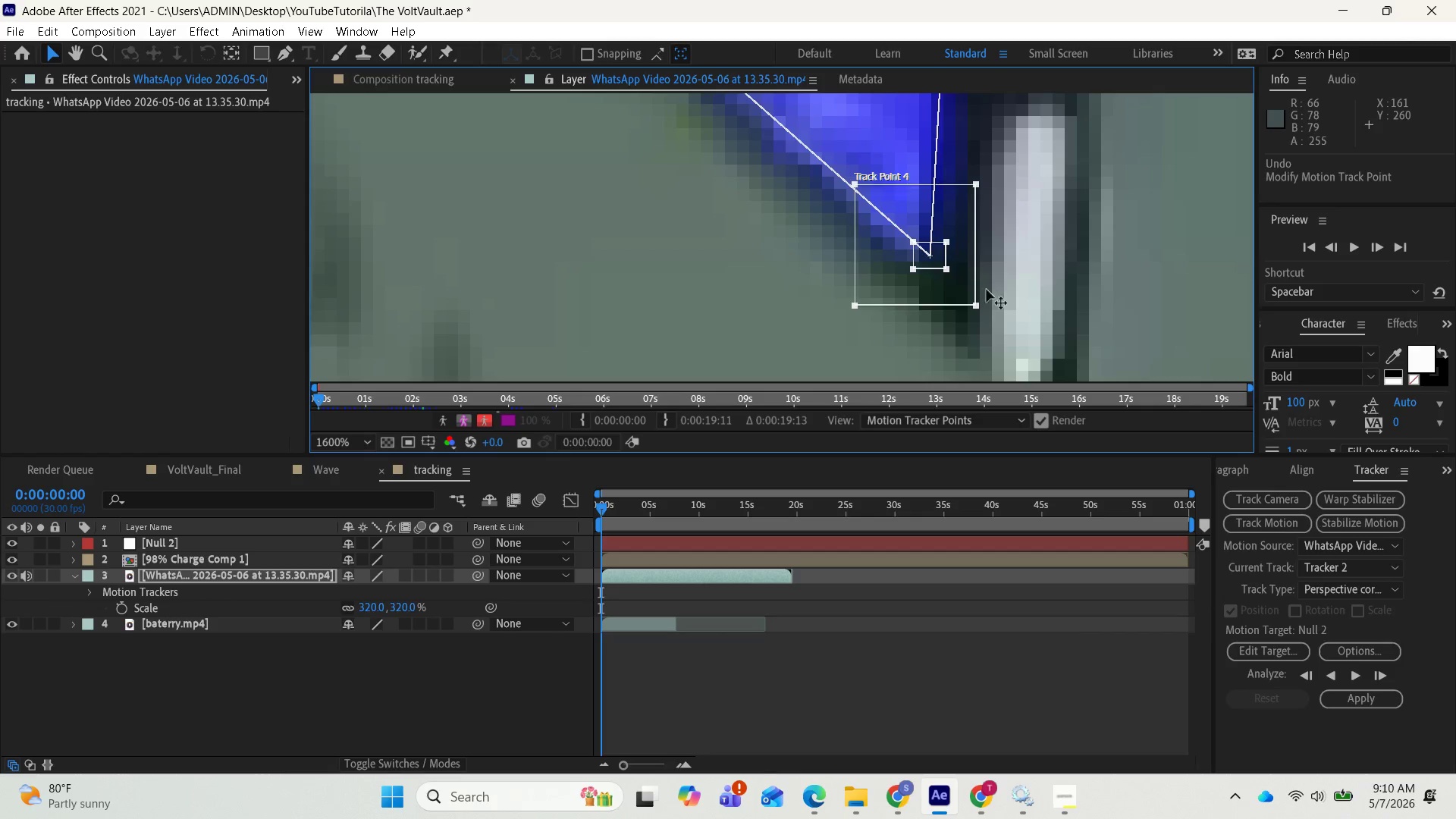 
key(Control+Z)
 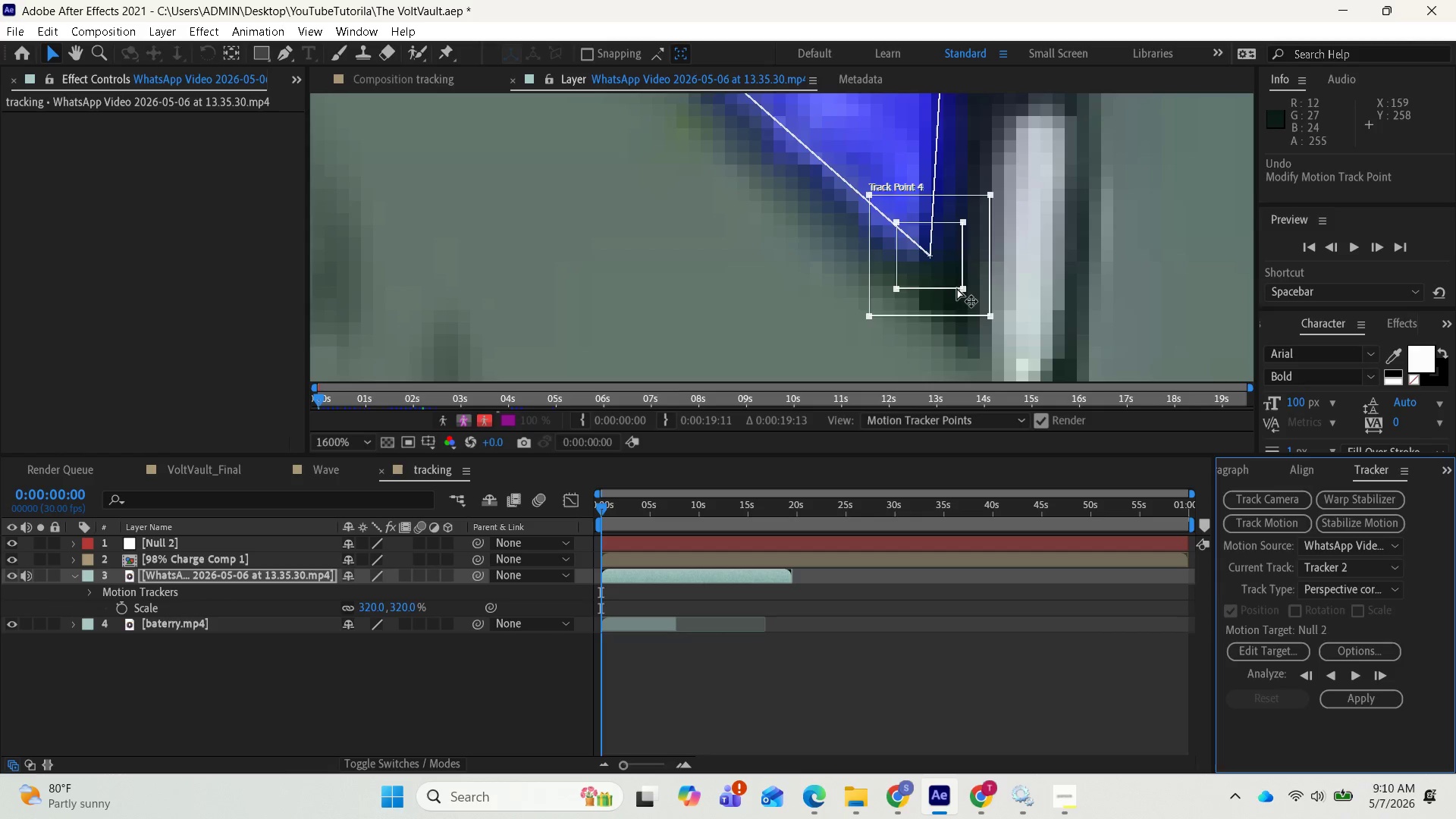 
left_click_drag(start_coordinate=[962, 287], to_coordinate=[942, 262])
 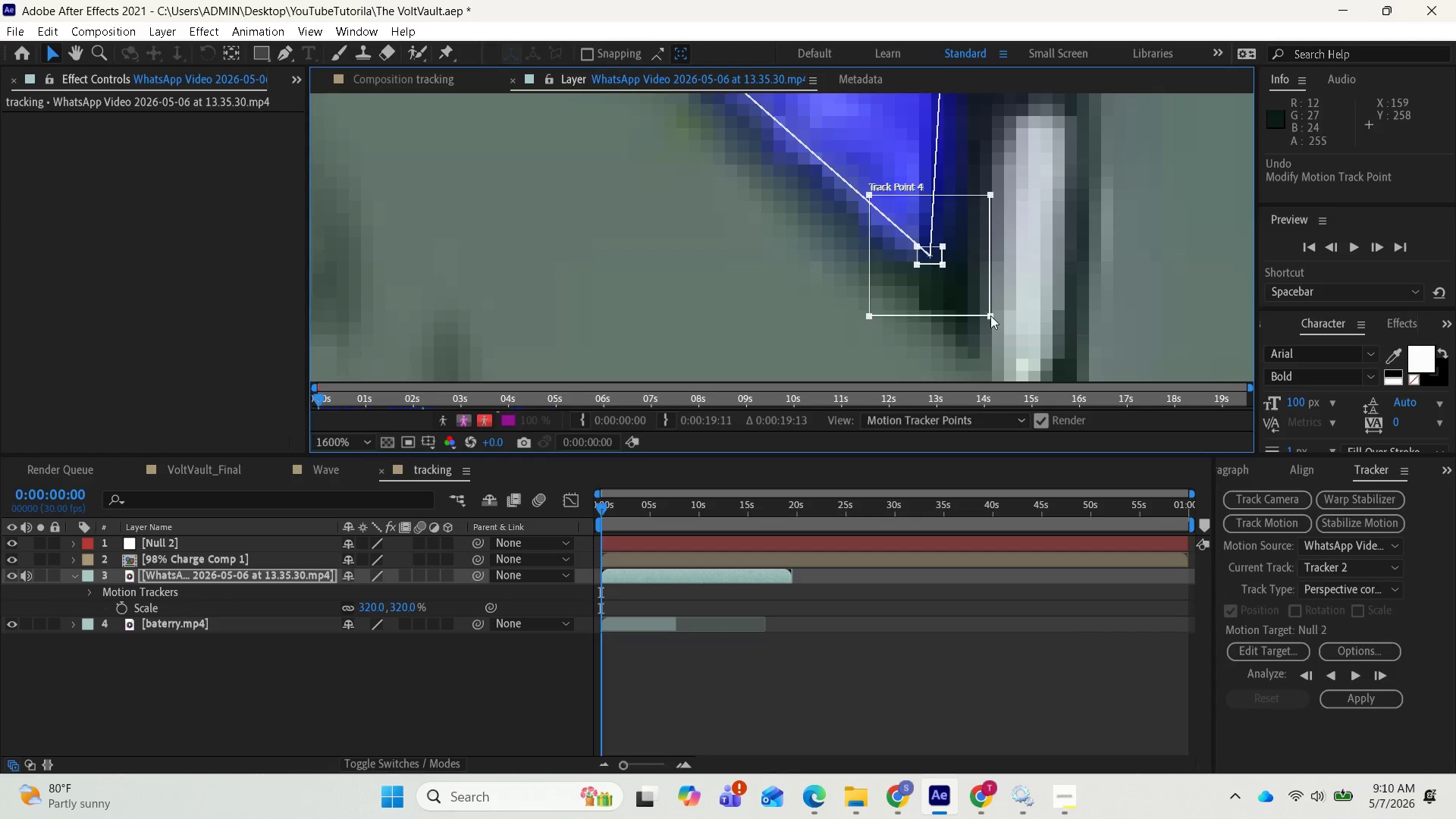 
left_click_drag(start_coordinate=[991, 315], to_coordinate=[956, 283])
 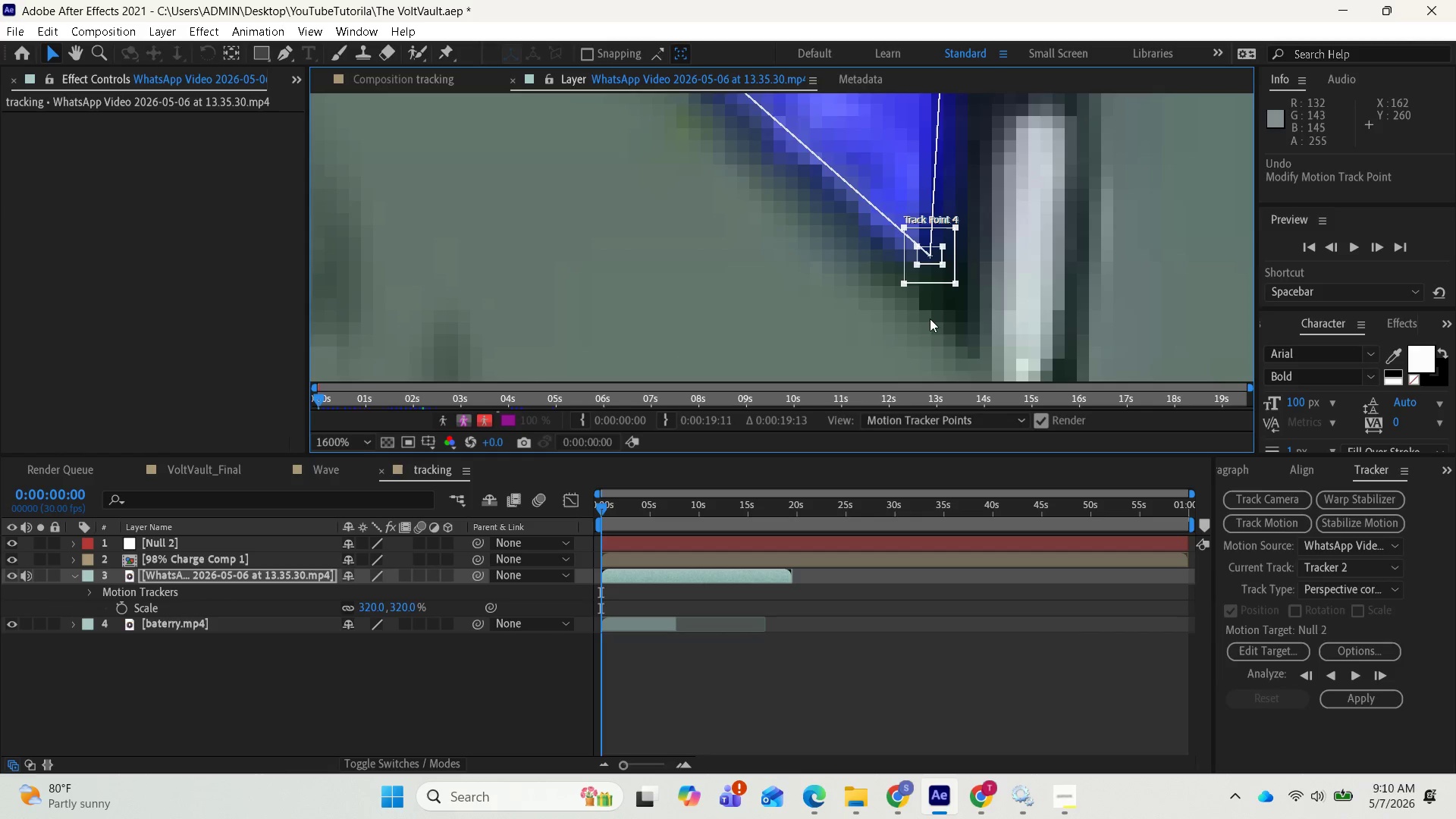 
scroll: coordinate [916, 290], scroll_direction: down, amount: 4.0
 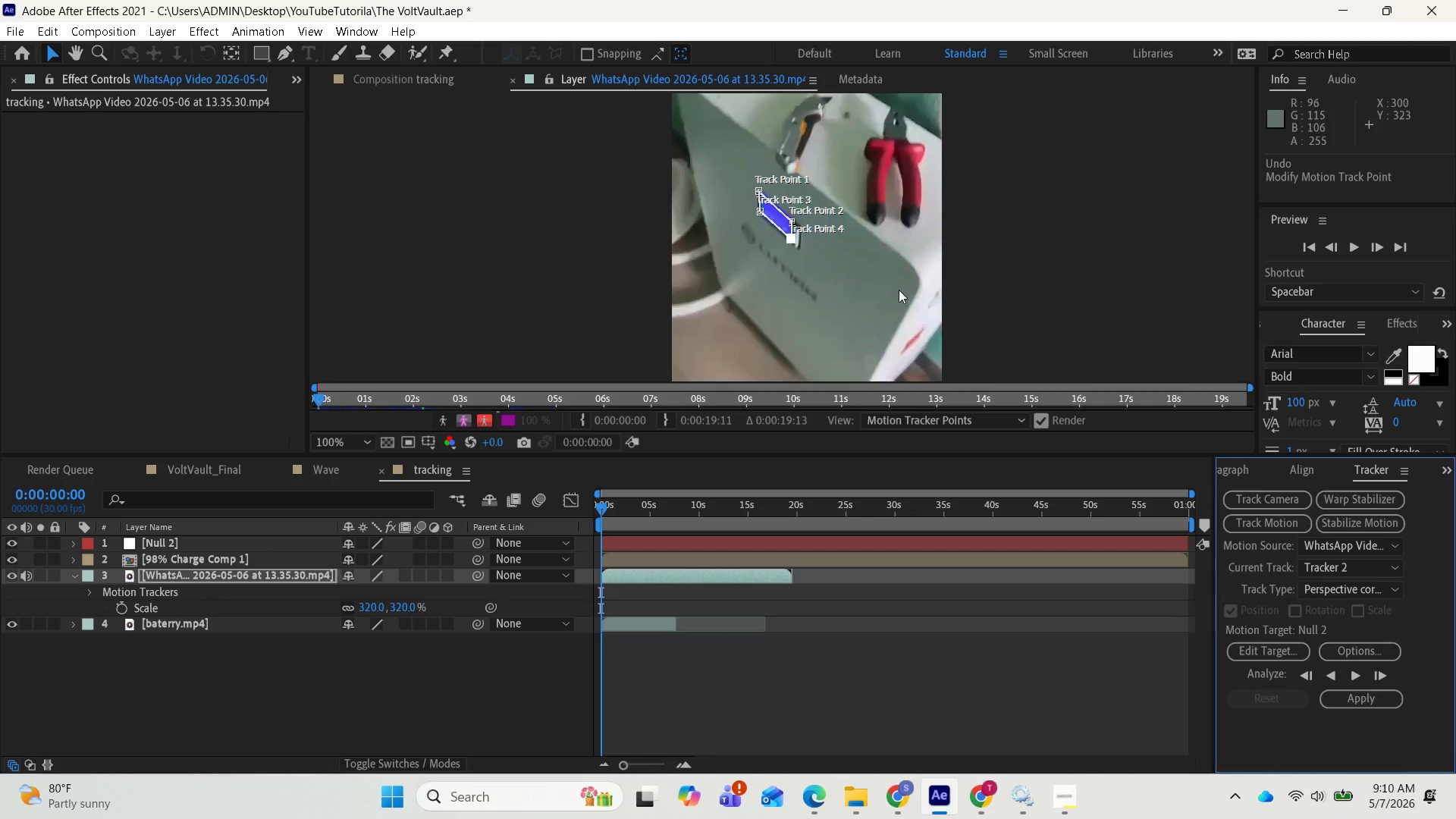 
scroll: coordinate [893, 290], scroll_direction: up, amount: 1.0
 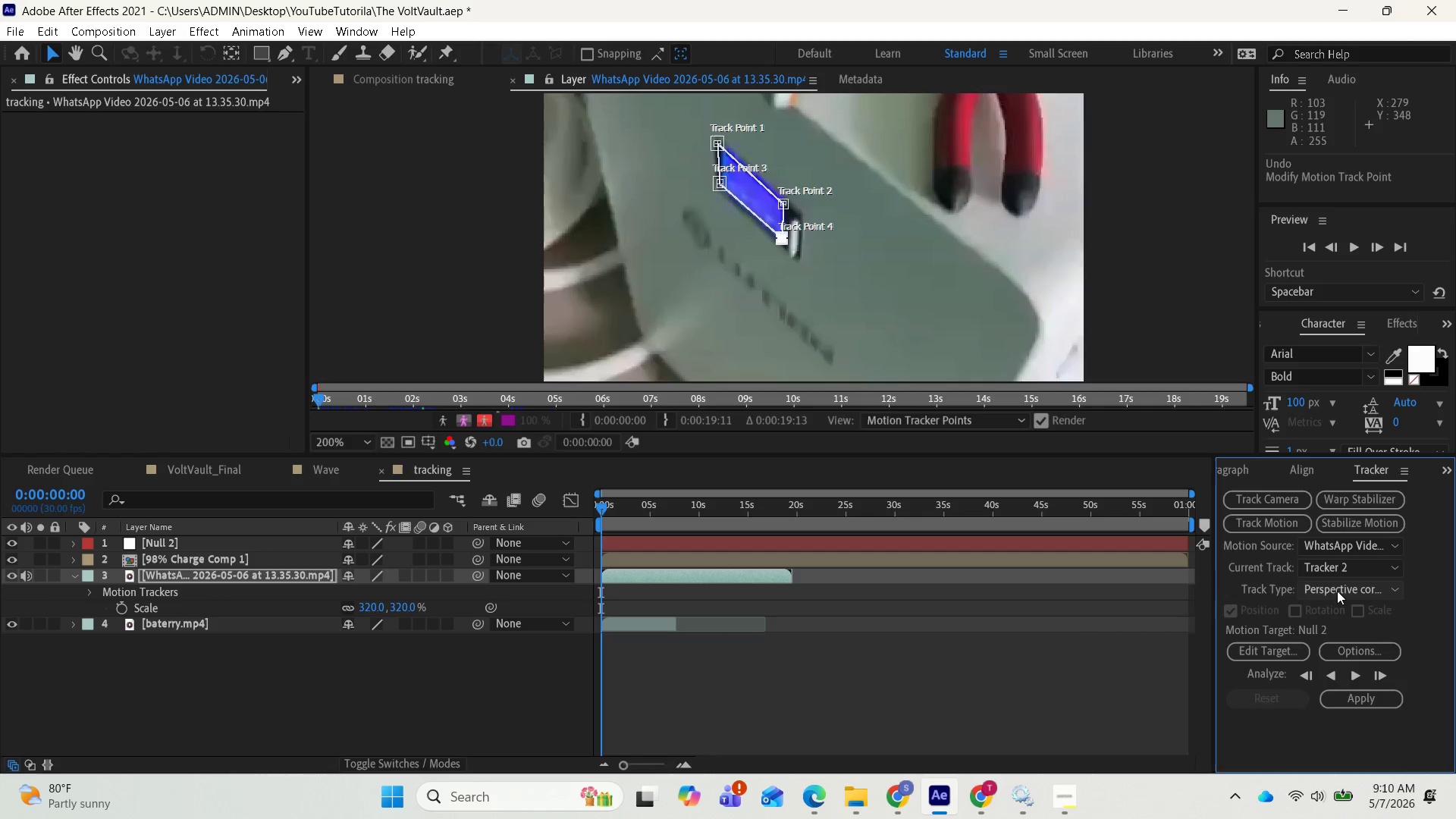 
left_click([1281, 647])
 